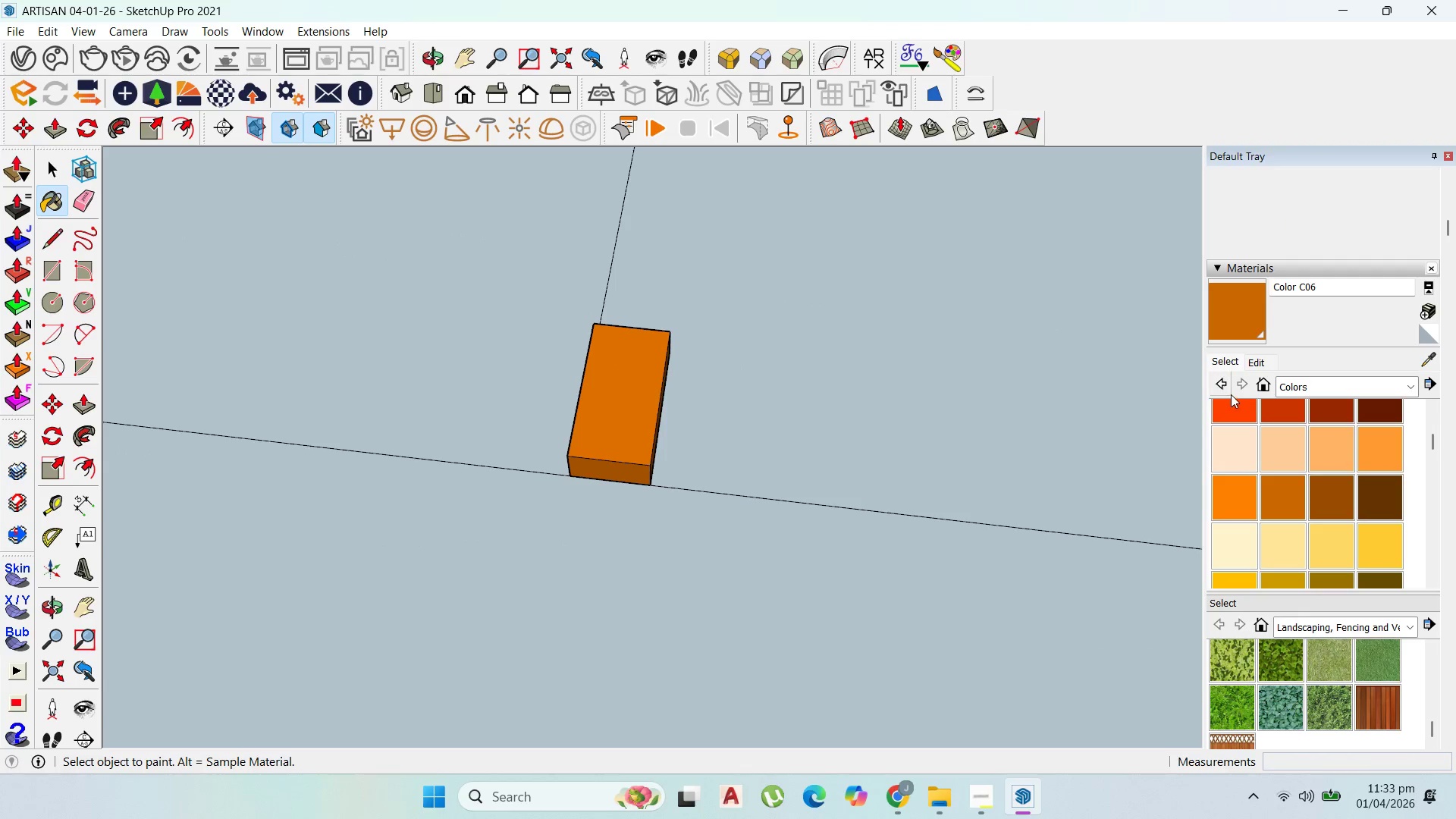 
left_click([1251, 364])
 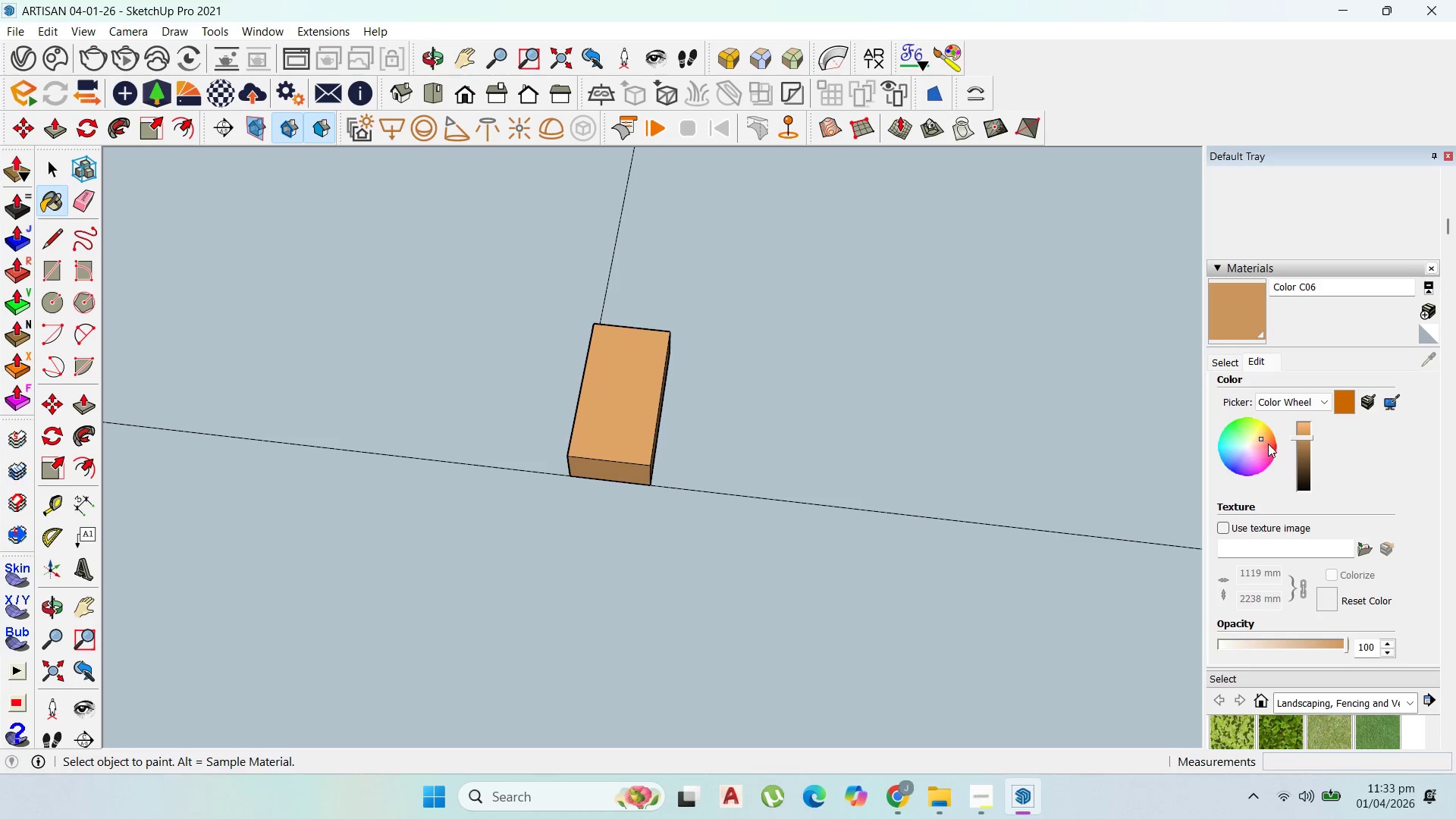 
left_click([1308, 453])
 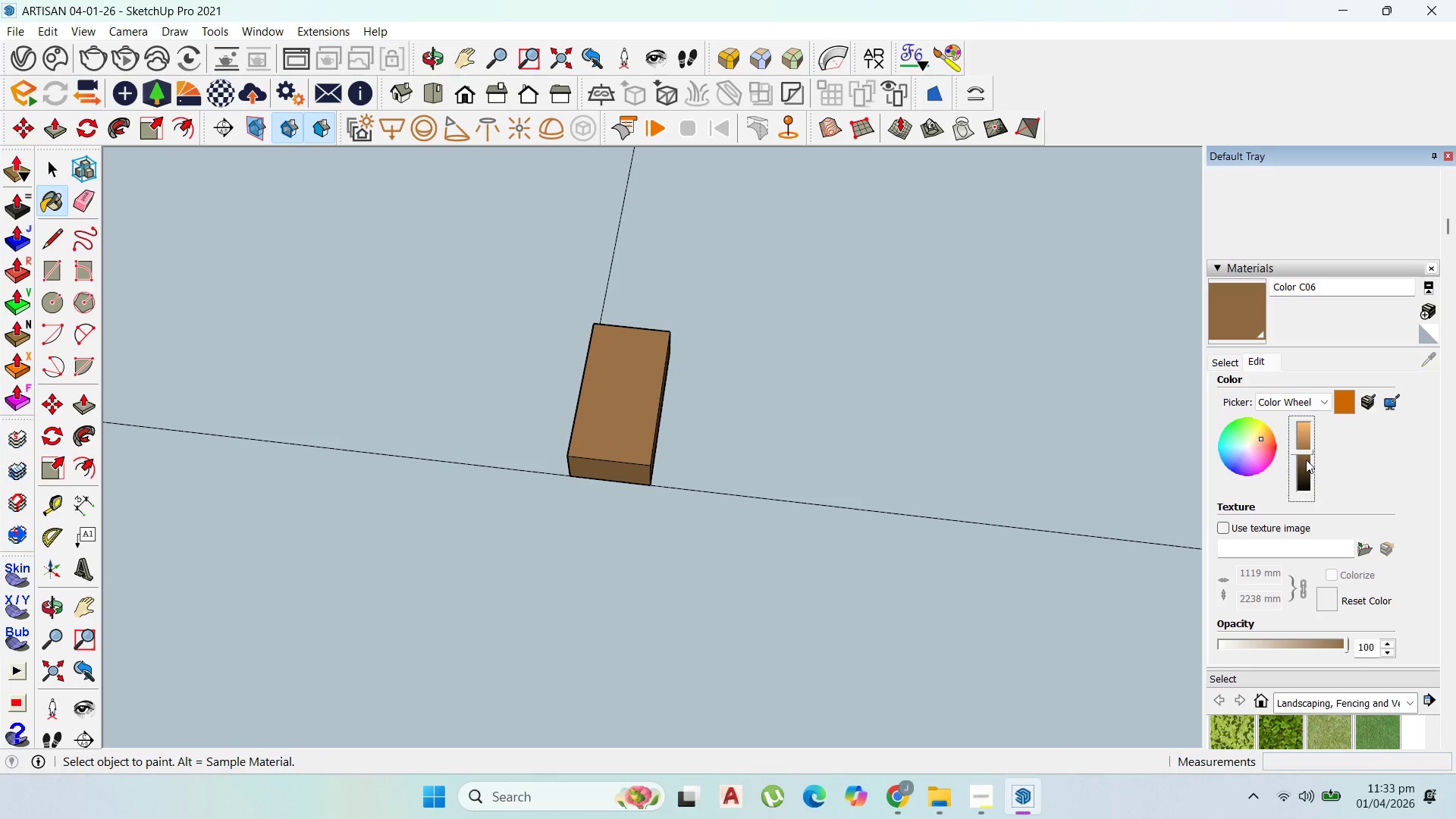 
left_click([1306, 460])
 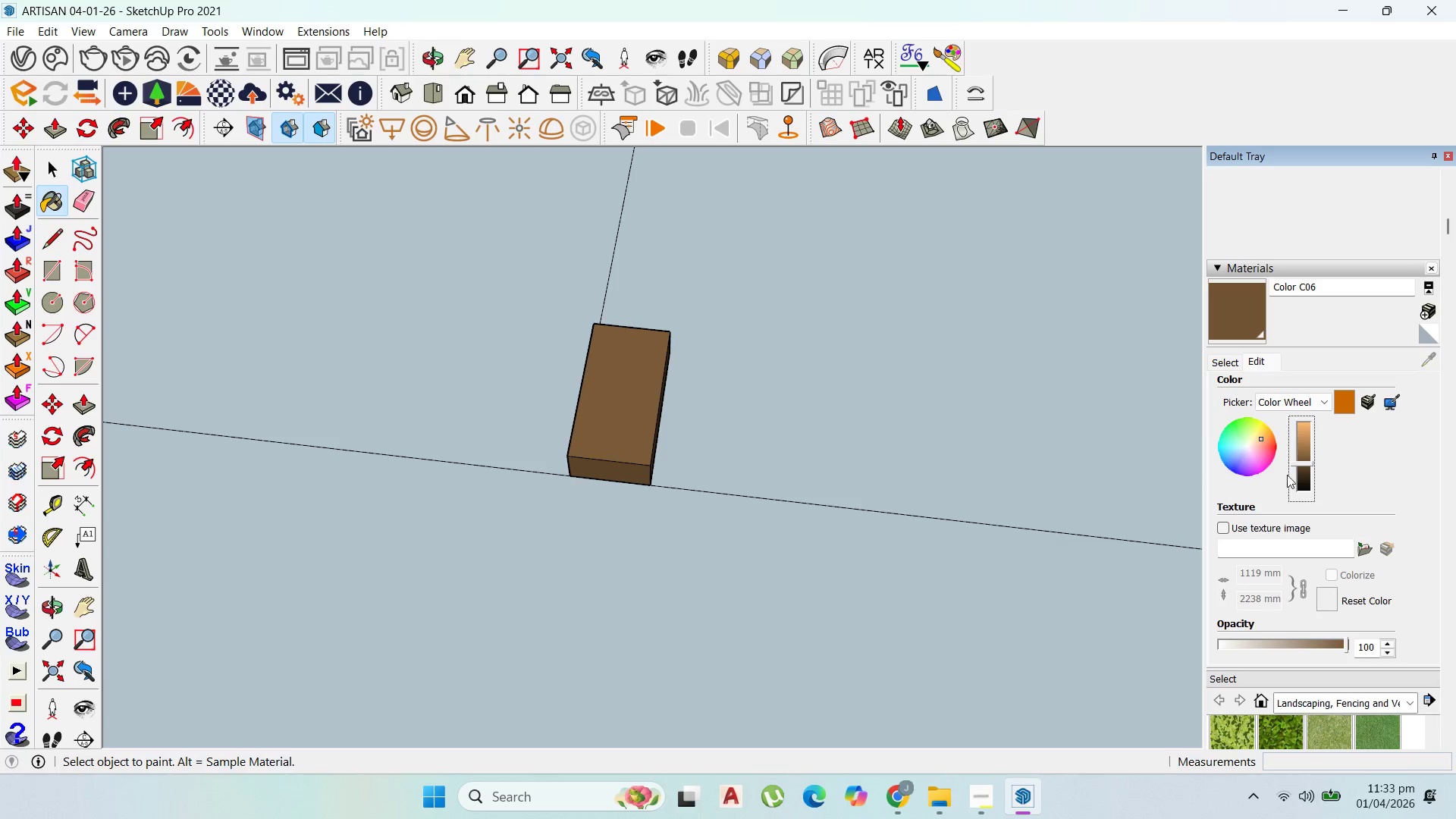 
left_click([1304, 472])
 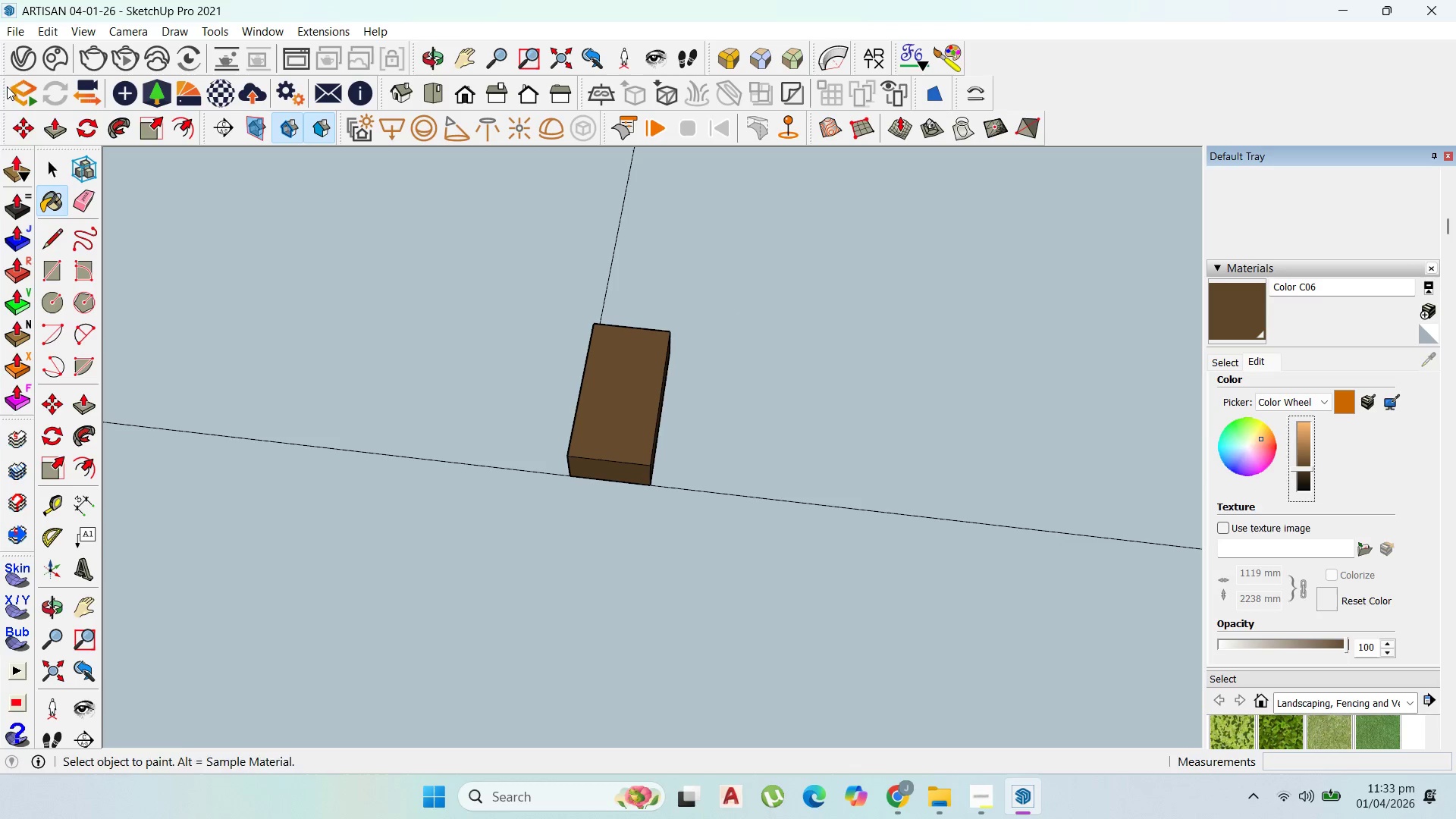 
left_click_drag(start_coordinate=[51, 160], to_coordinate=[51, 168])
 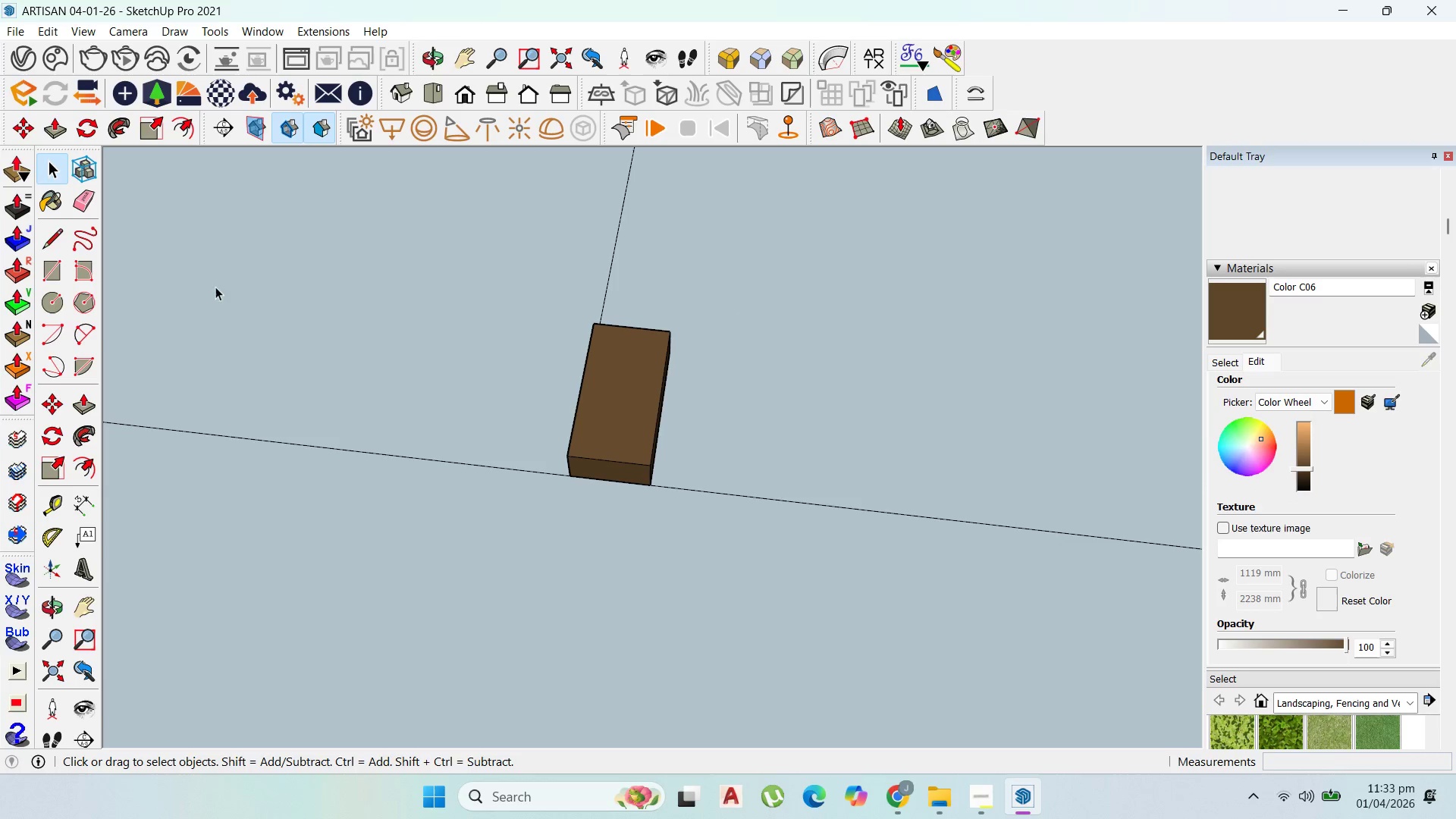 
key(Escape)
 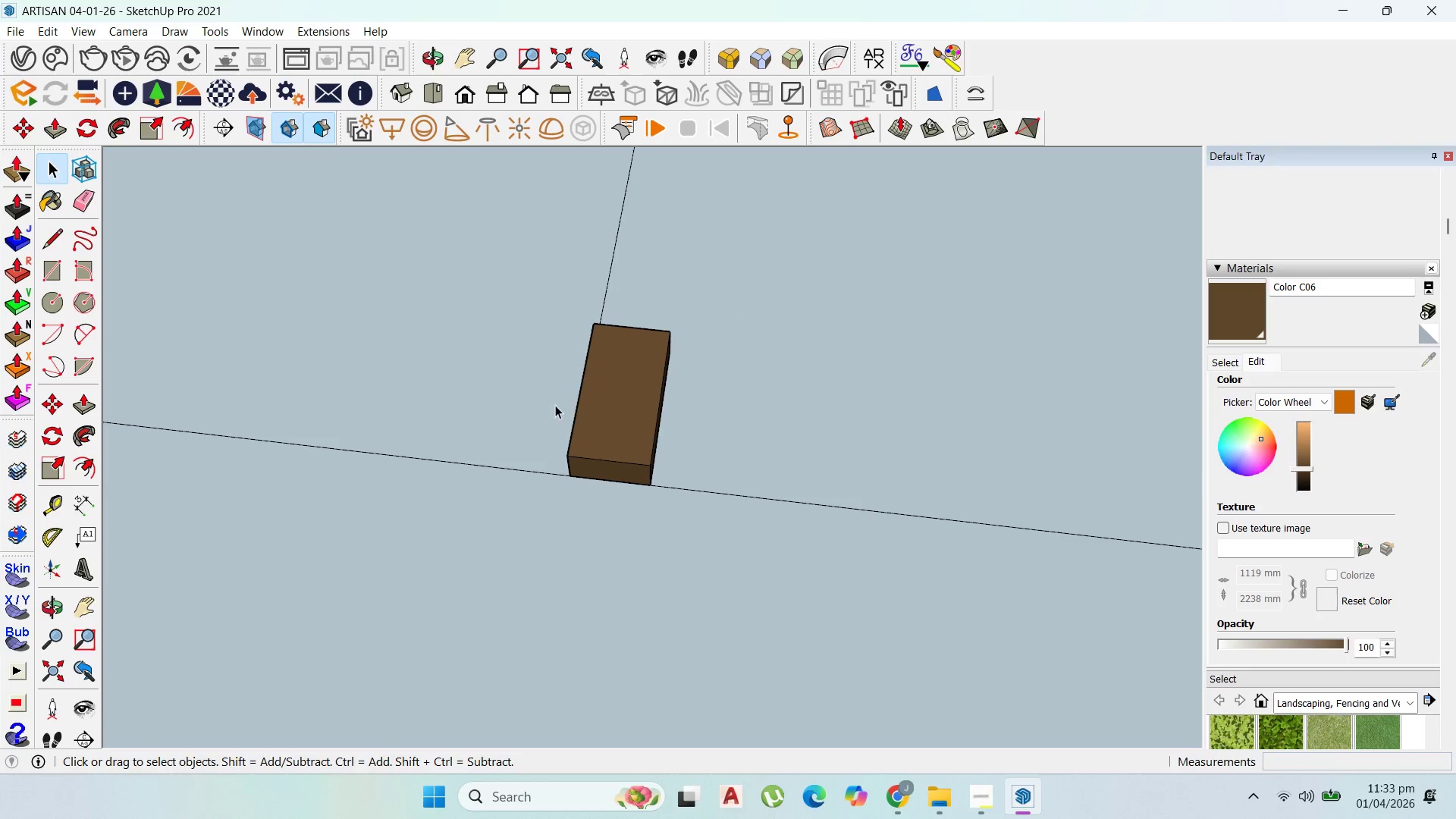 
left_click([605, 406])
 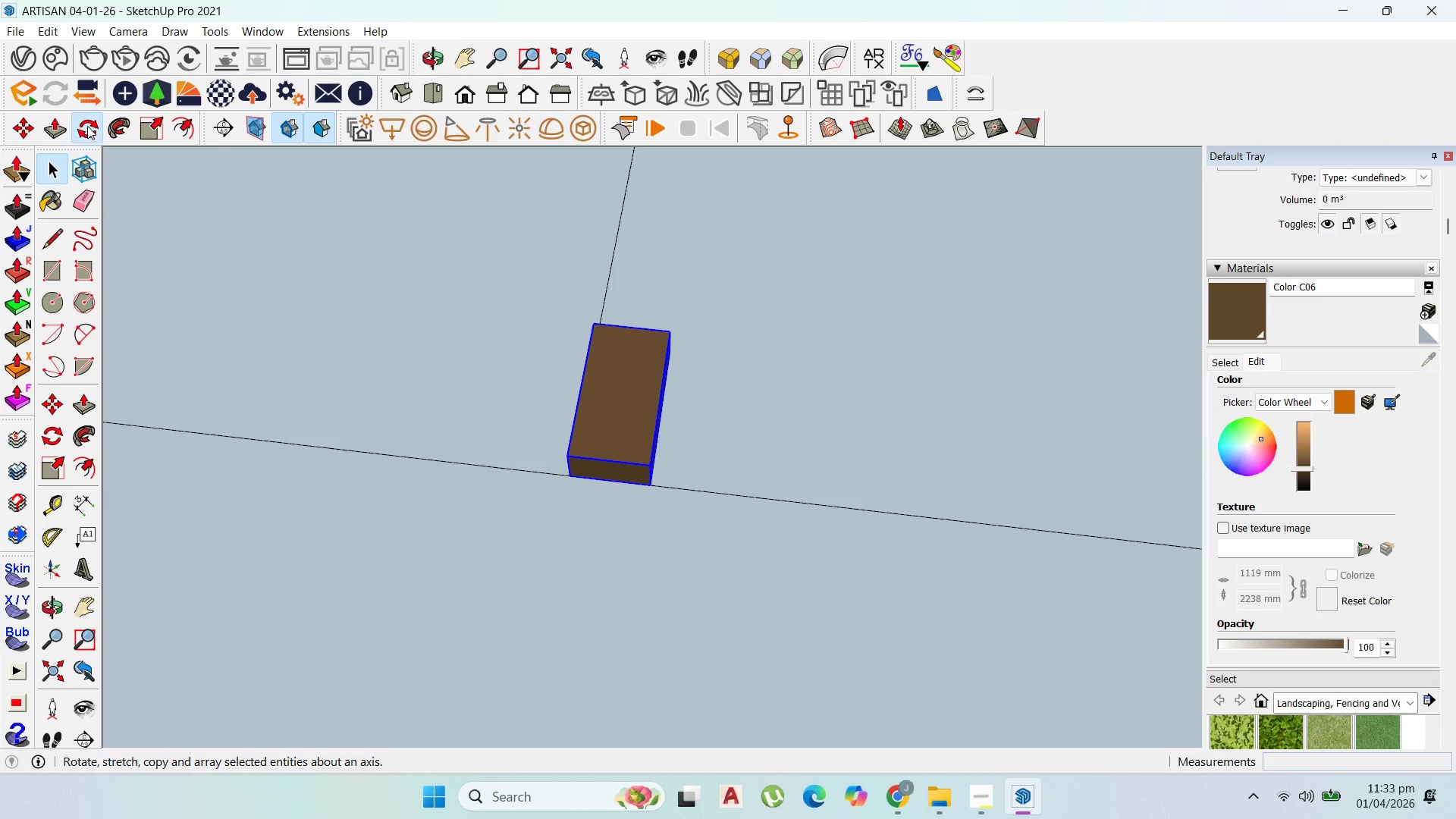 
scroll: coordinate [675, 507], scroll_direction: none, amount: 0.0
 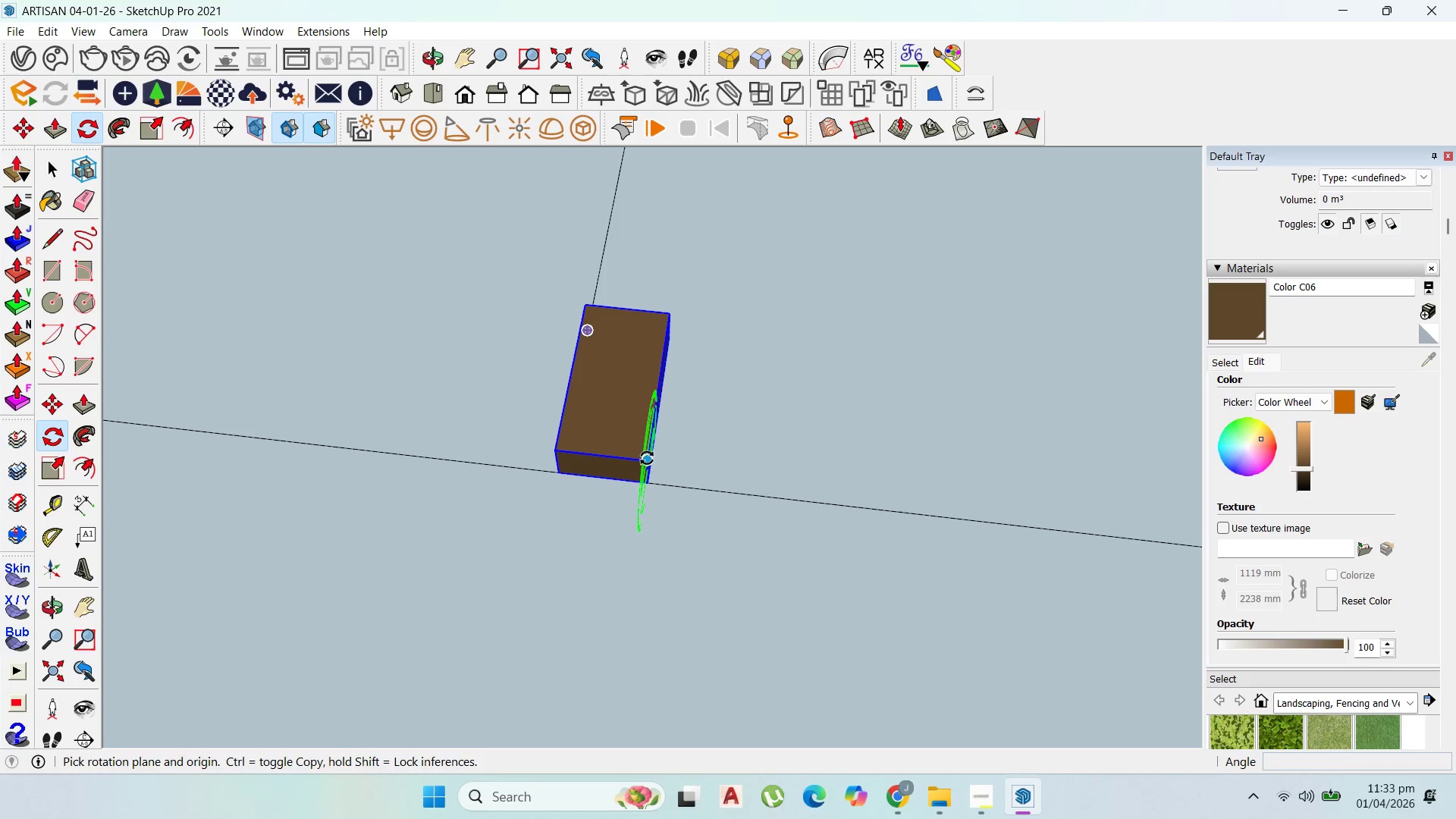 
key(ArrowUp)
 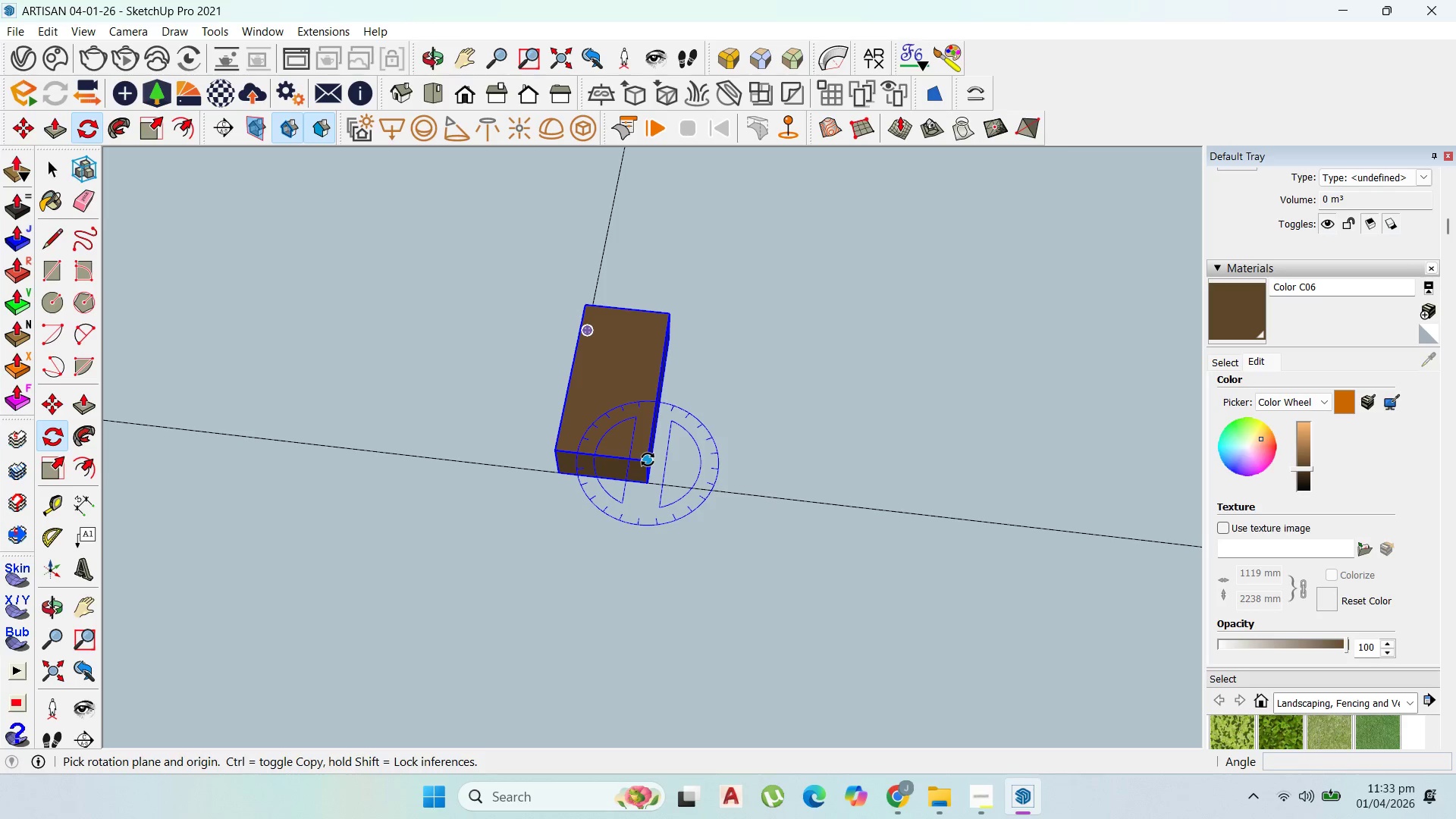 
left_click([648, 460])
 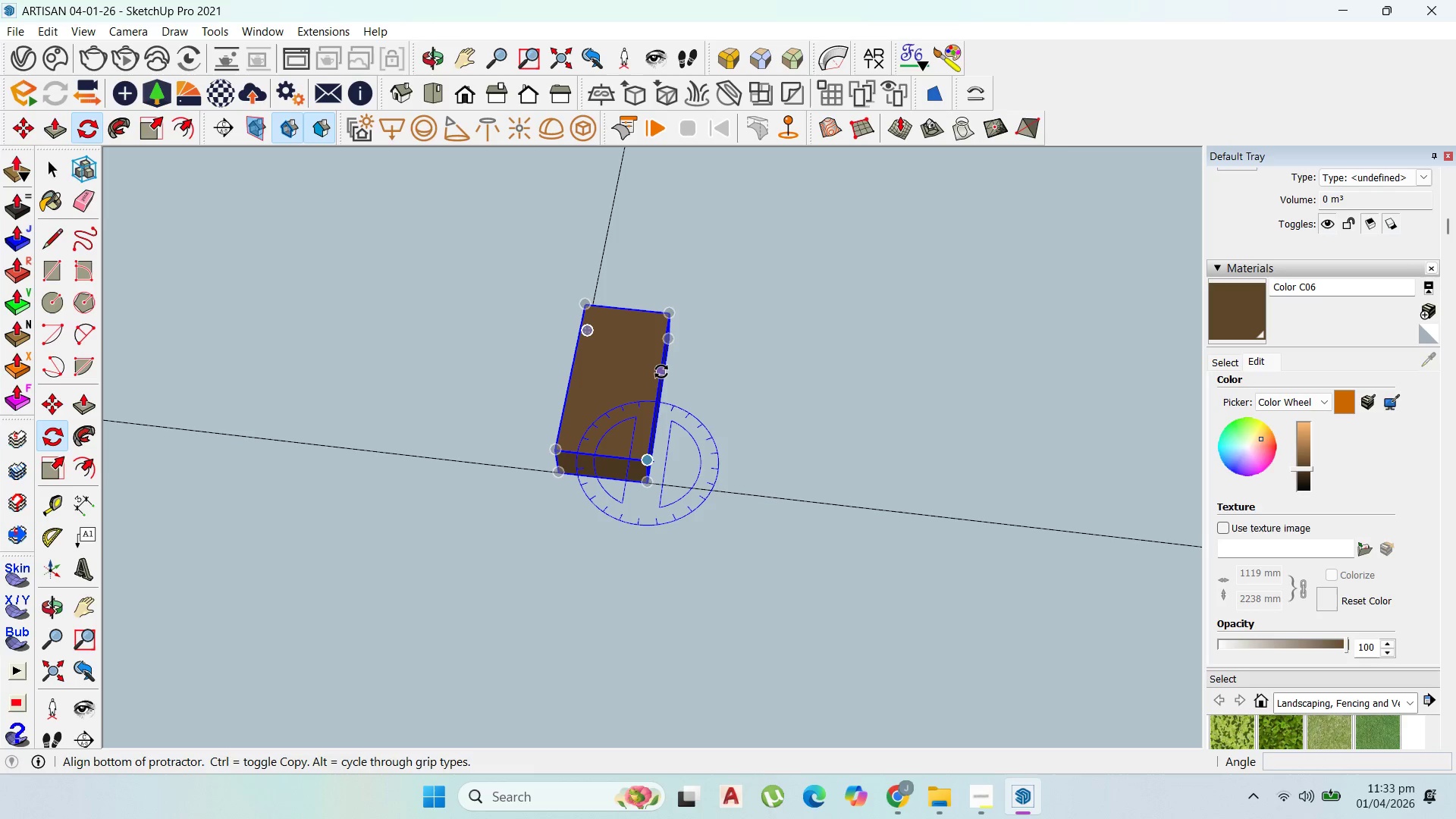 
left_click([661, 372])
 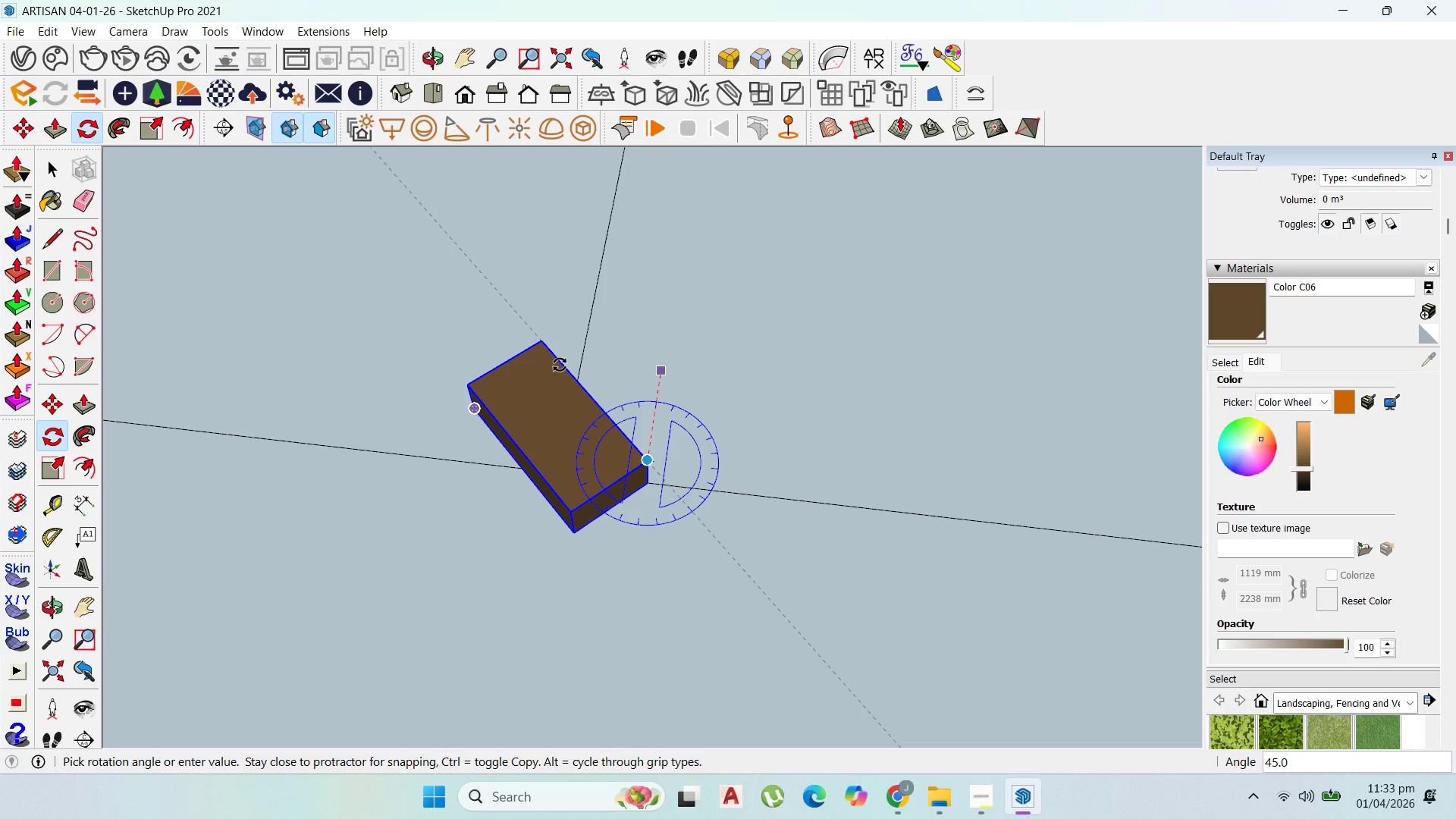 
type(45)
 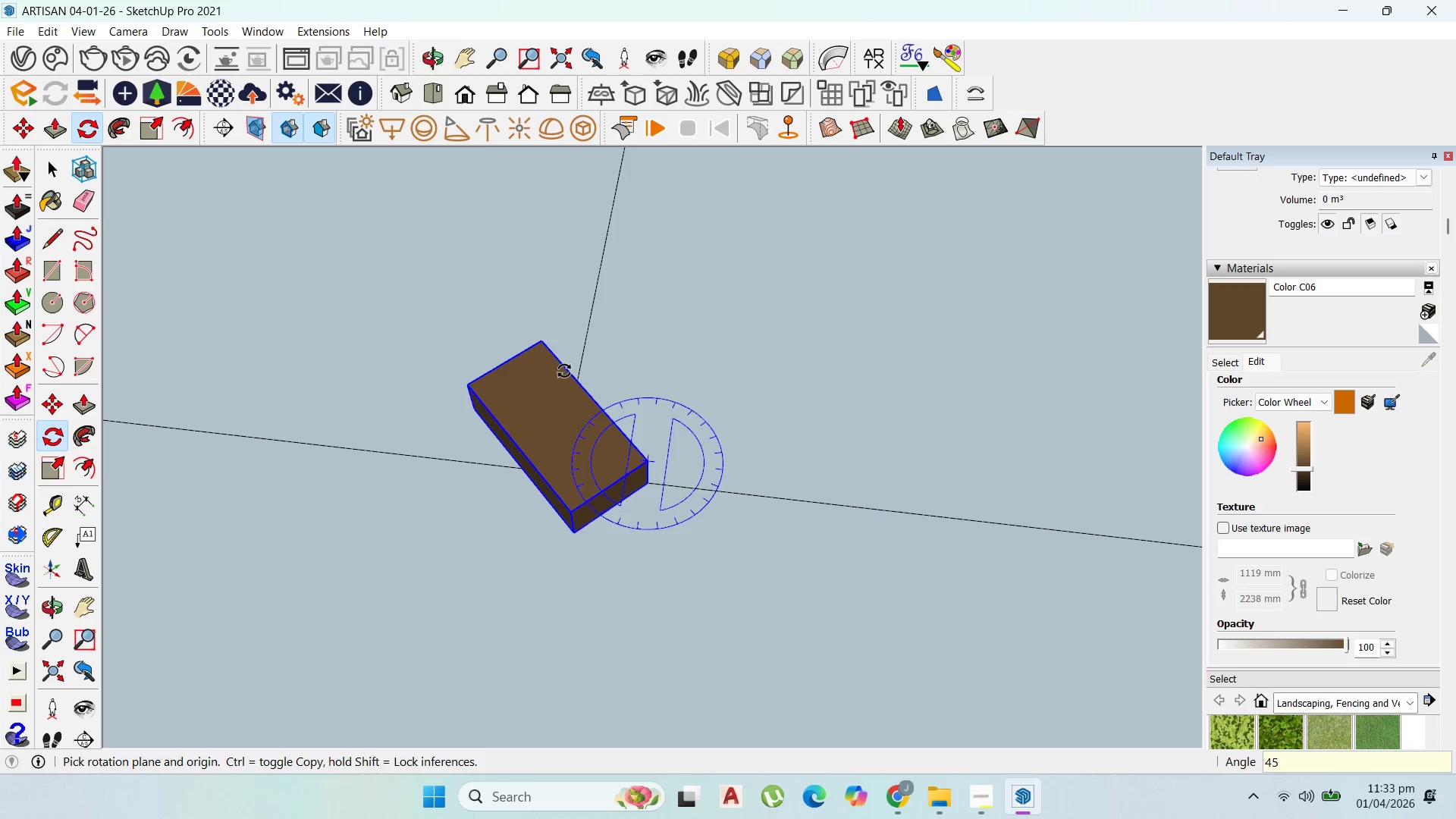 
key(Enter)
 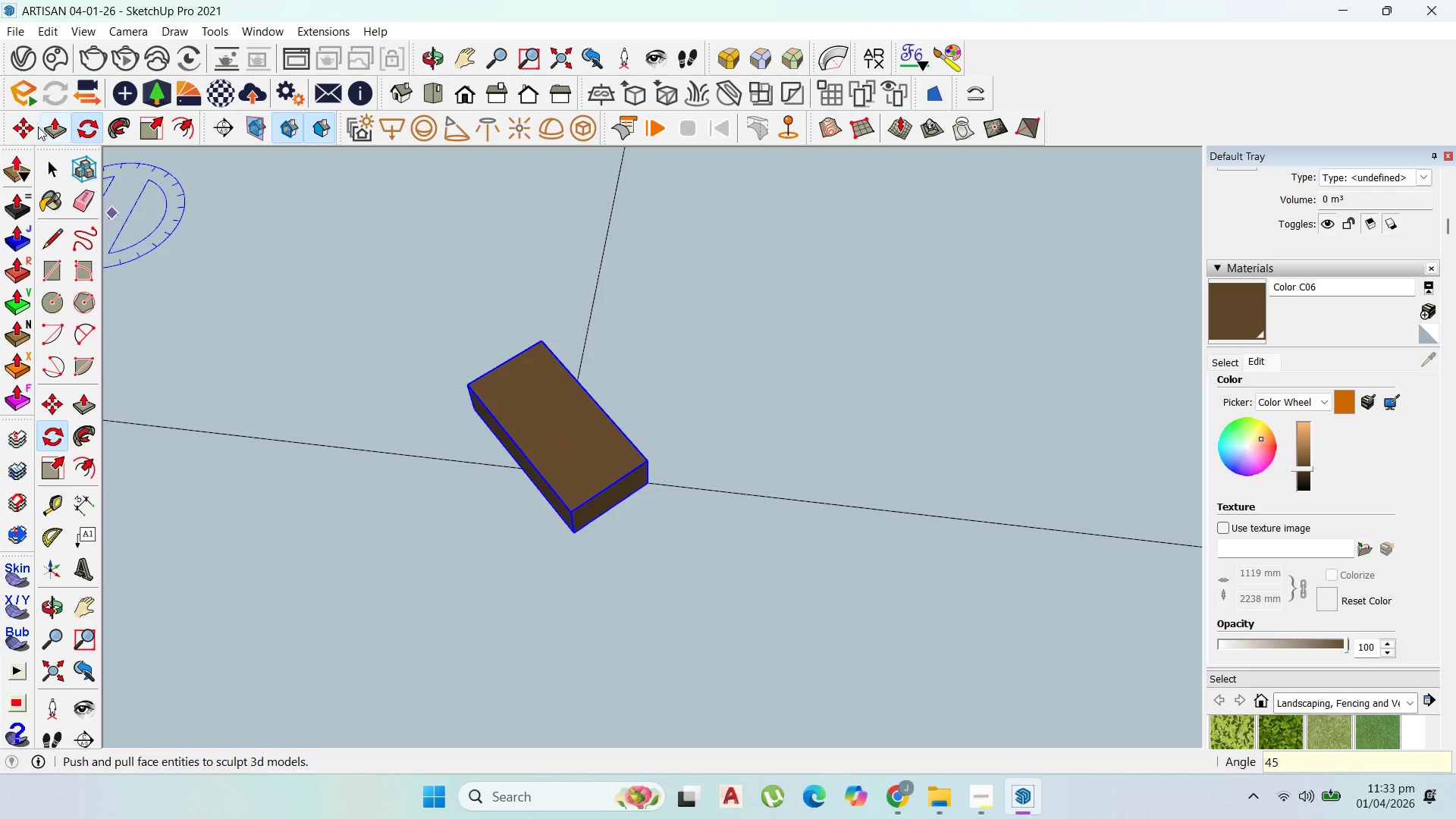 
left_click([29, 126])
 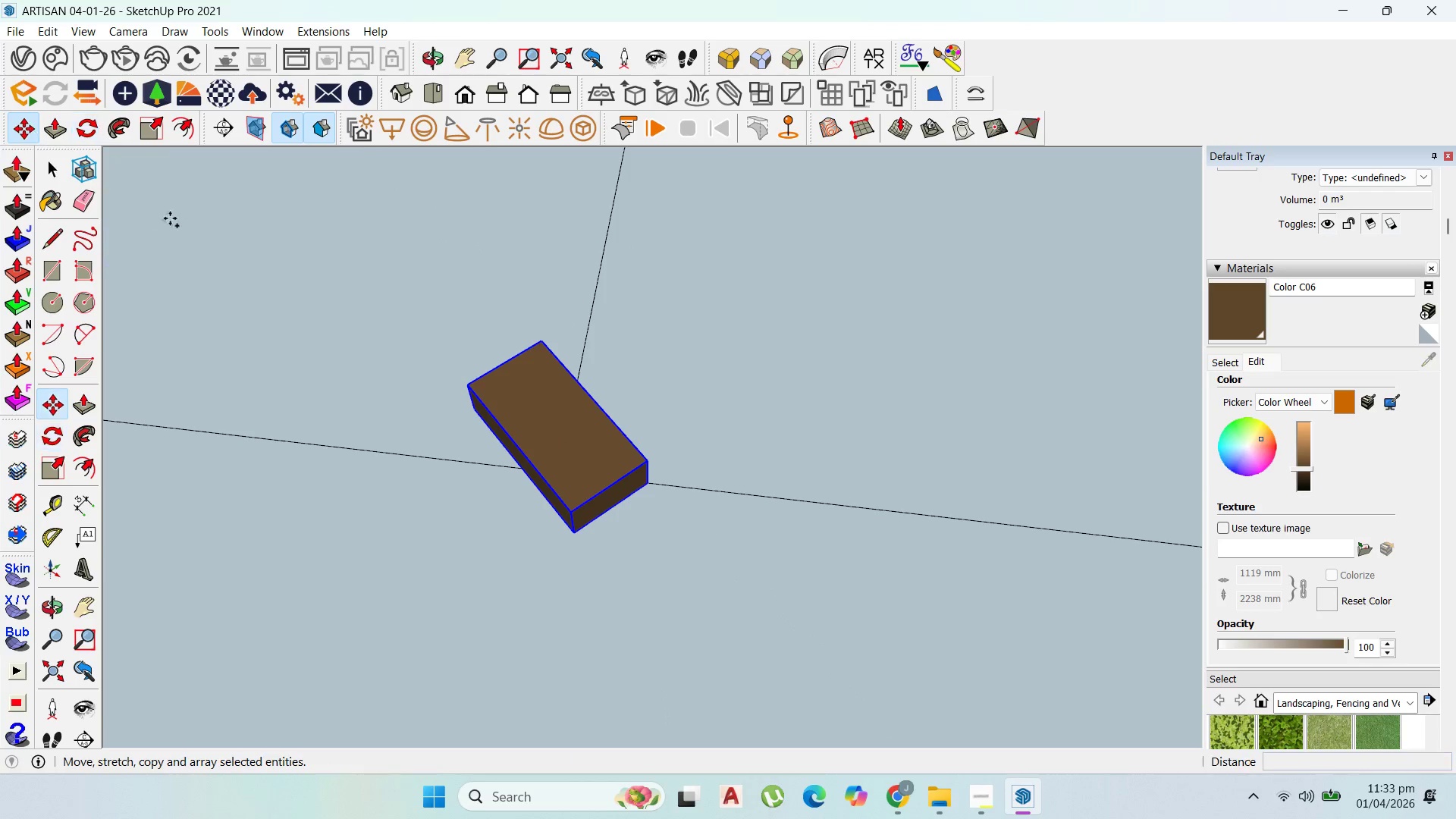 
key(Control+ControlLeft)
 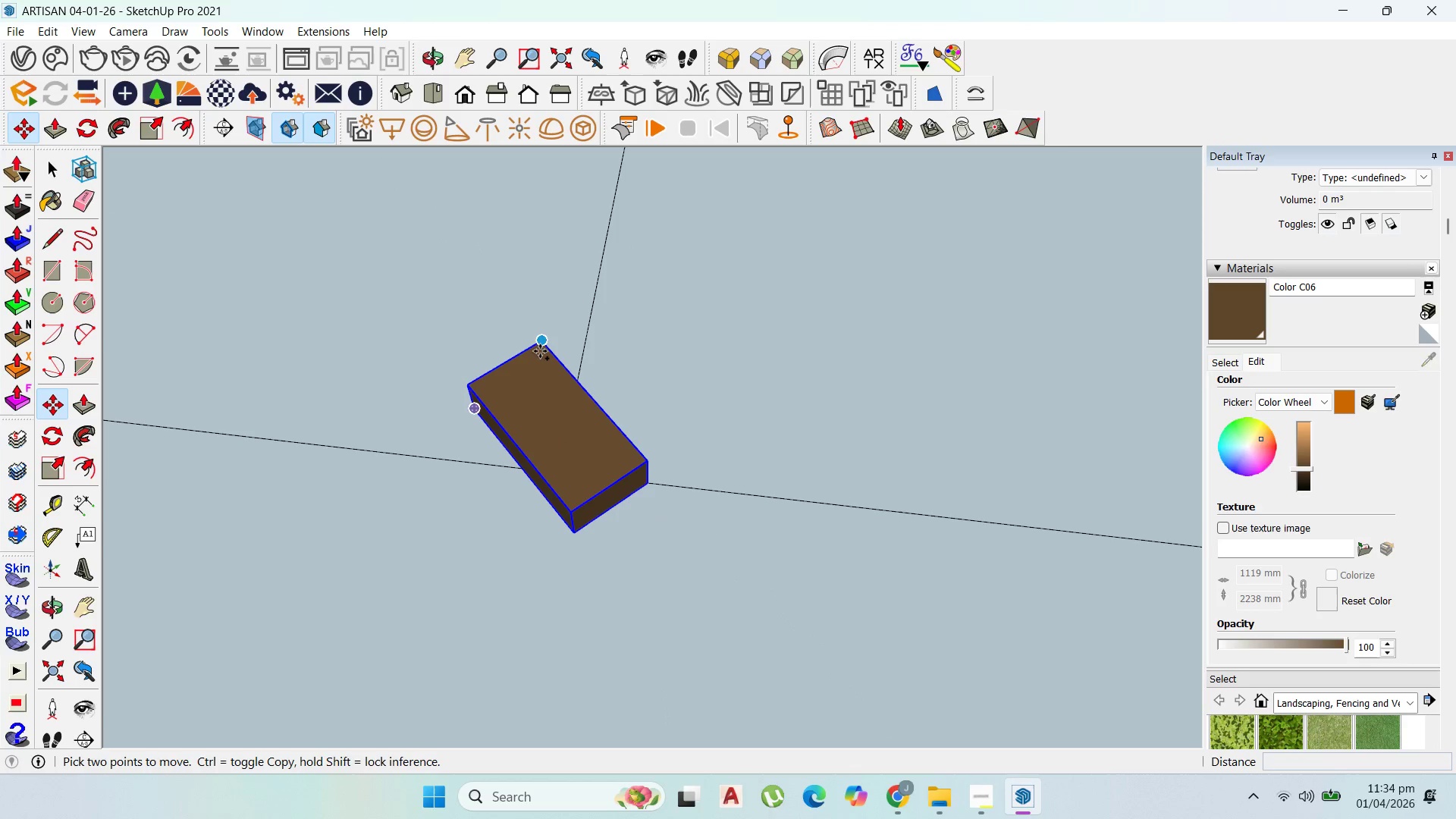 
left_click([545, 338])
 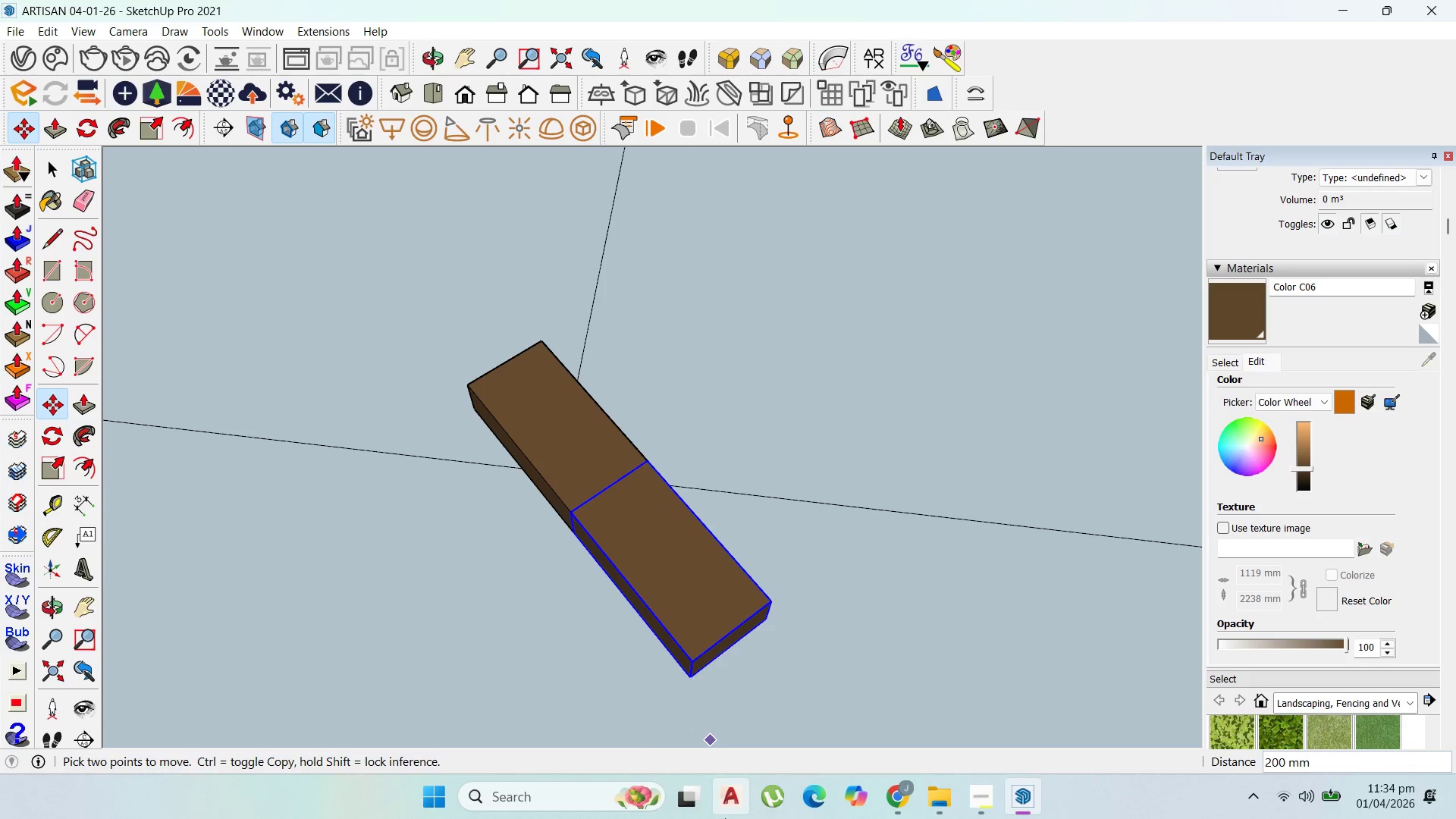 
left_click([891, 791])
 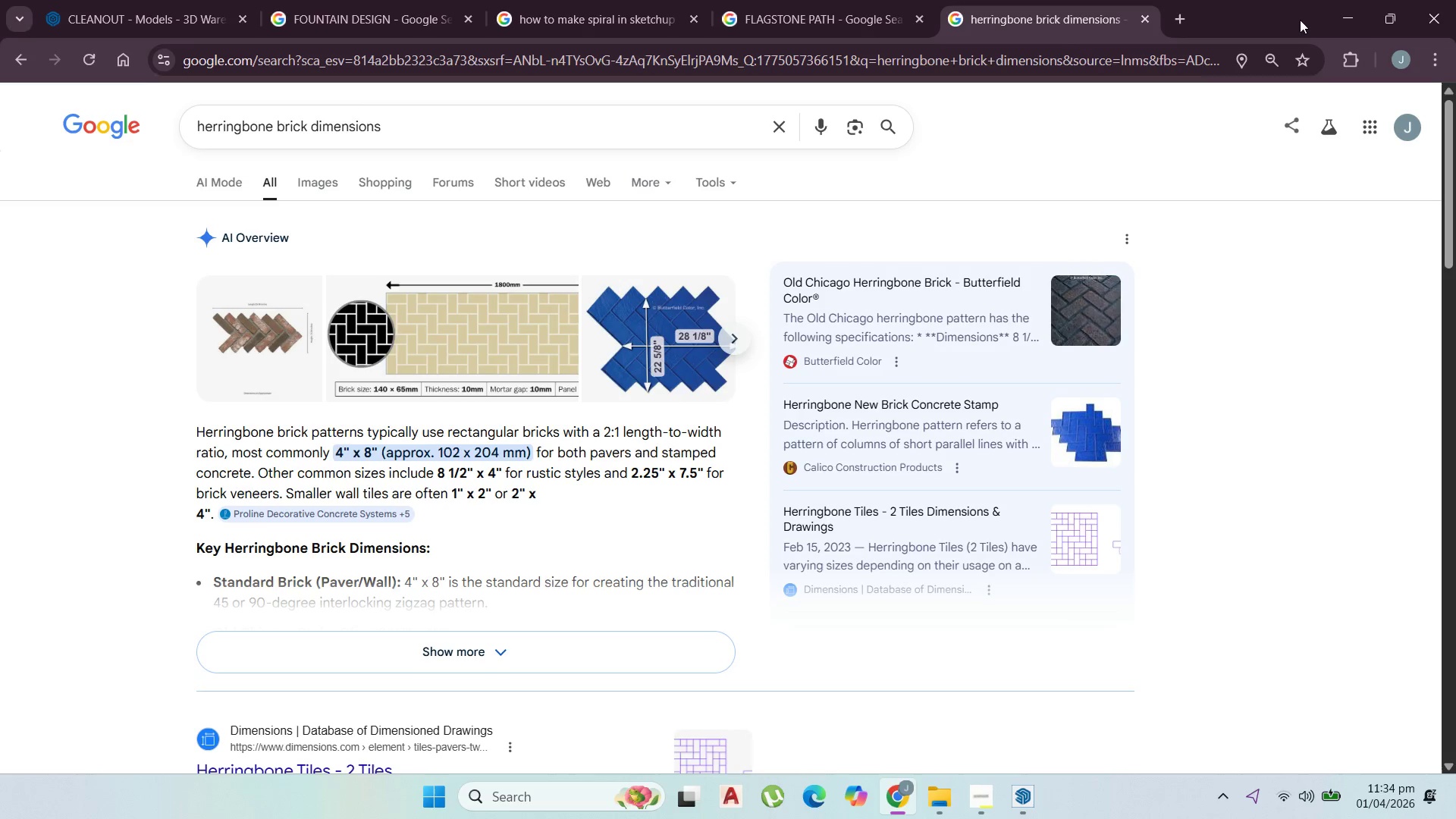 
scroll: coordinate [642, 462], scroll_direction: up, amount: 3.0
 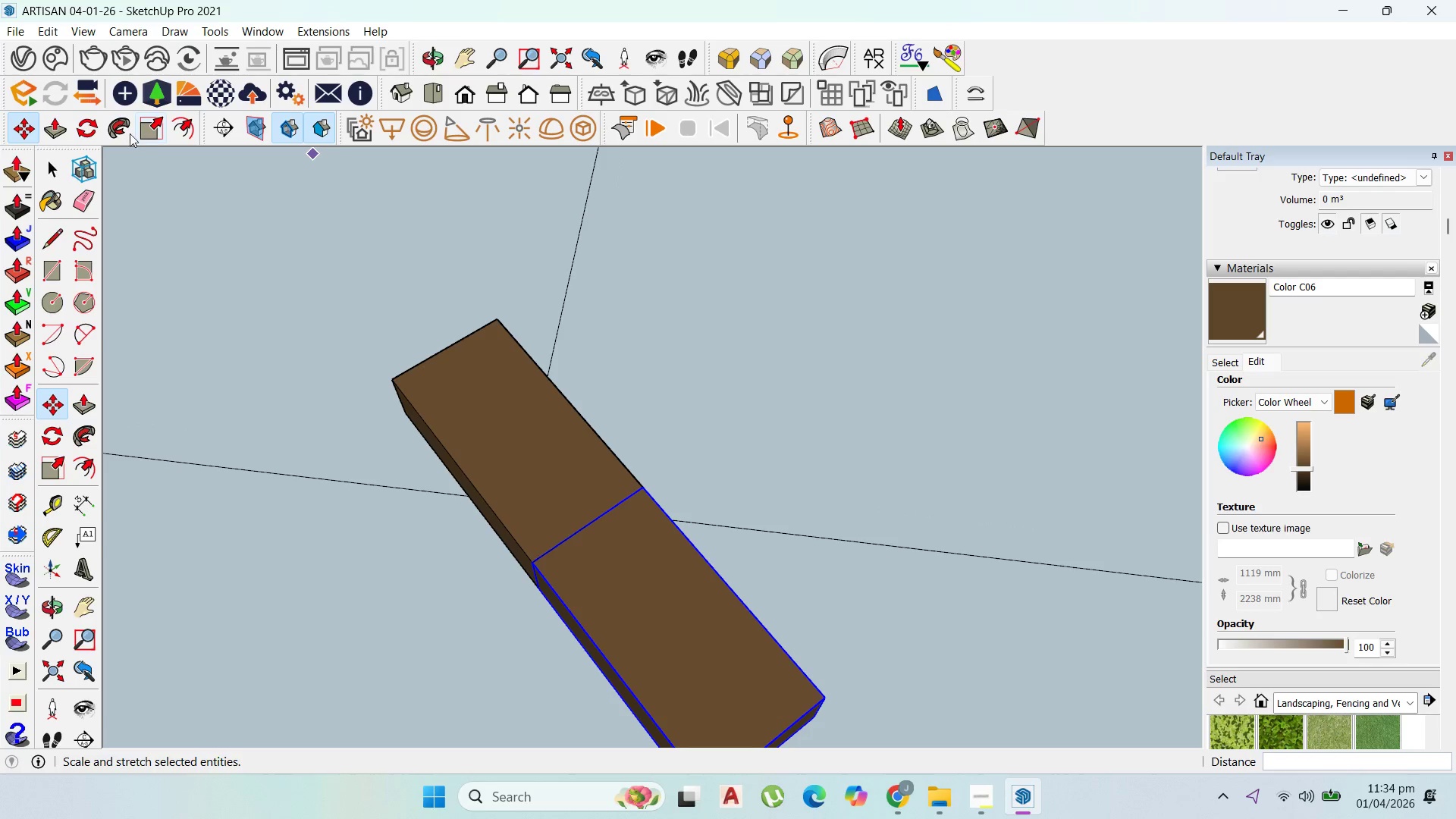 
left_click([89, 121])
 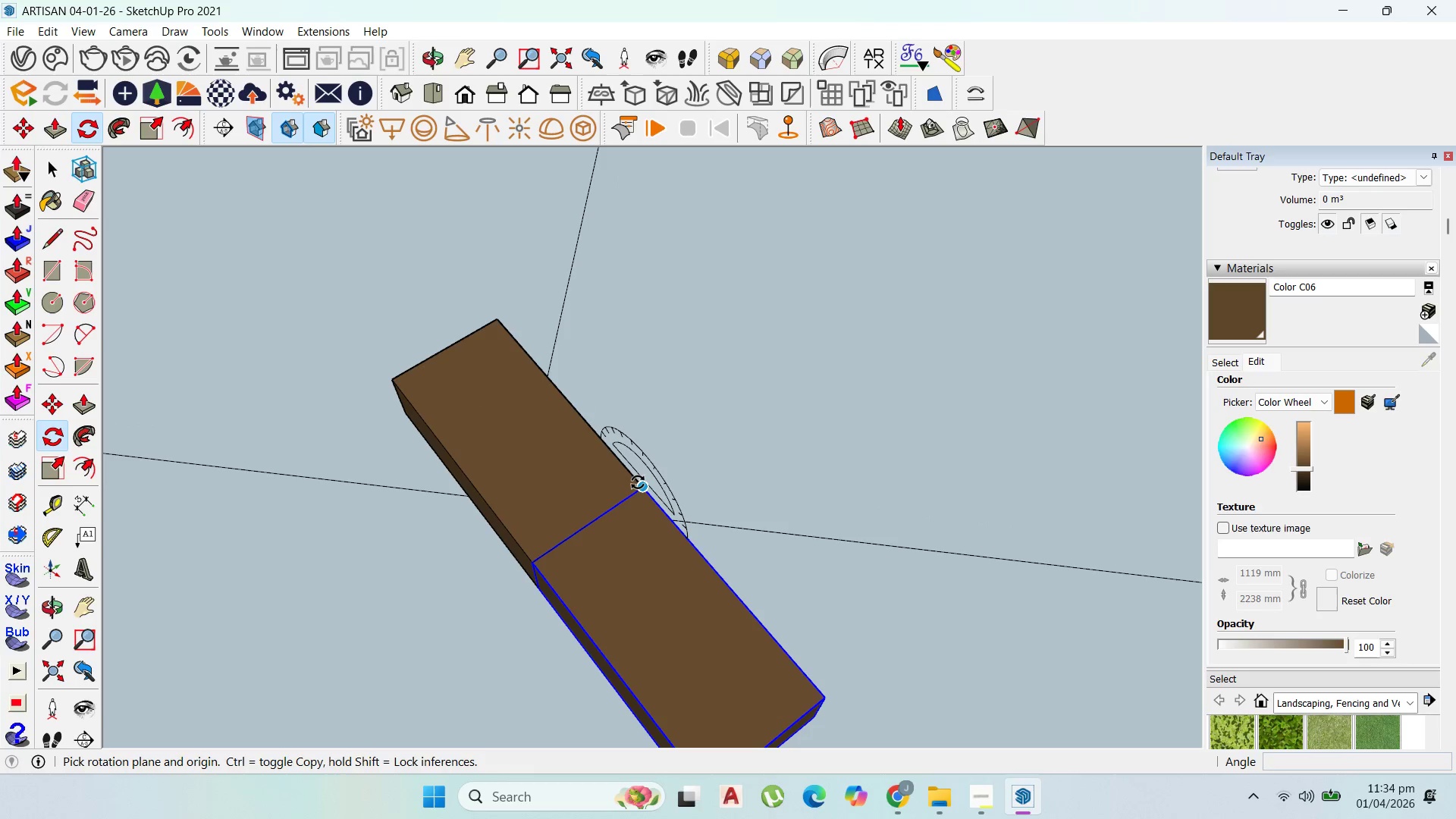 
key(ArrowRight)
 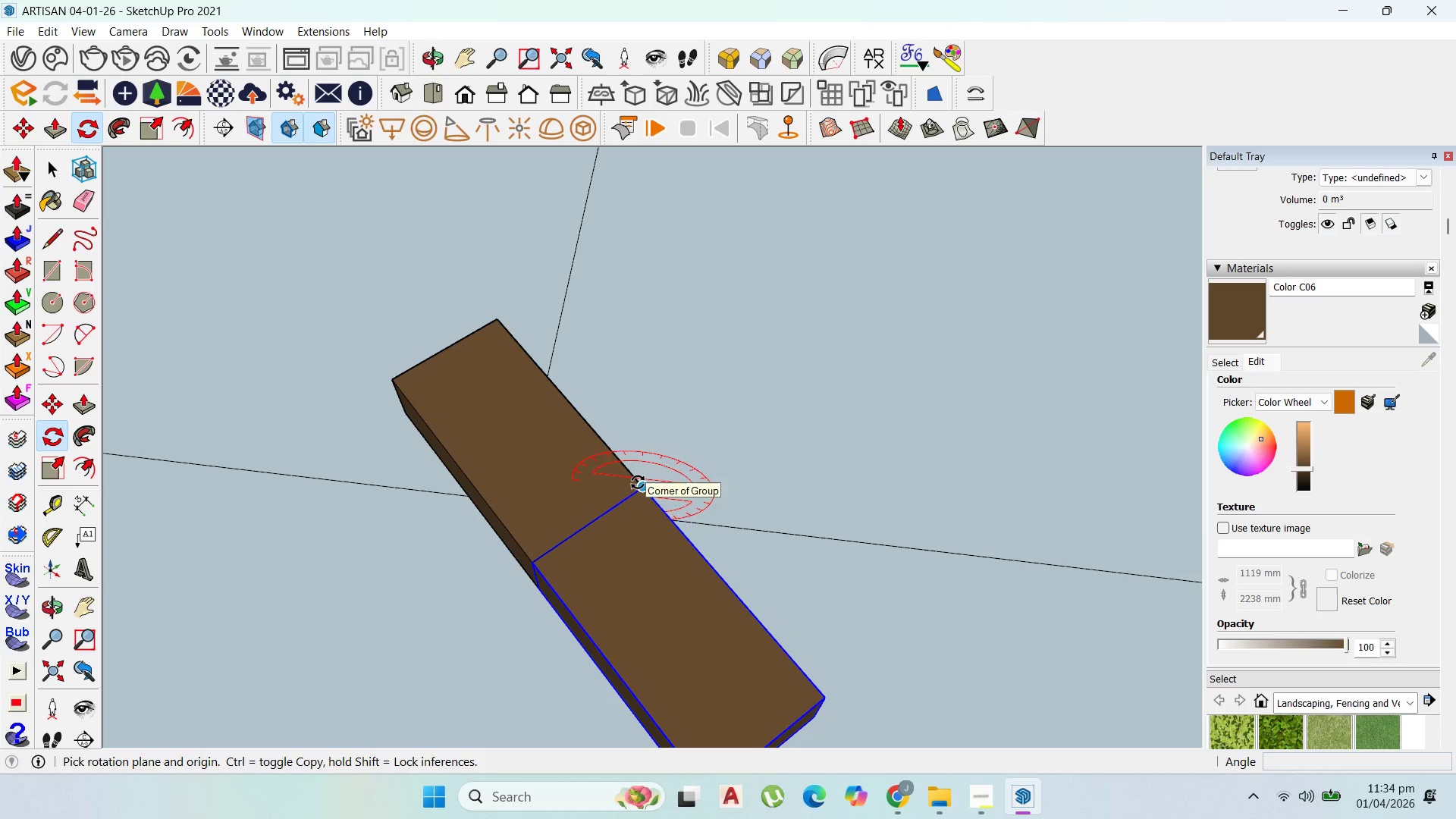 
key(ArrowUp)
 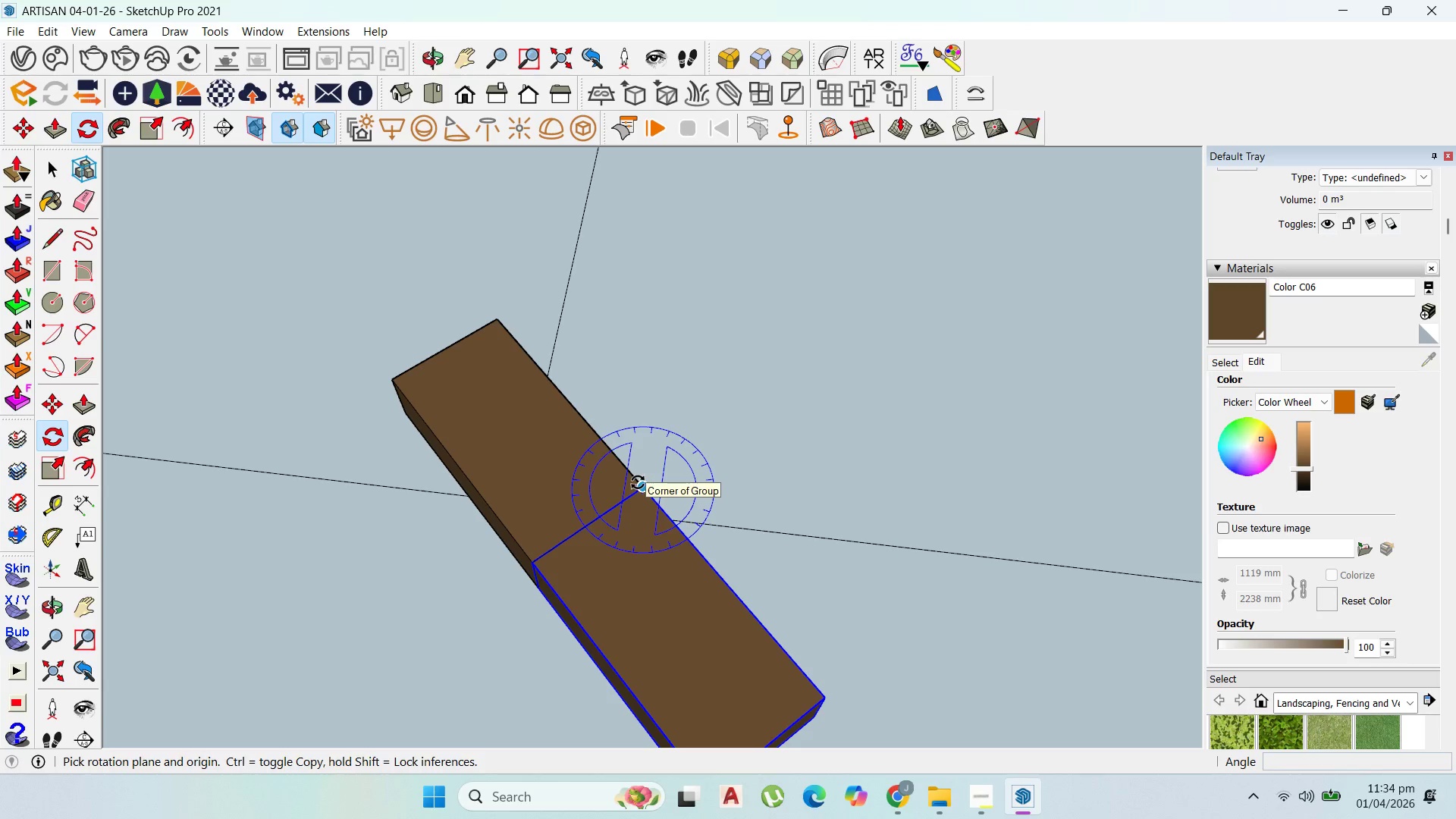 
left_click([638, 482])
 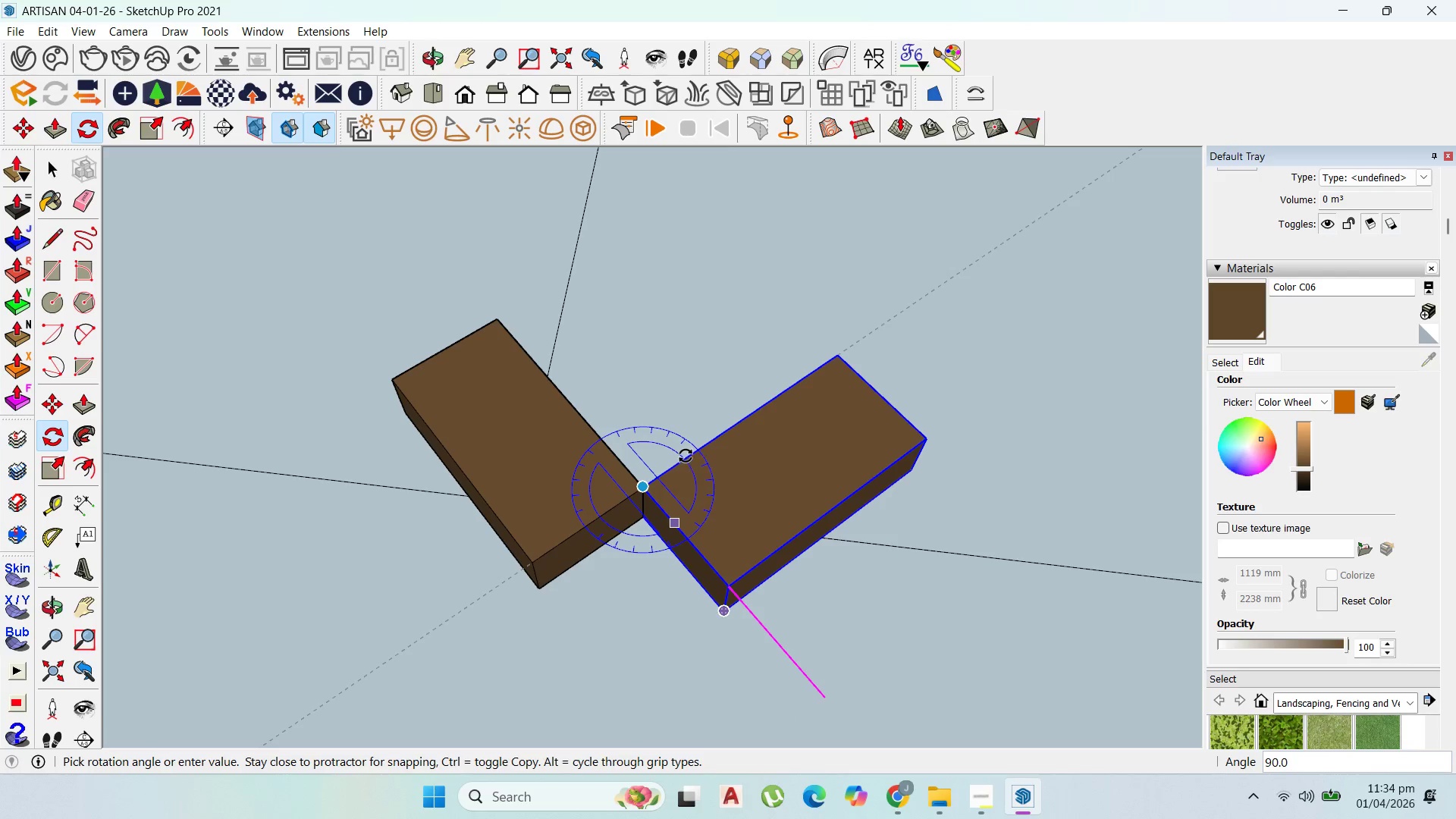 
left_click([686, 456])
 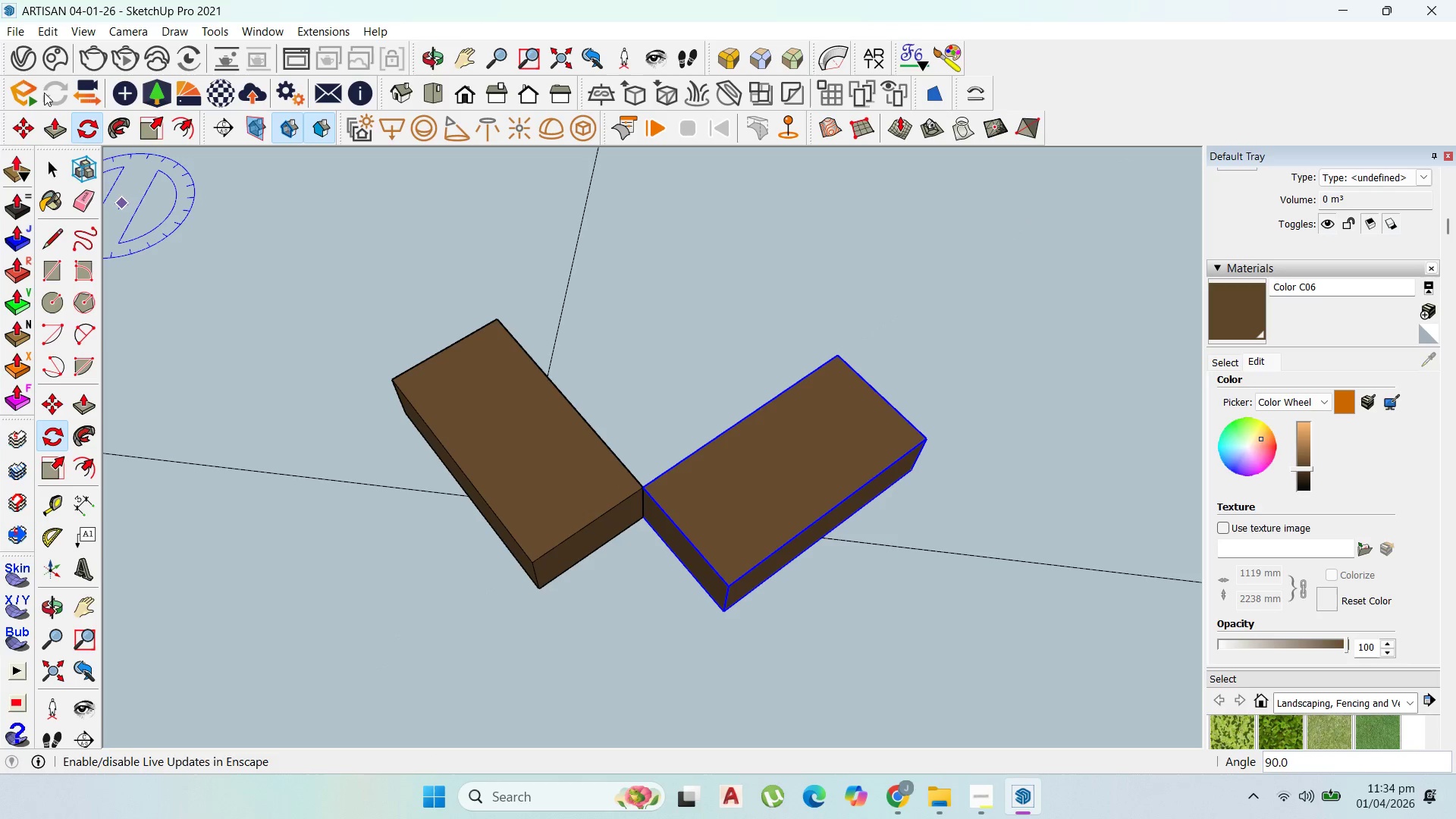 
left_click([20, 124])
 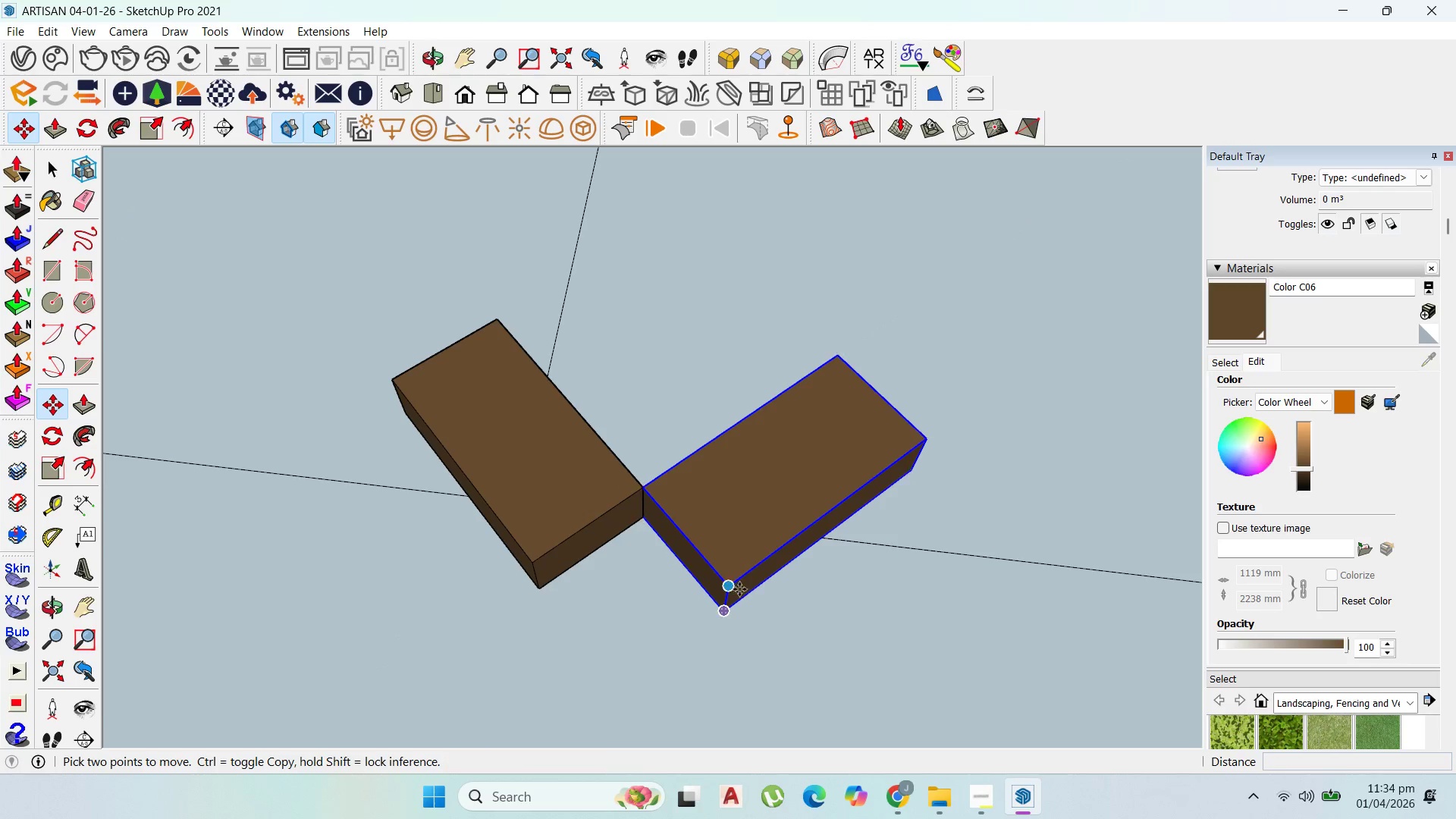 
left_click_drag(start_coordinate=[729, 588], to_coordinate=[721, 565])
 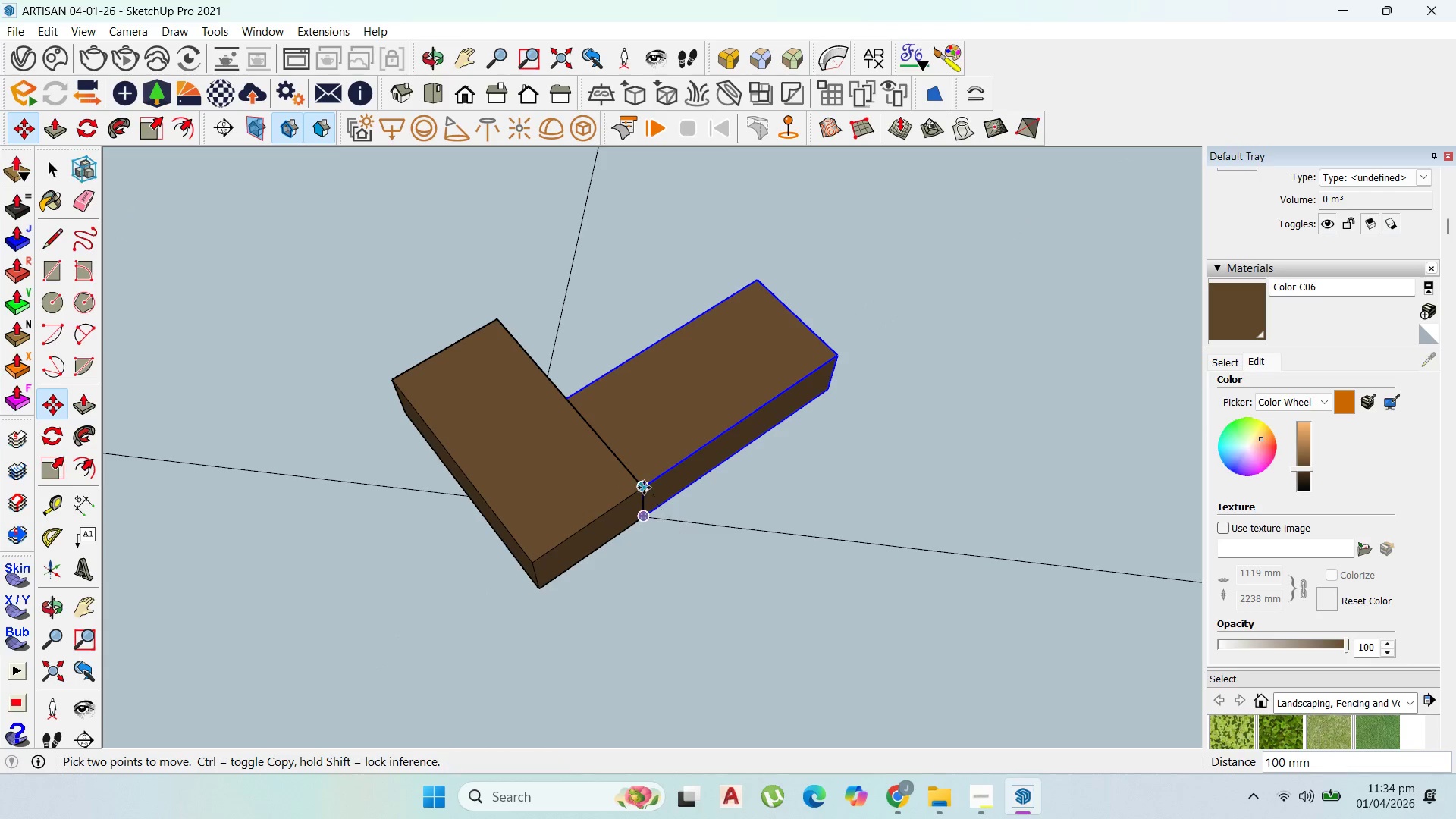 
scroll: coordinate [783, 445], scroll_direction: down, amount: 8.0
 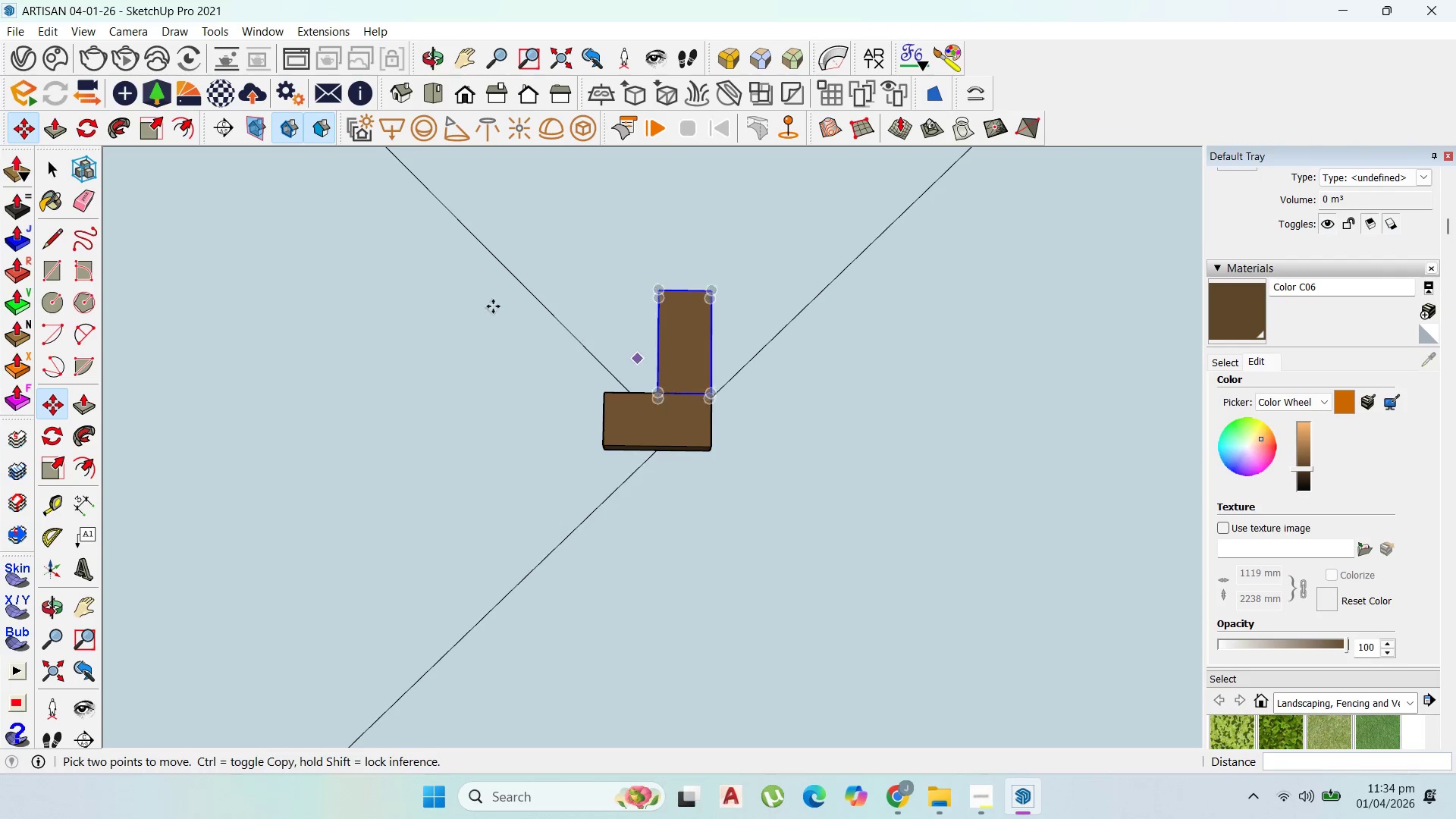 
scroll: coordinate [652, 363], scroll_direction: up, amount: 2.0
 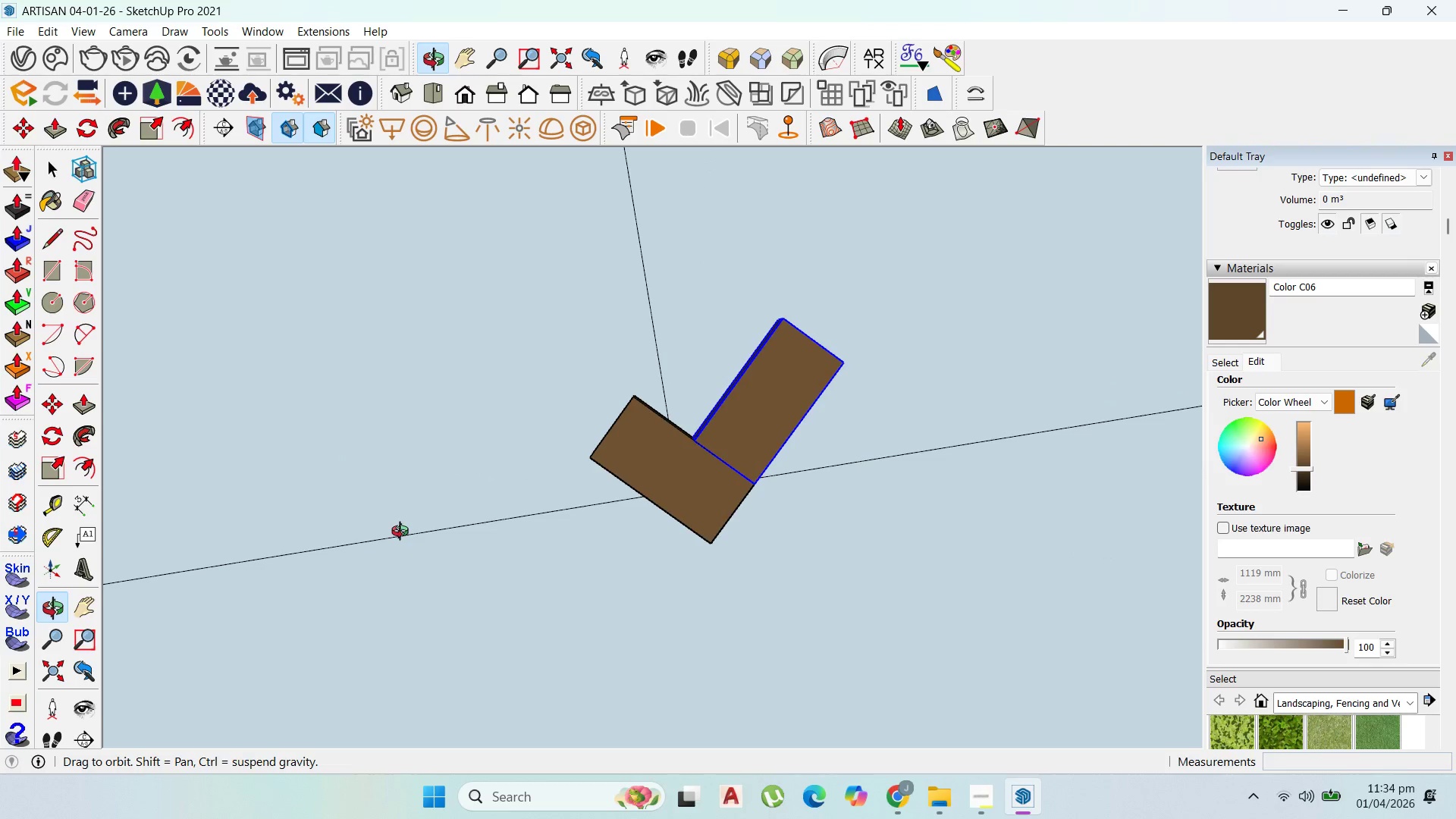 
scroll: coordinate [774, 412], scroll_direction: down, amount: 1.0
 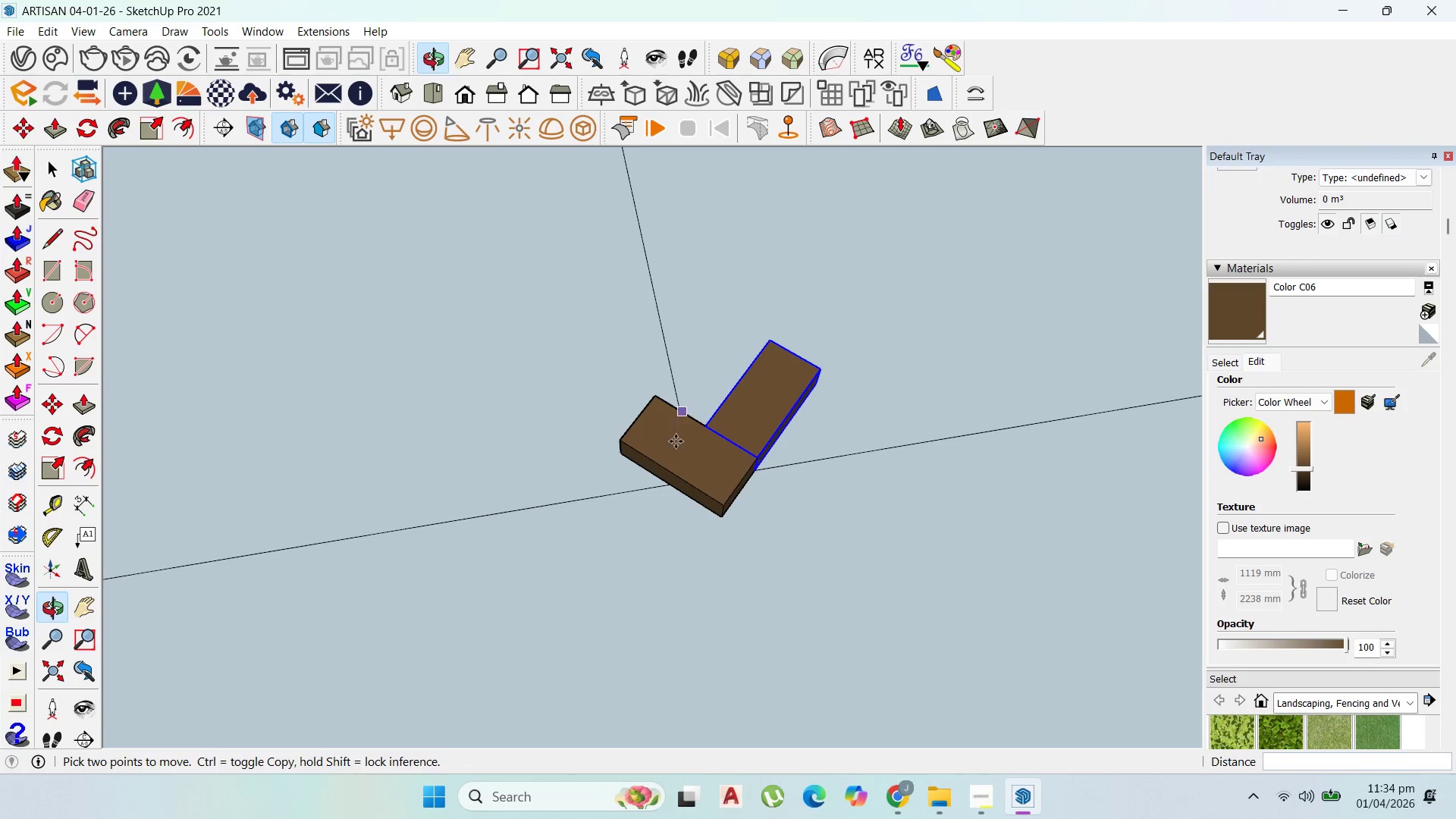 
key(Escape)
 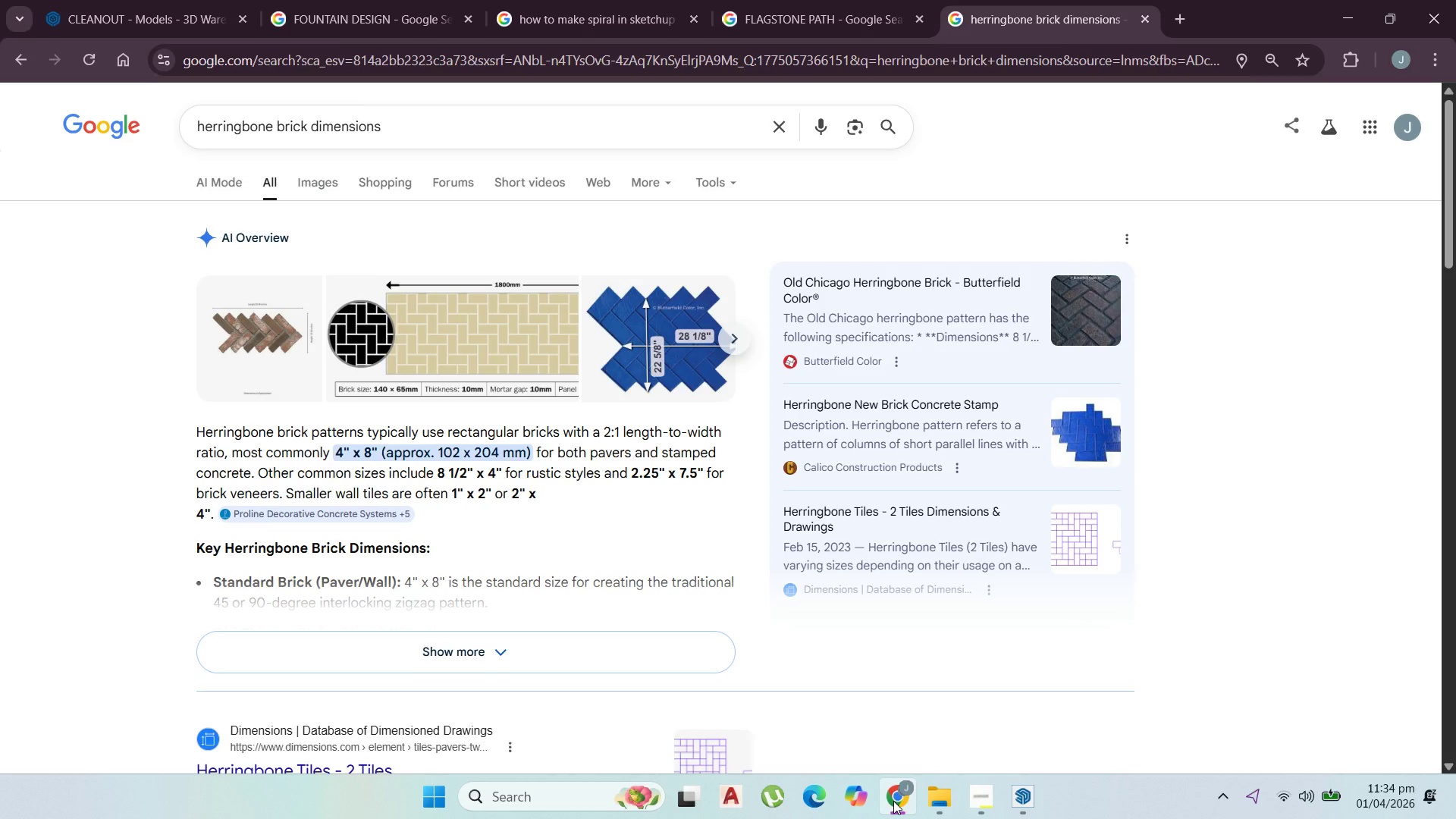 
scroll: coordinate [739, 455], scroll_direction: up, amount: 2.0
 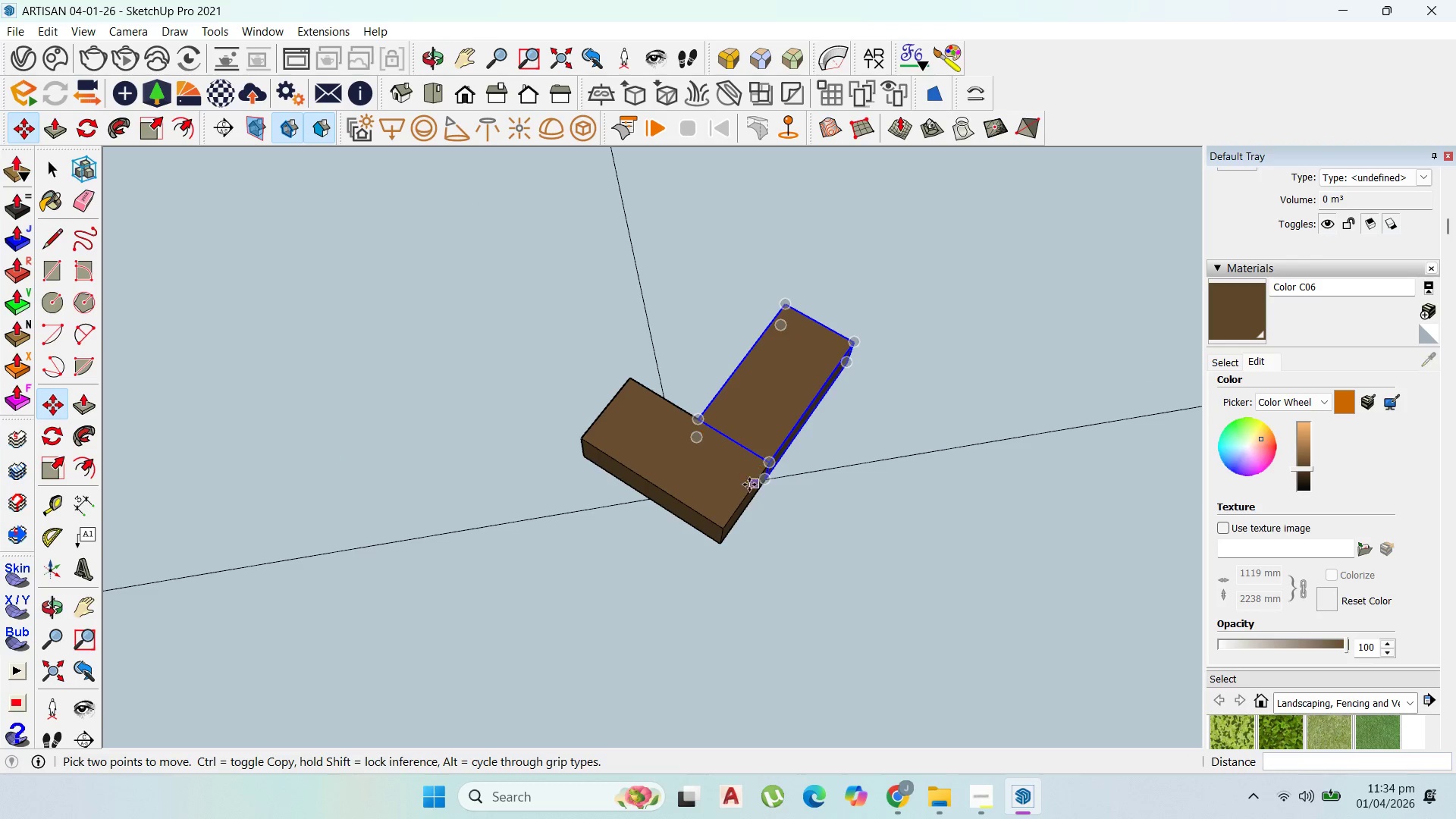 
wait(6.25)
 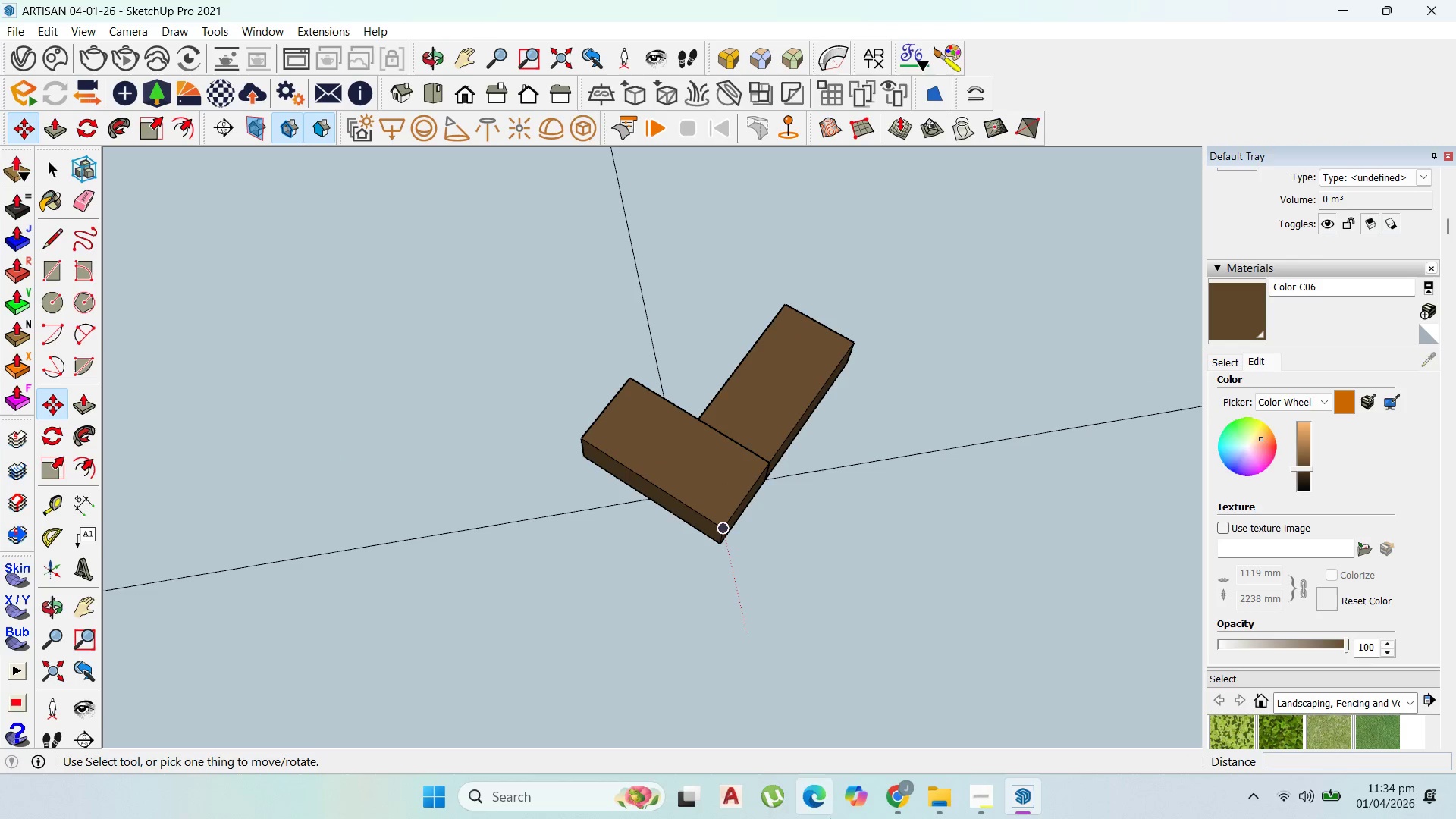 
left_click([893, 801])
 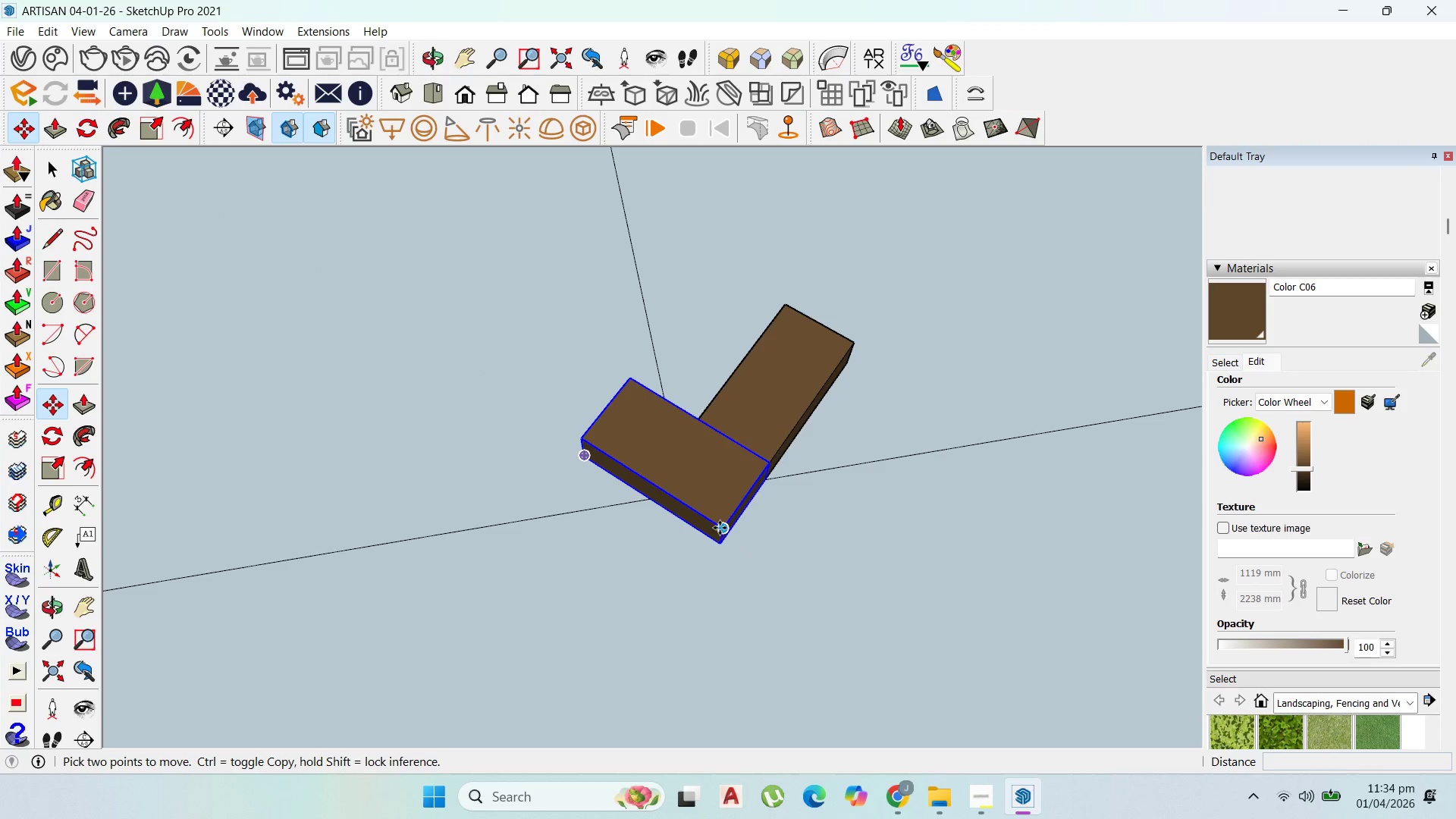 
key(Control+ControlLeft)
 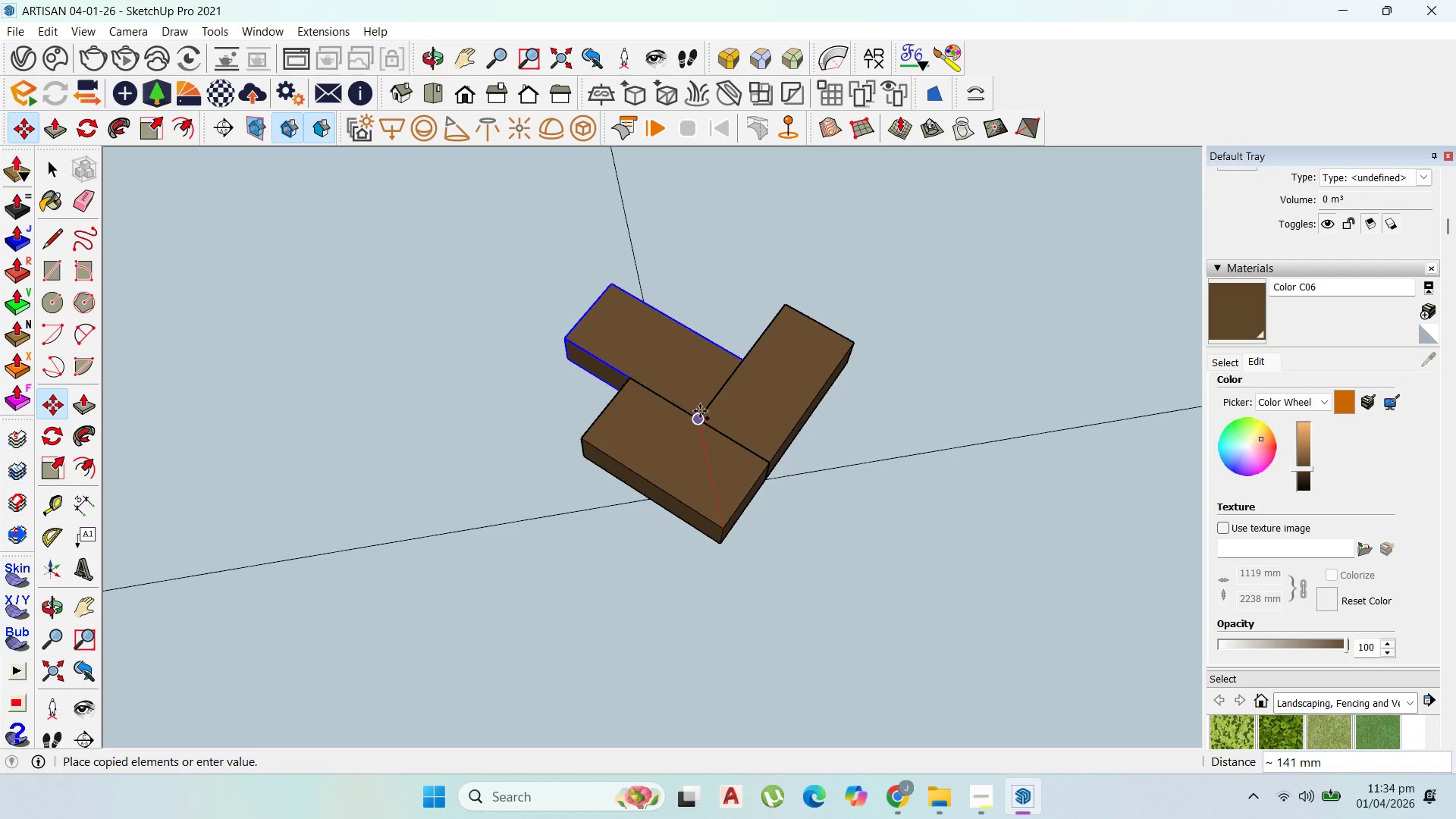 
left_click([700, 412])
 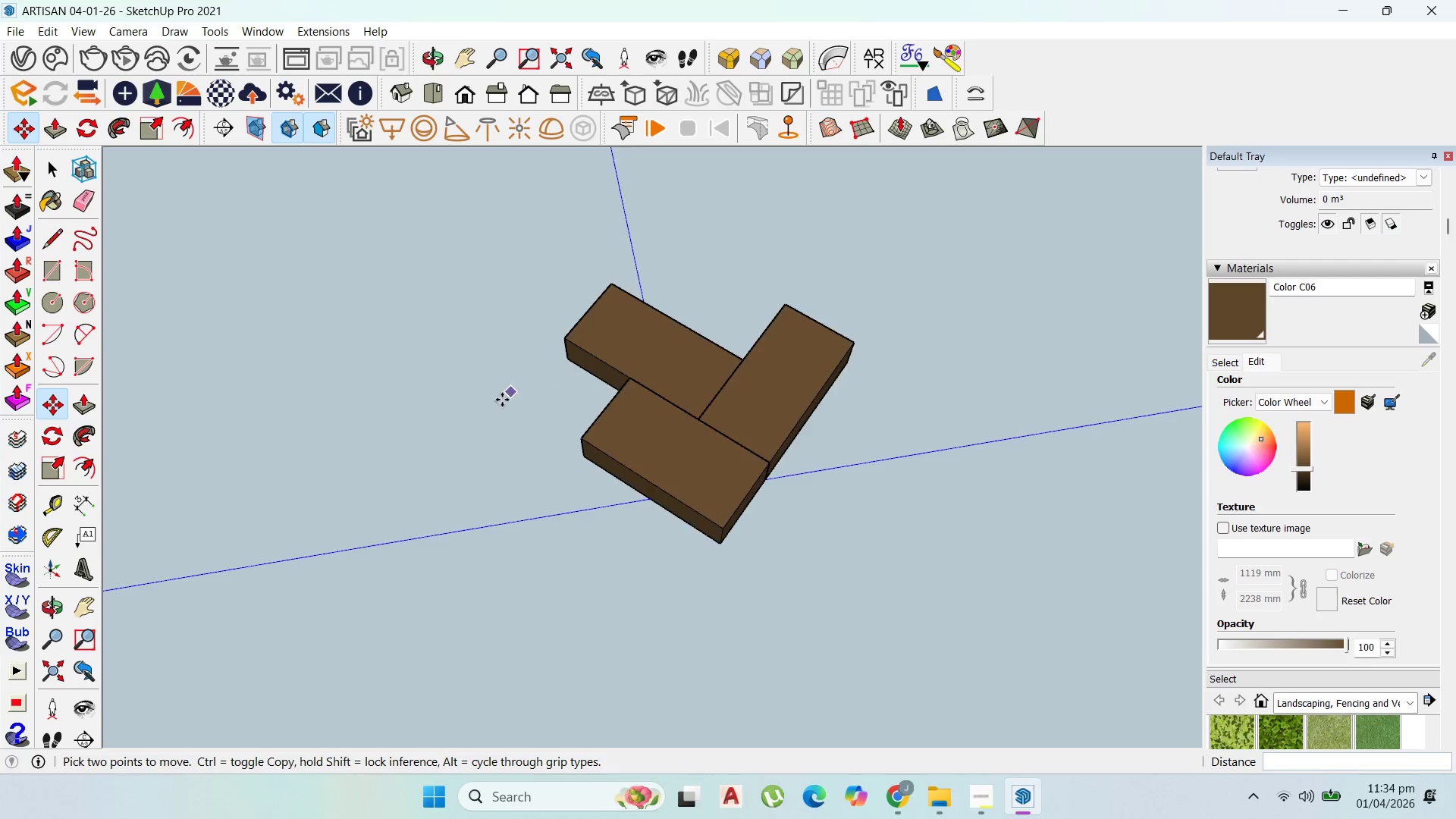 
scroll: coordinate [797, 635], scroll_direction: down, amount: 5.0
 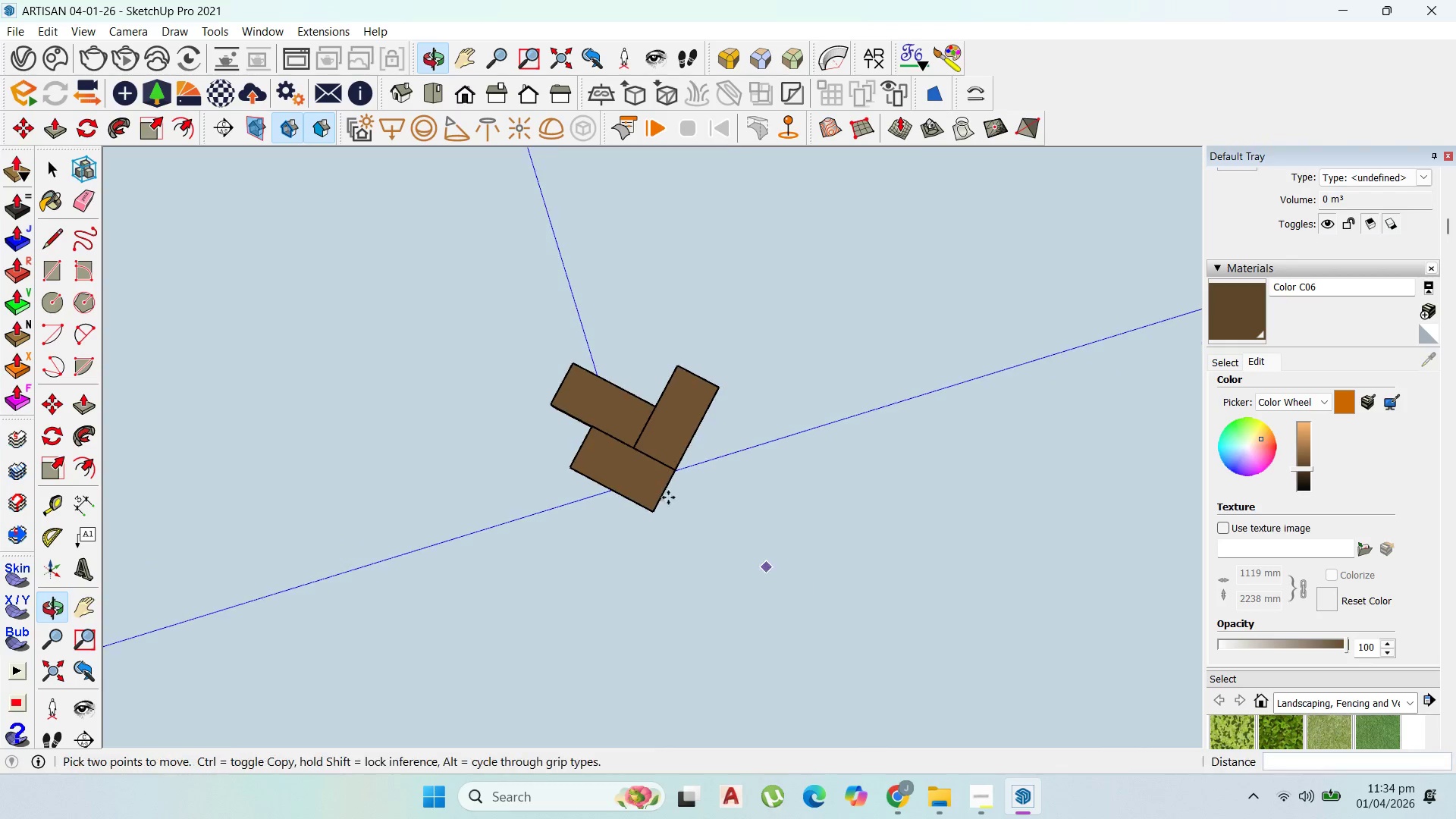 
scroll: coordinate [638, 440], scroll_direction: up, amount: 8.0
 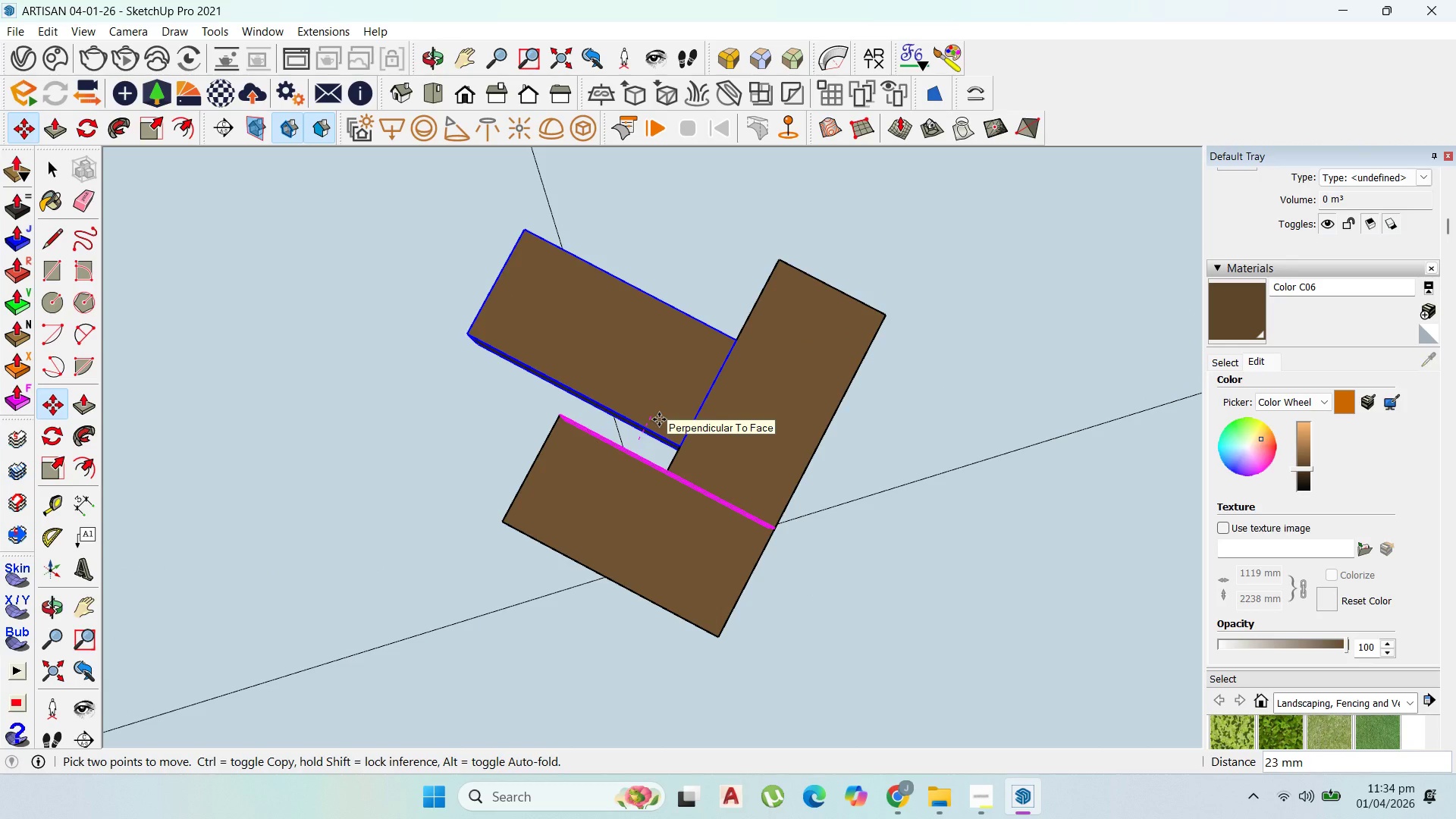 
key(Escape)
 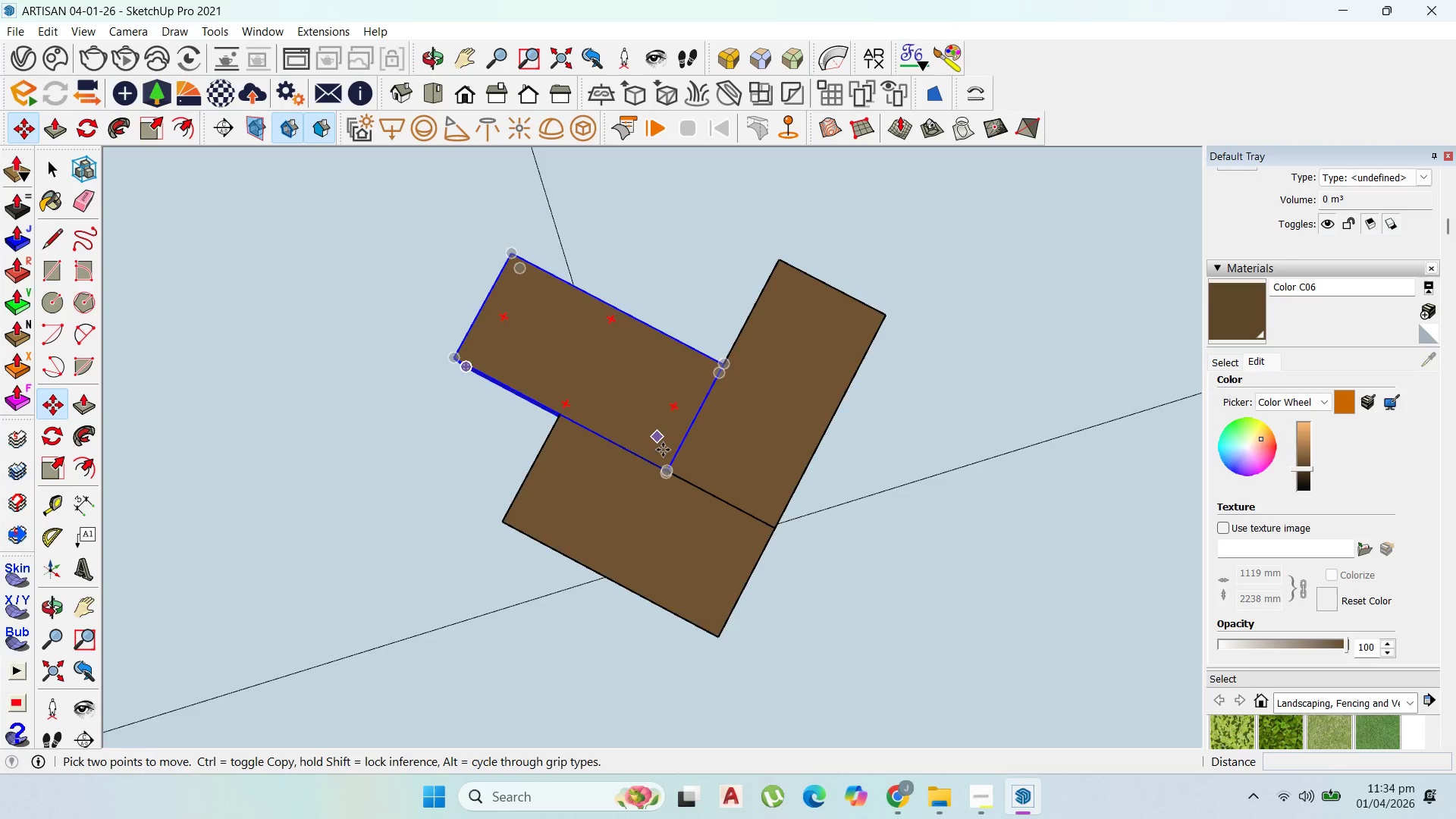 
scroll: coordinate [664, 478], scroll_direction: up, amount: 7.0
 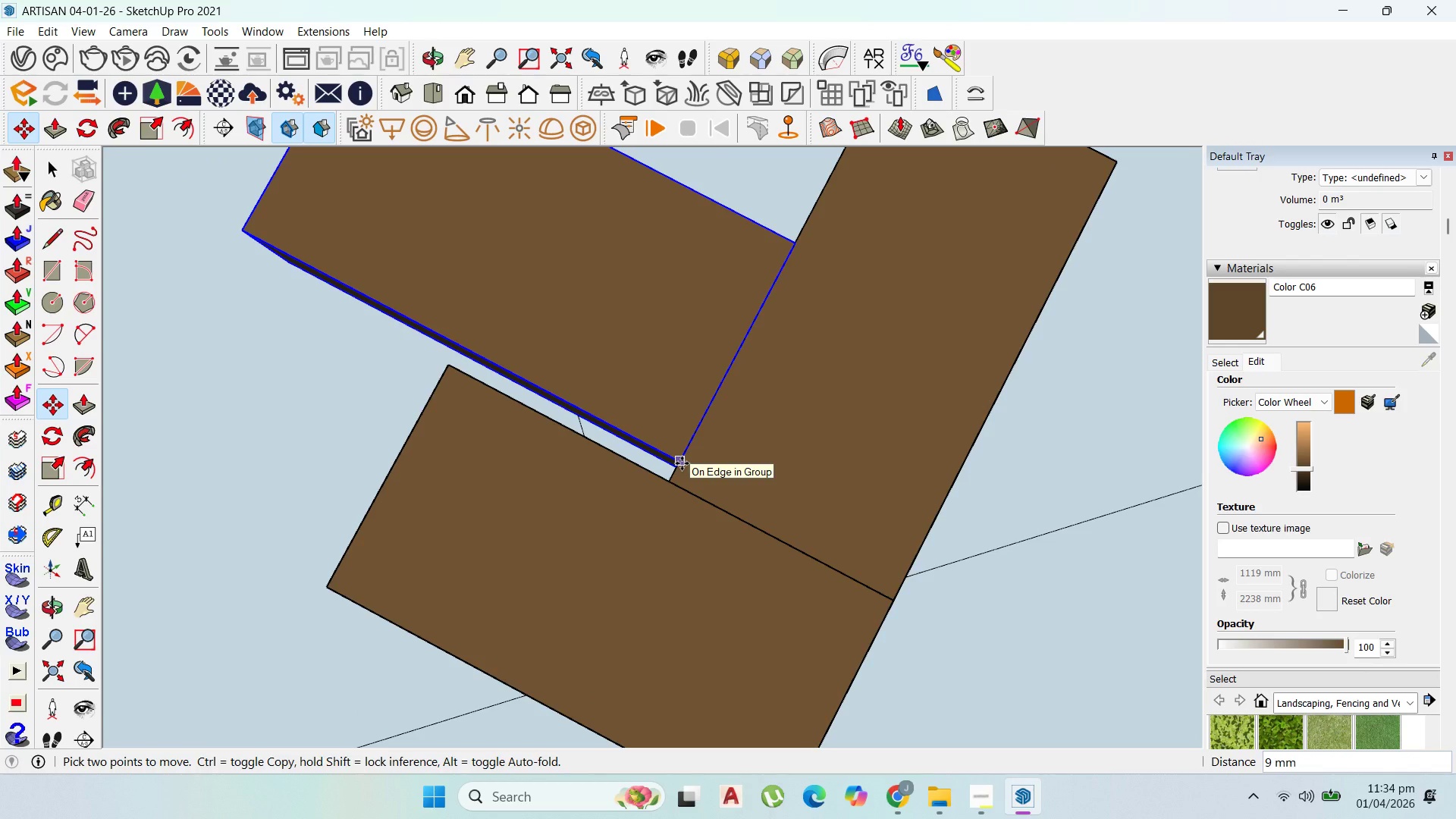 
key(2)
 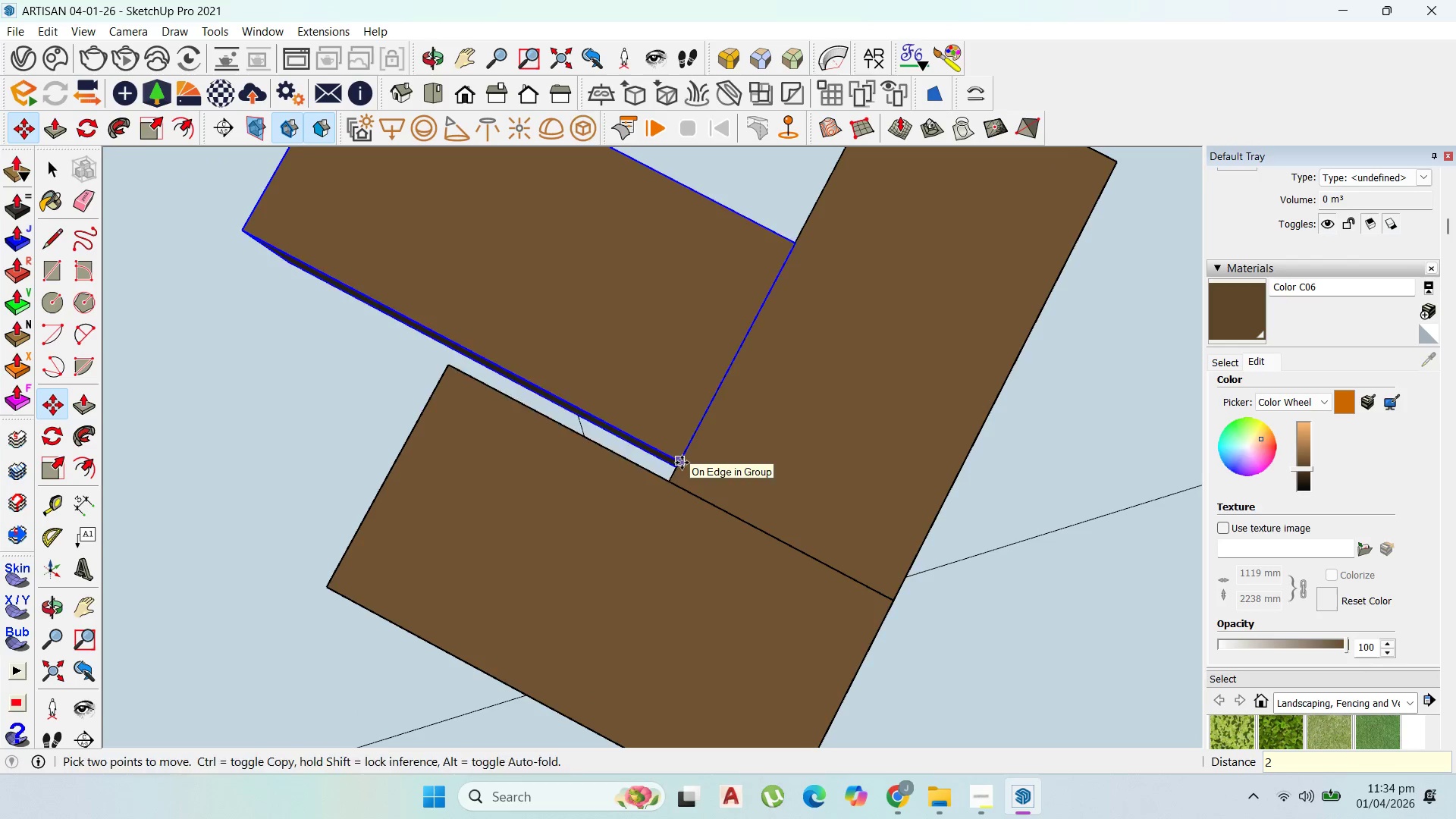 
key(Enter)
 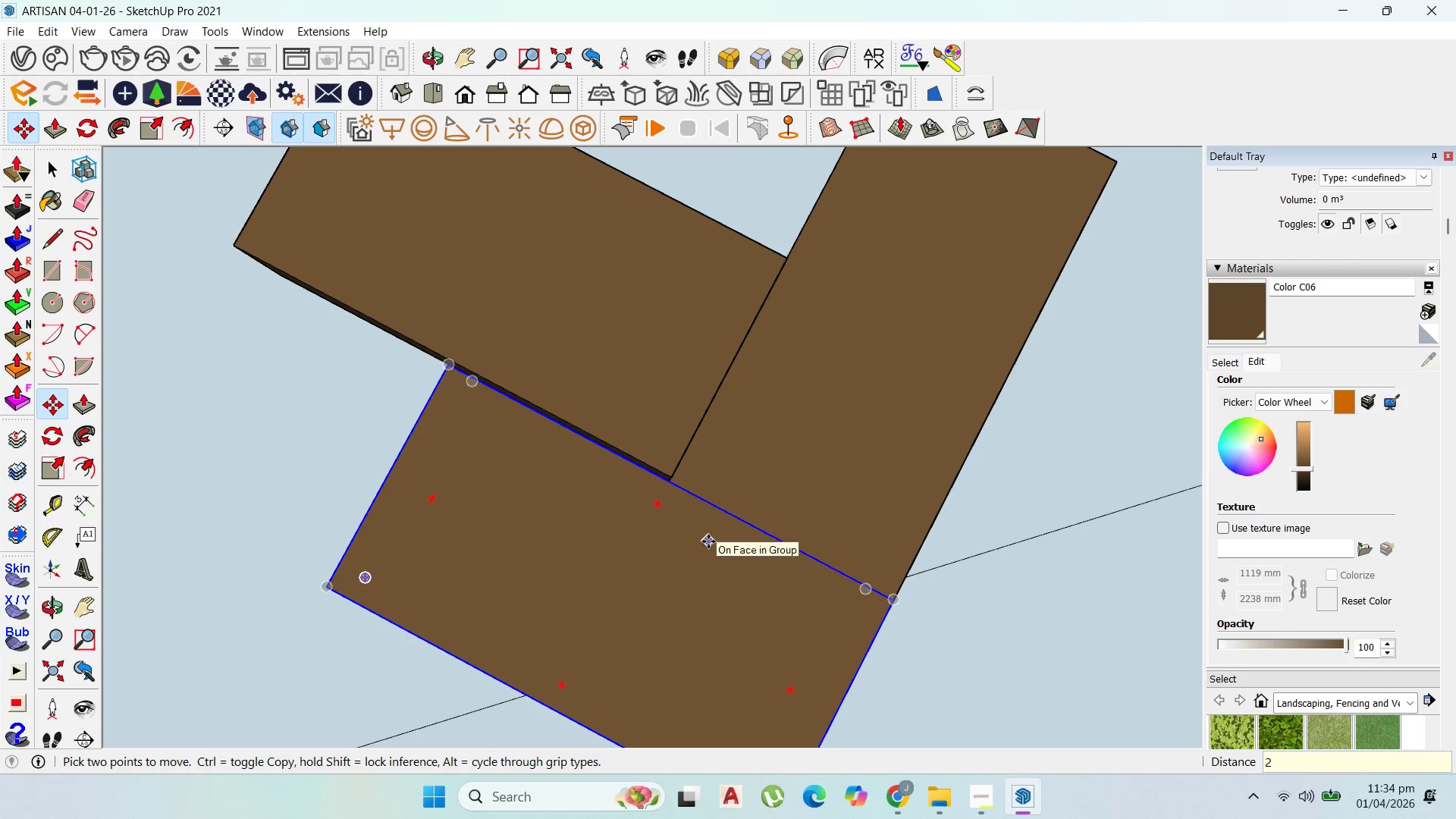 
left_click([706, 541])
 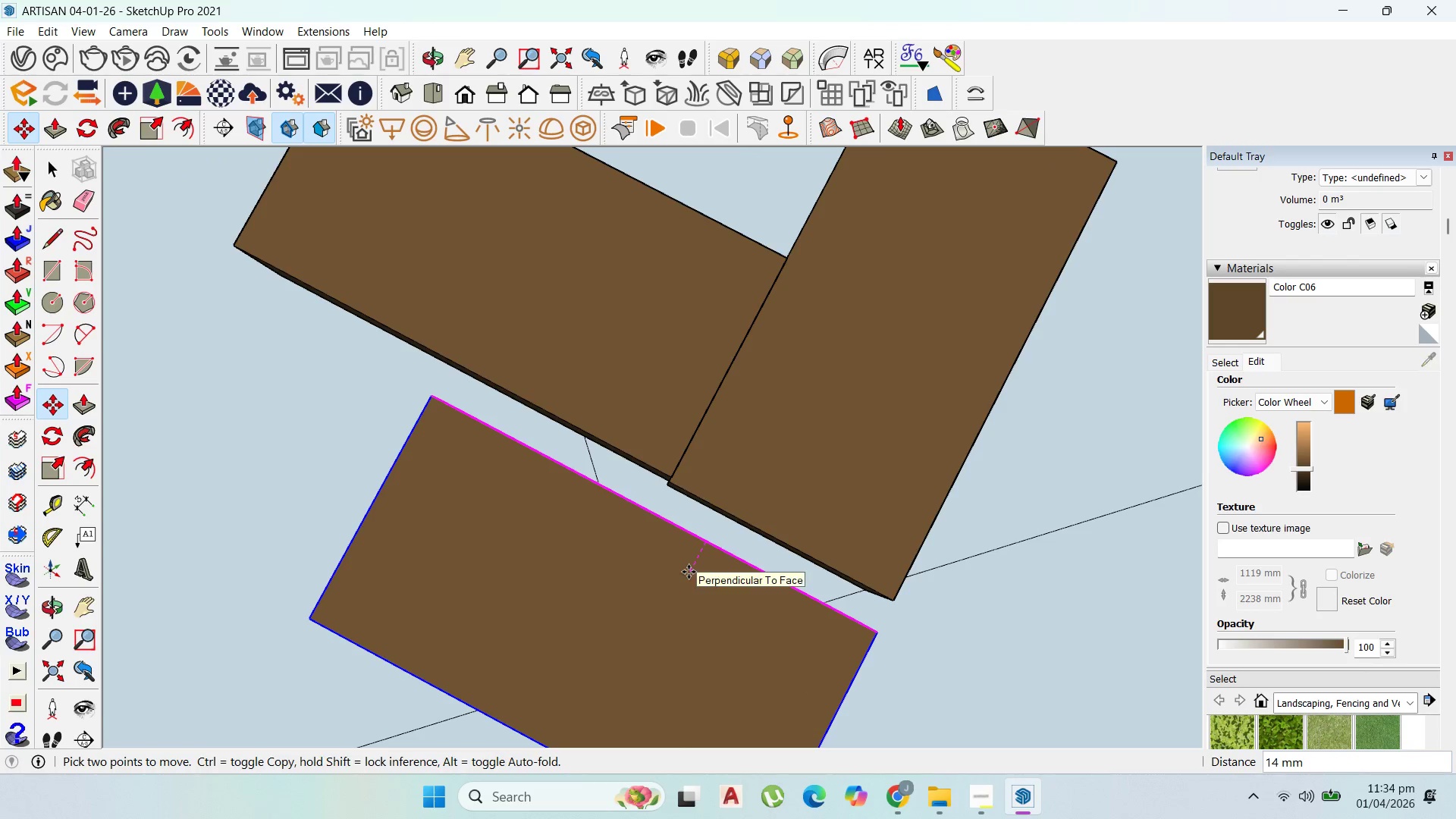 
key(2)
 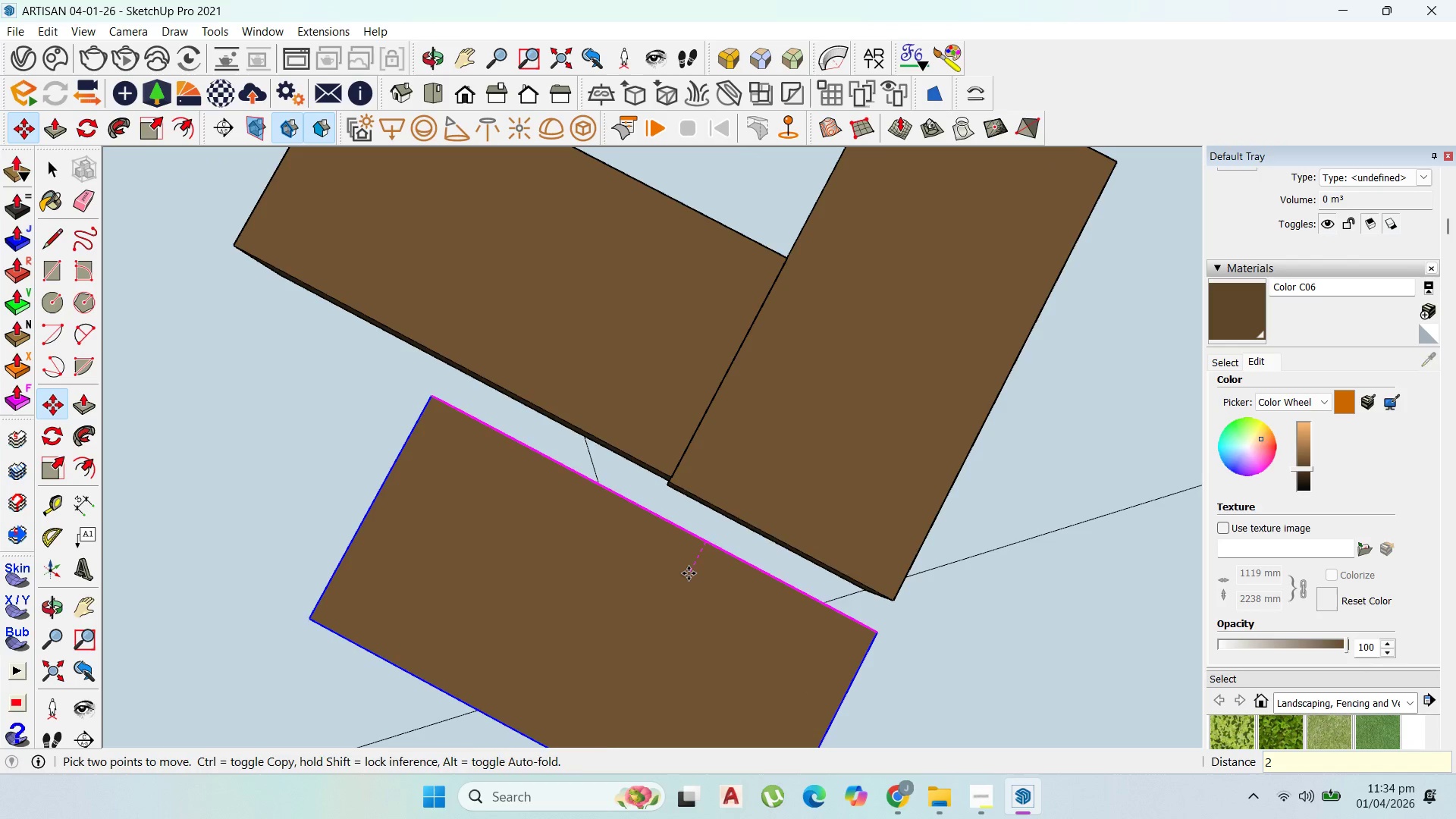 
key(Enter)
 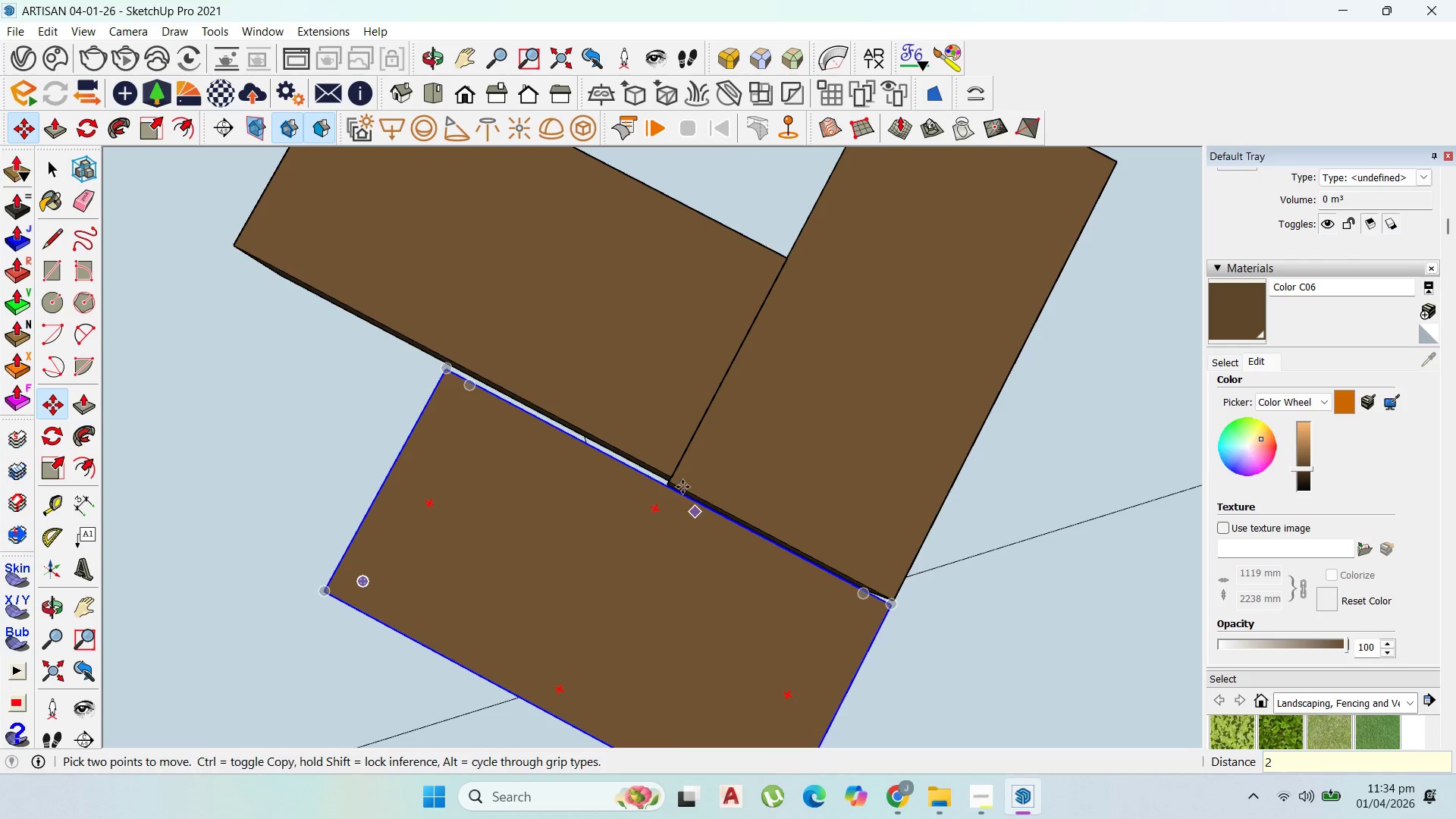 
scroll: coordinate [664, 488], scroll_direction: up, amount: 10.0
 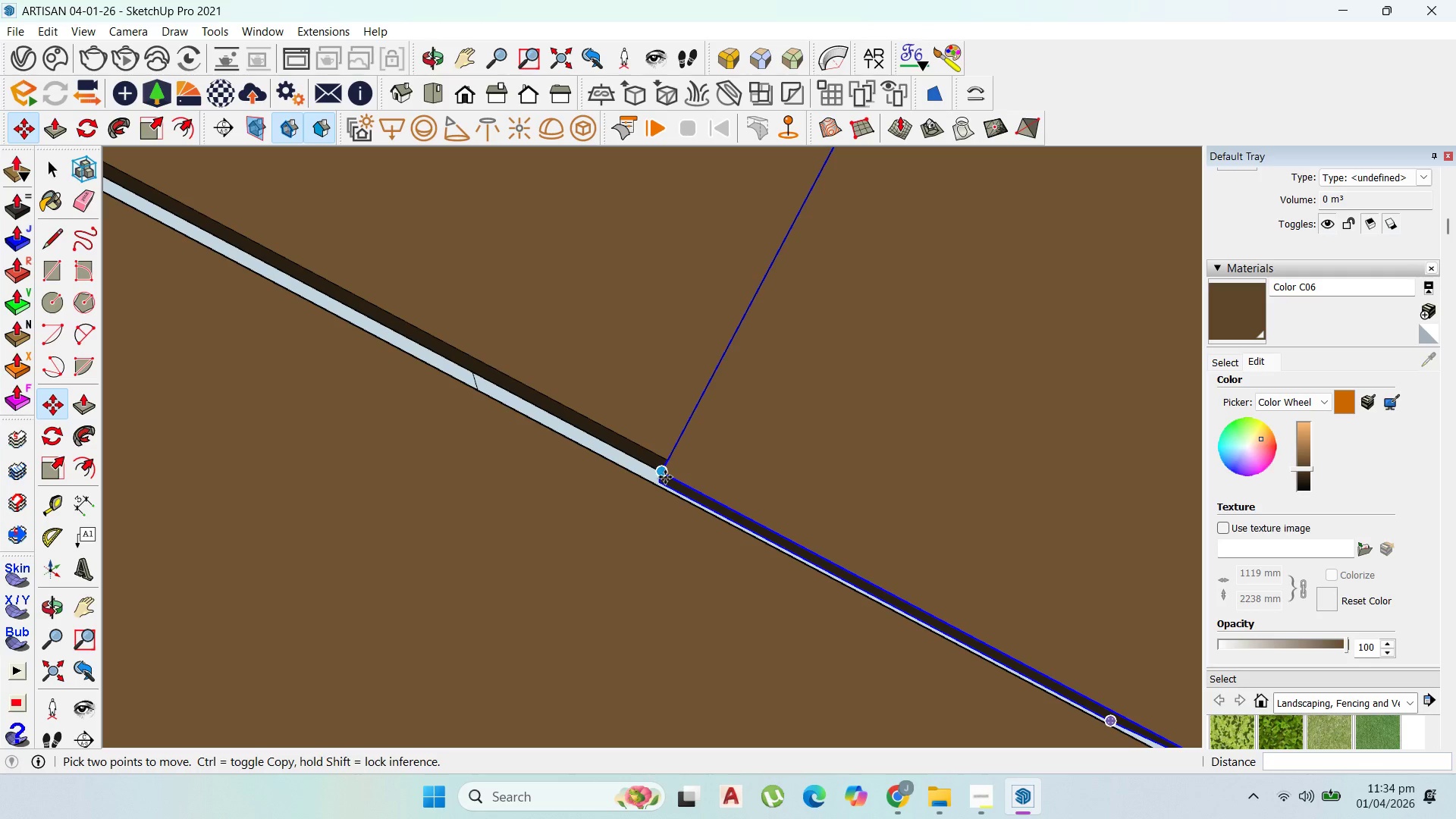 
left_click([665, 477])
 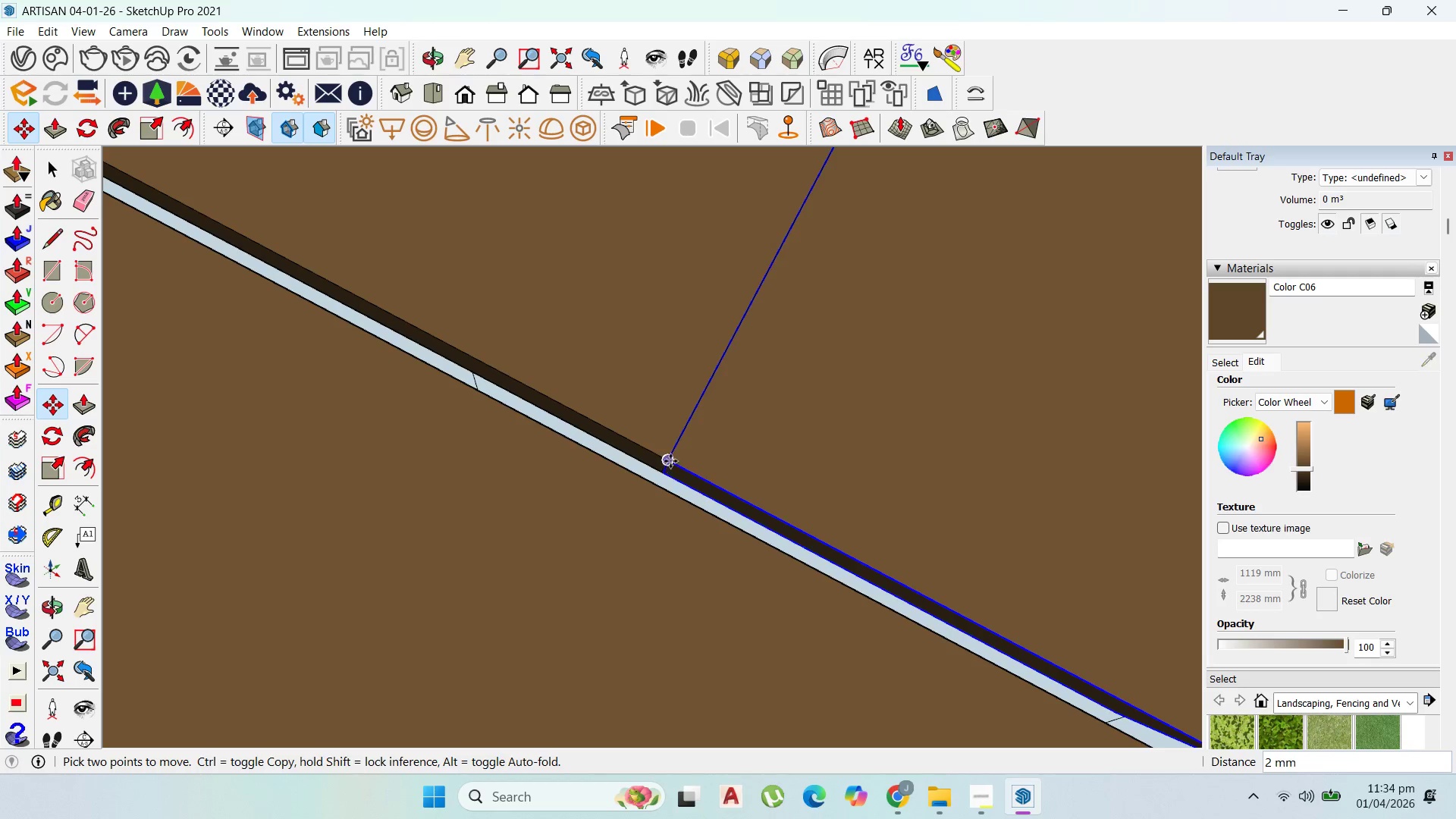 
left_click([670, 461])
 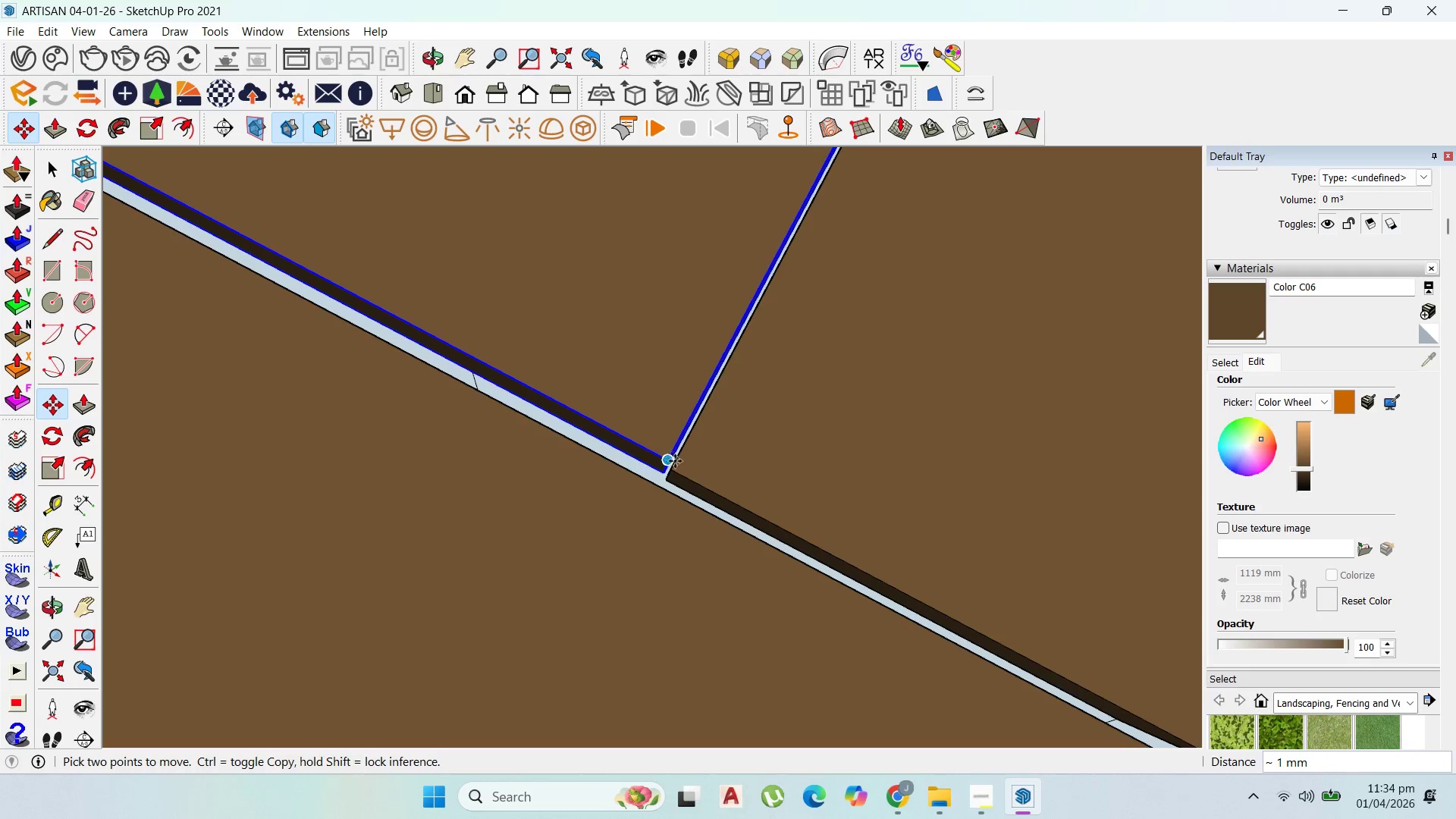 
left_click([672, 469])
 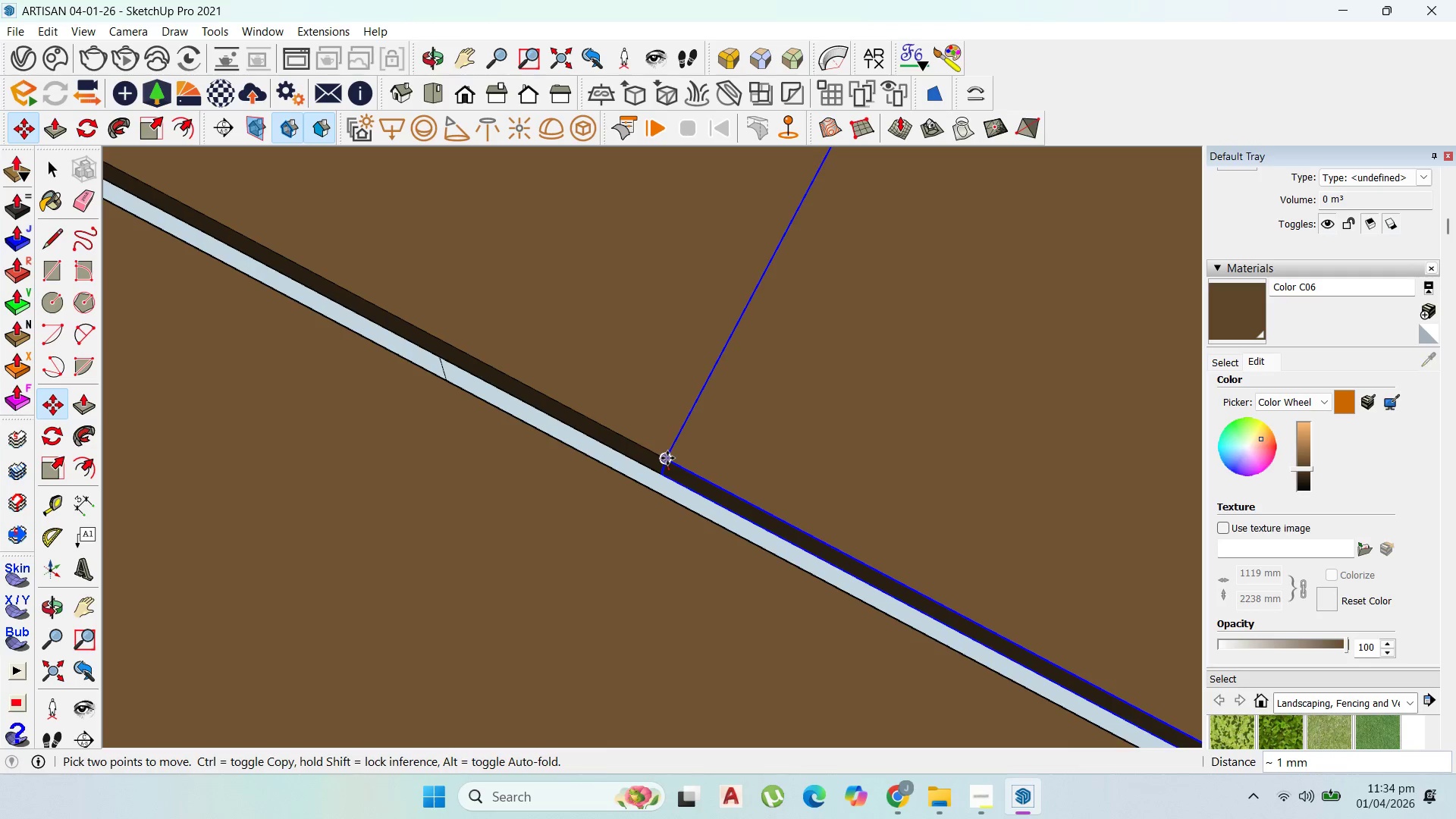 
scroll: coordinate [677, 468], scroll_direction: up, amount: 2.0
 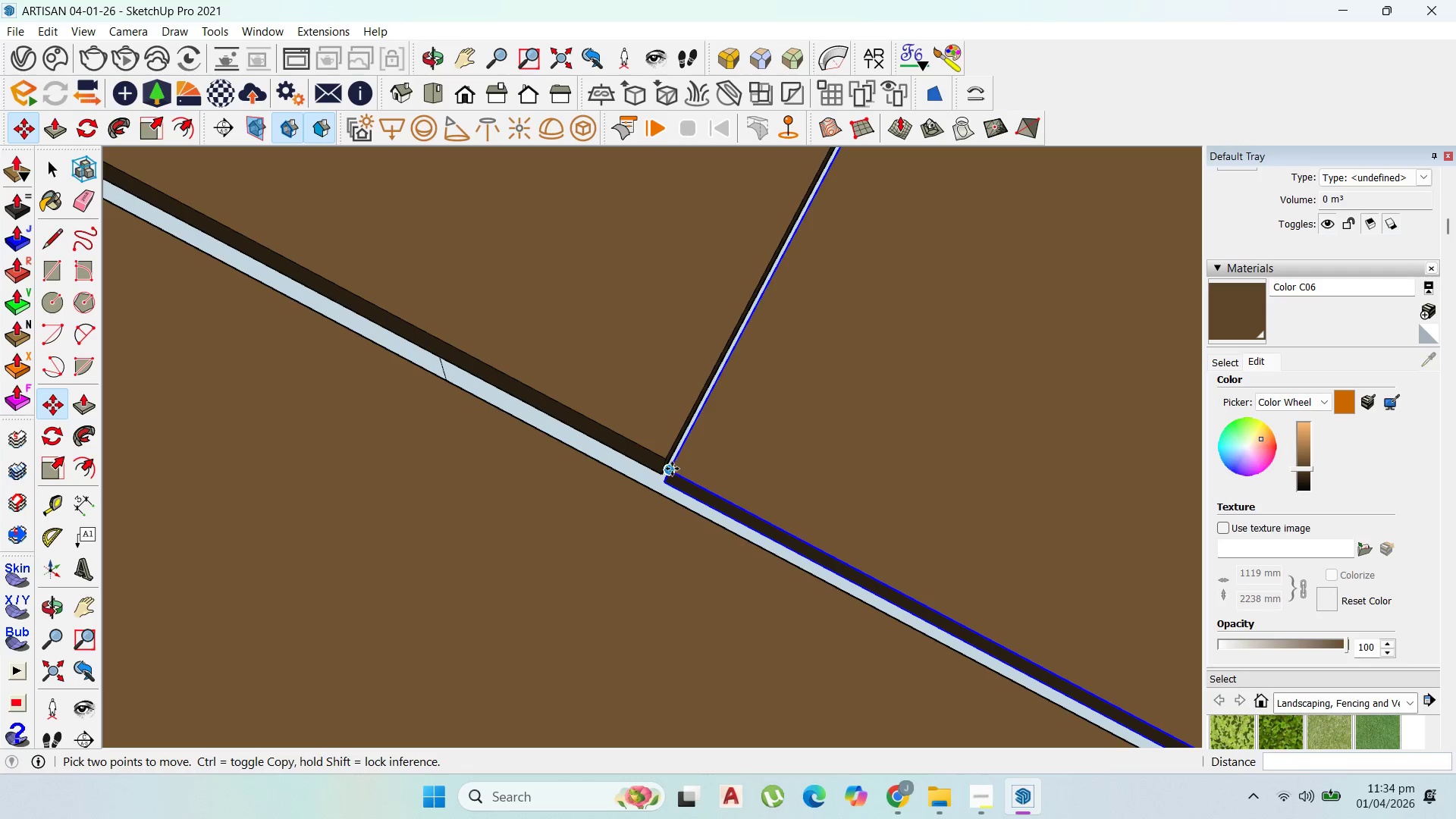 
left_click([667, 458])
 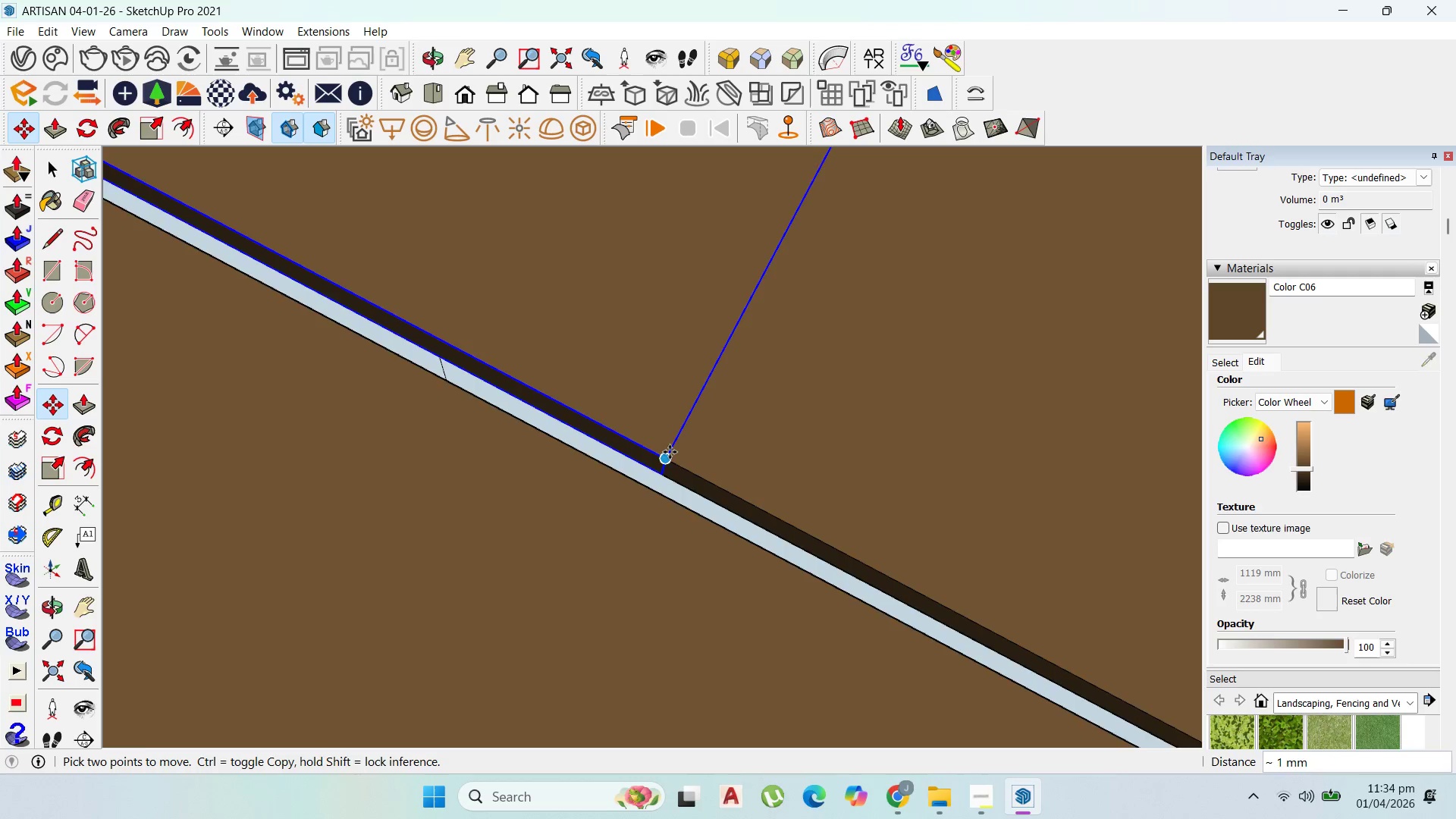 
scroll: coordinate [668, 453], scroll_direction: down, amount: 10.0
 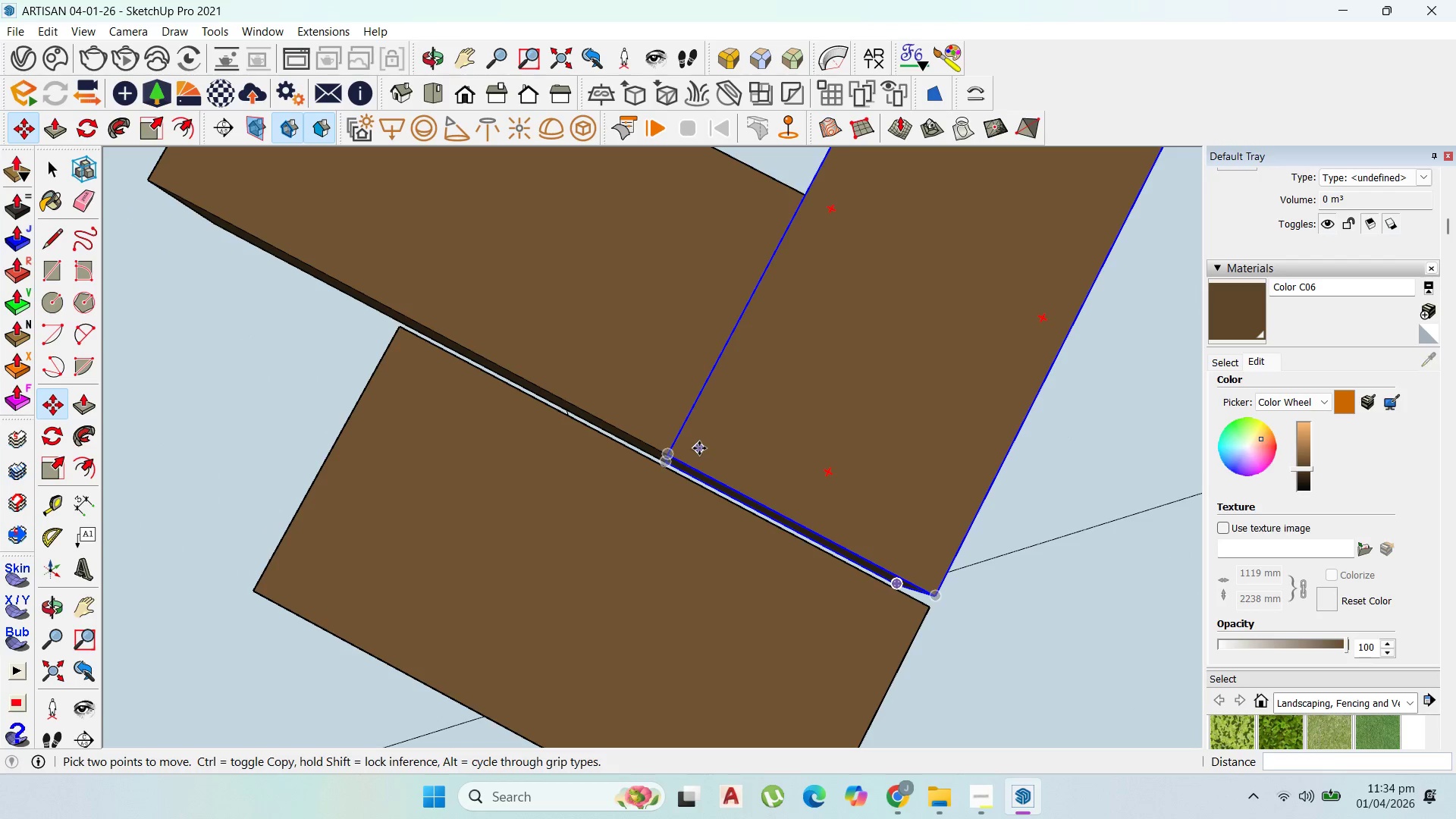 
left_click([698, 449])
 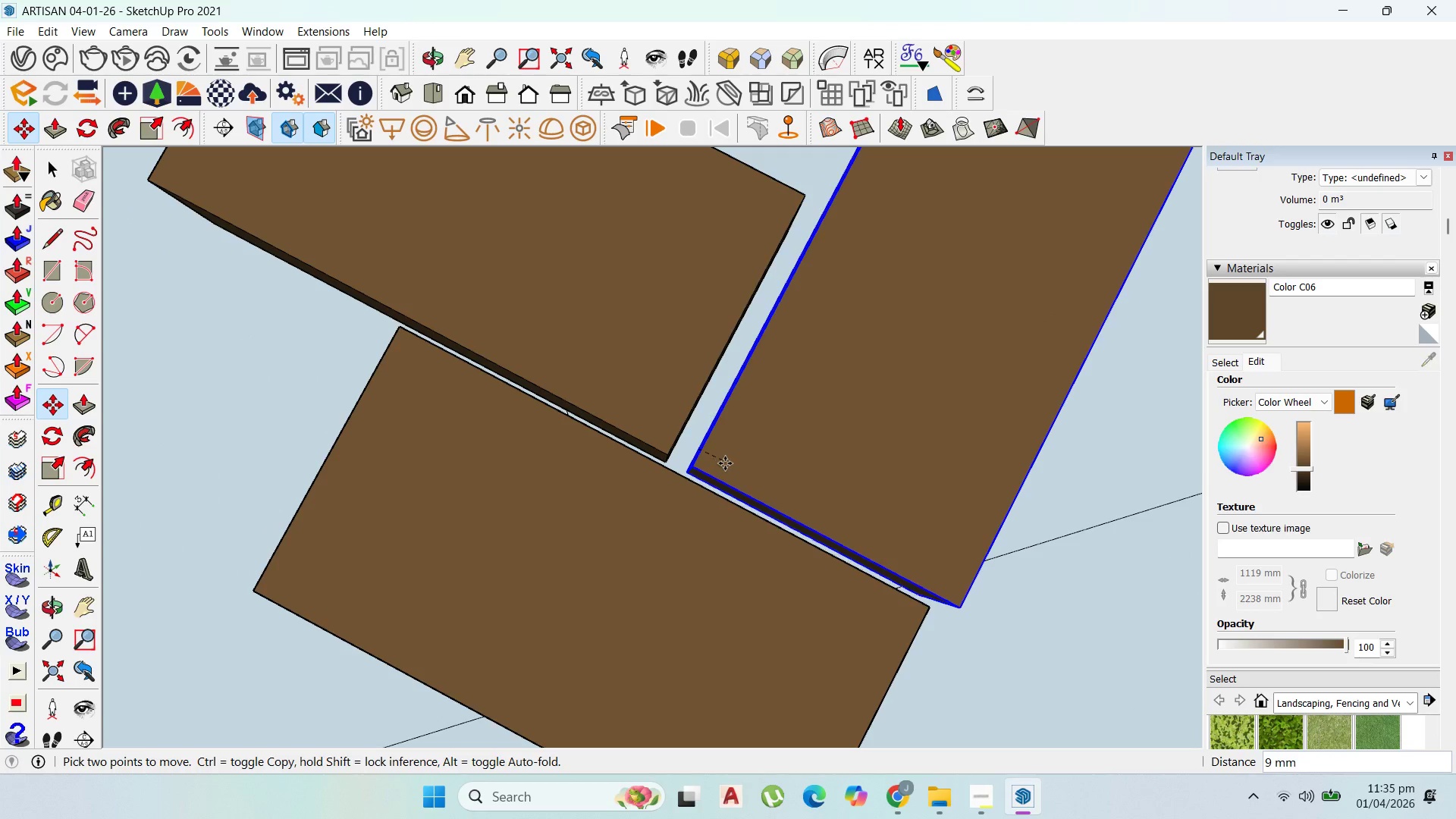 
key(Escape)
 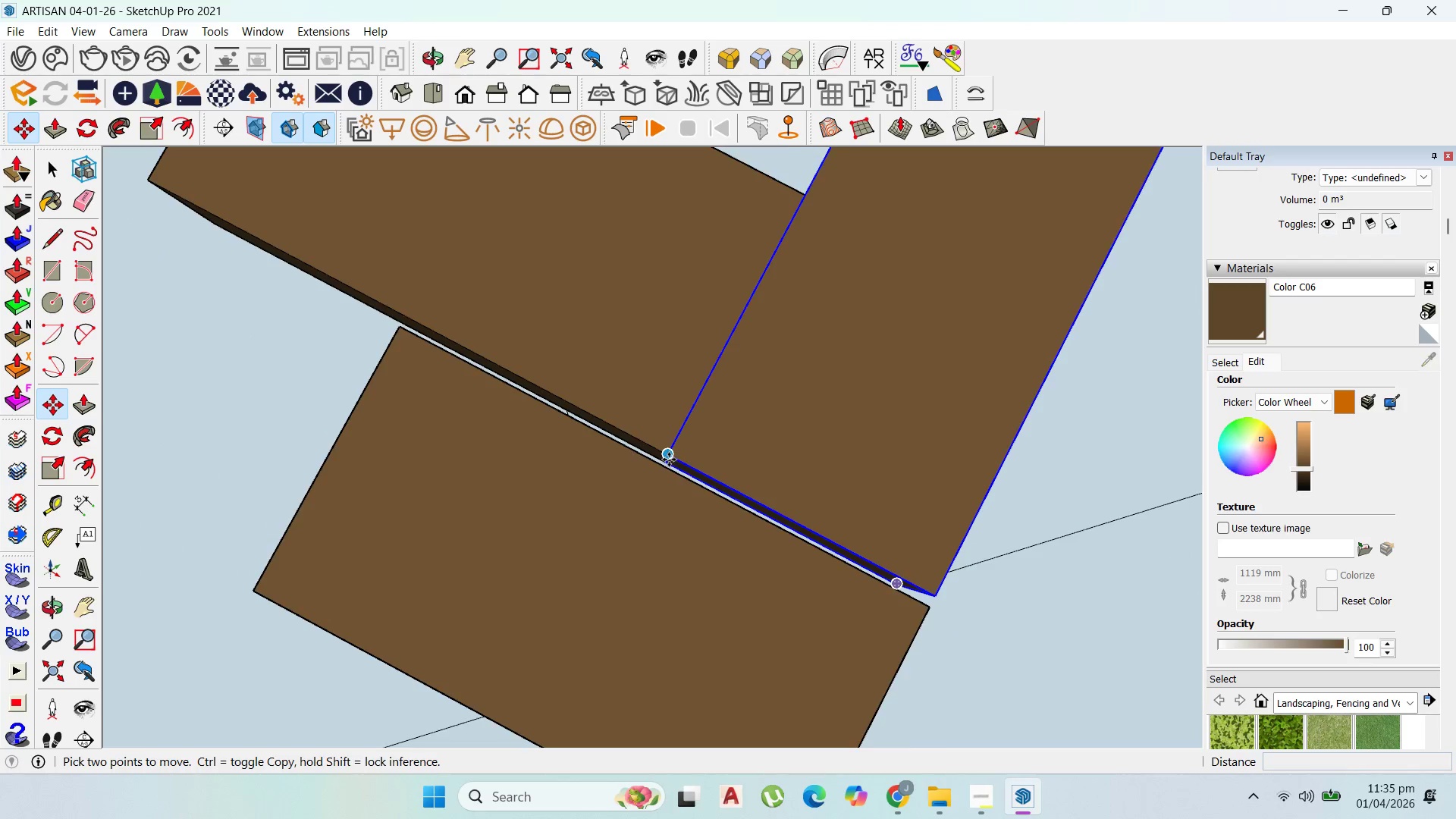 
scroll: coordinate [669, 460], scroll_direction: up, amount: 2.0
 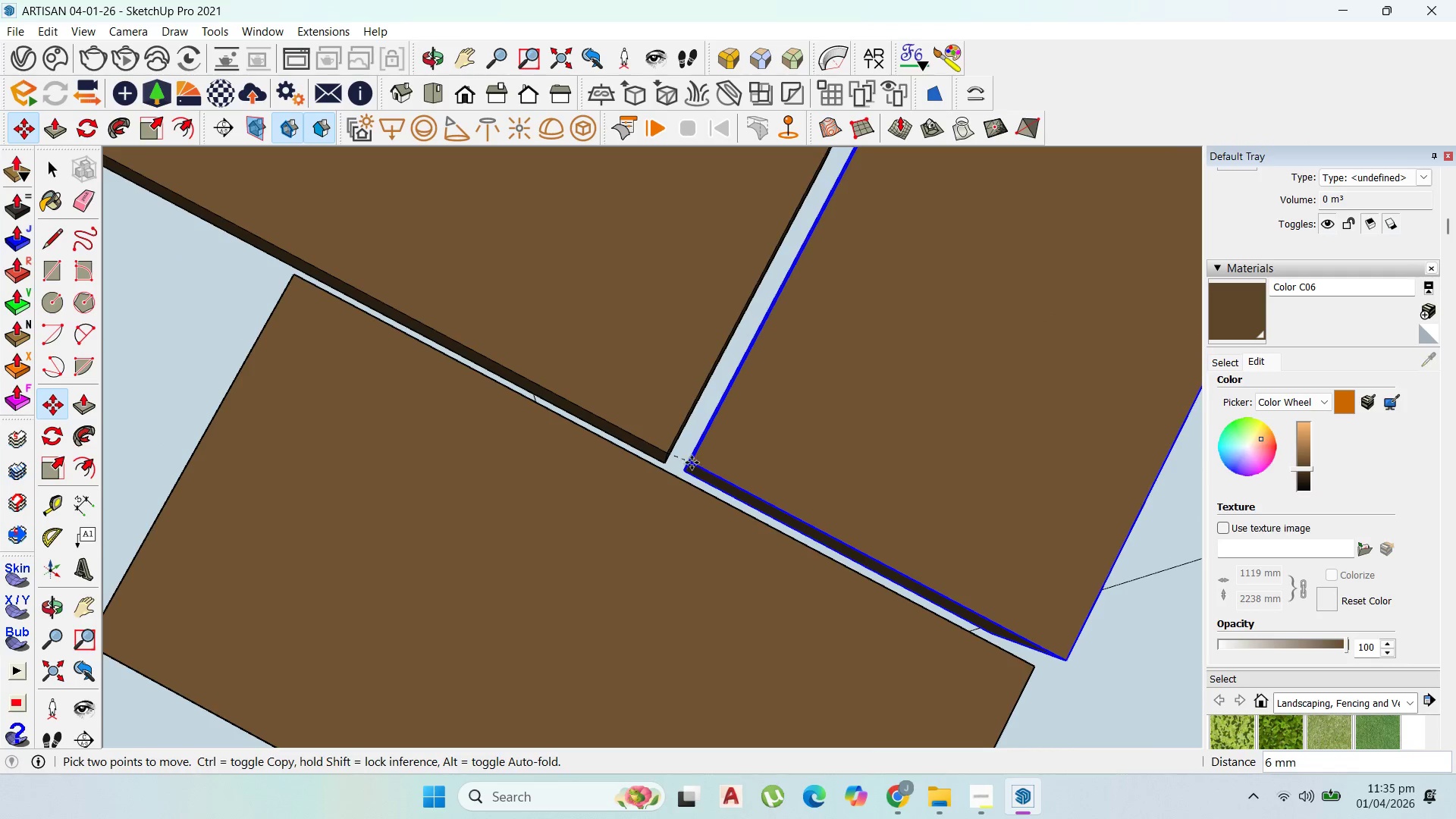 
key(Escape)
 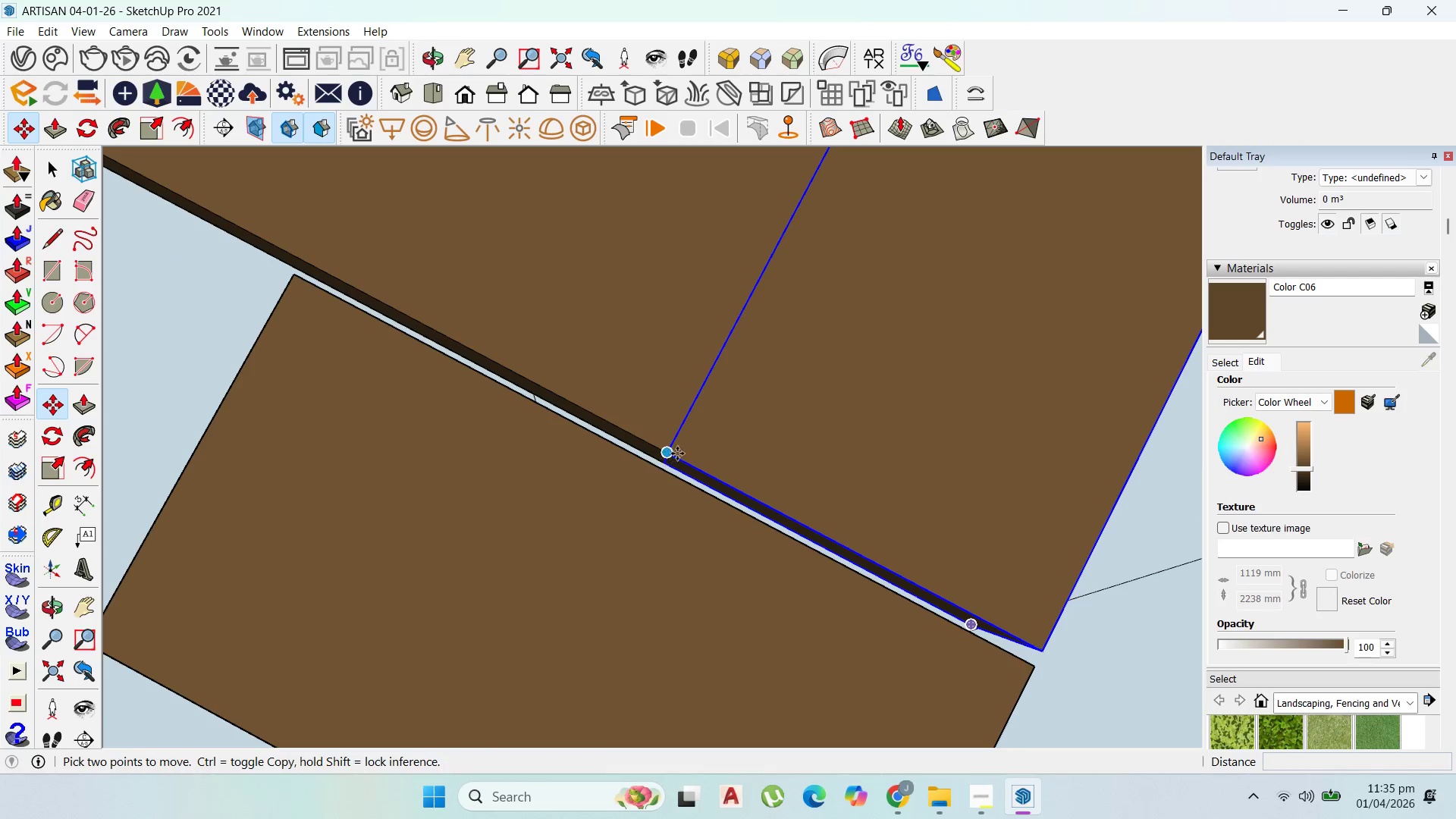 
scroll: coordinate [672, 453], scroll_direction: up, amount: 4.0
 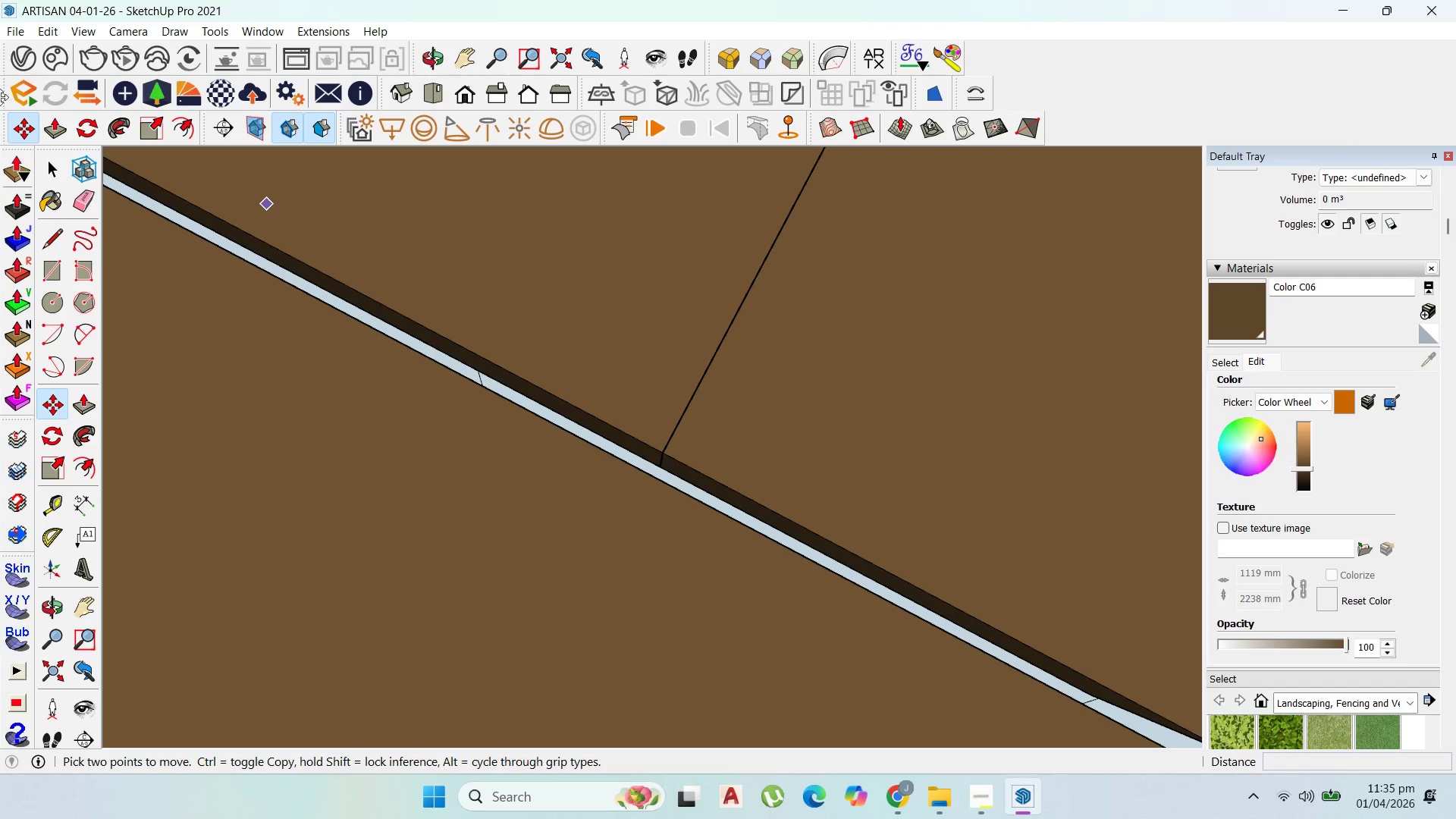 
left_click([49, 162])
 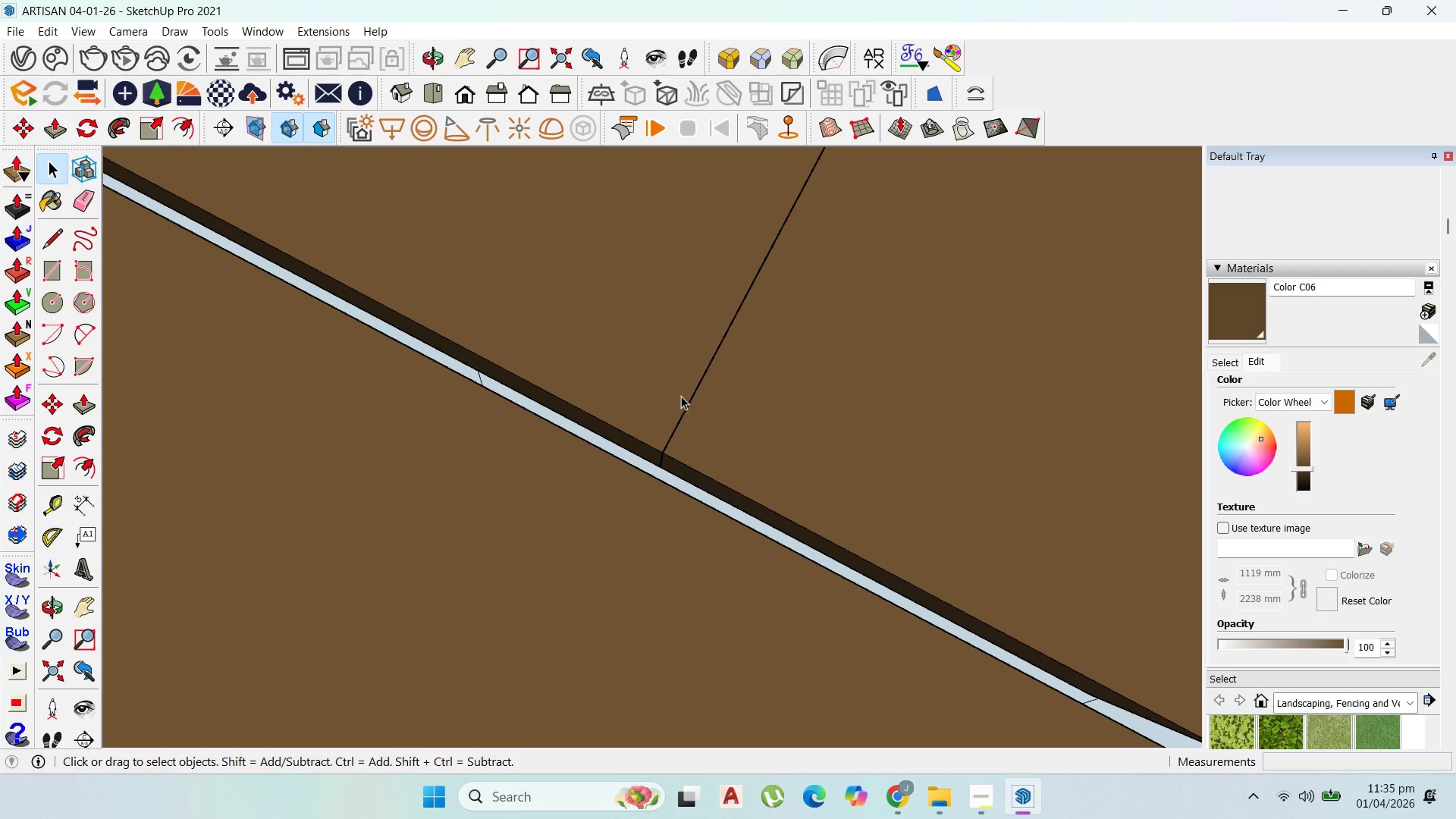 
left_click([723, 426])
 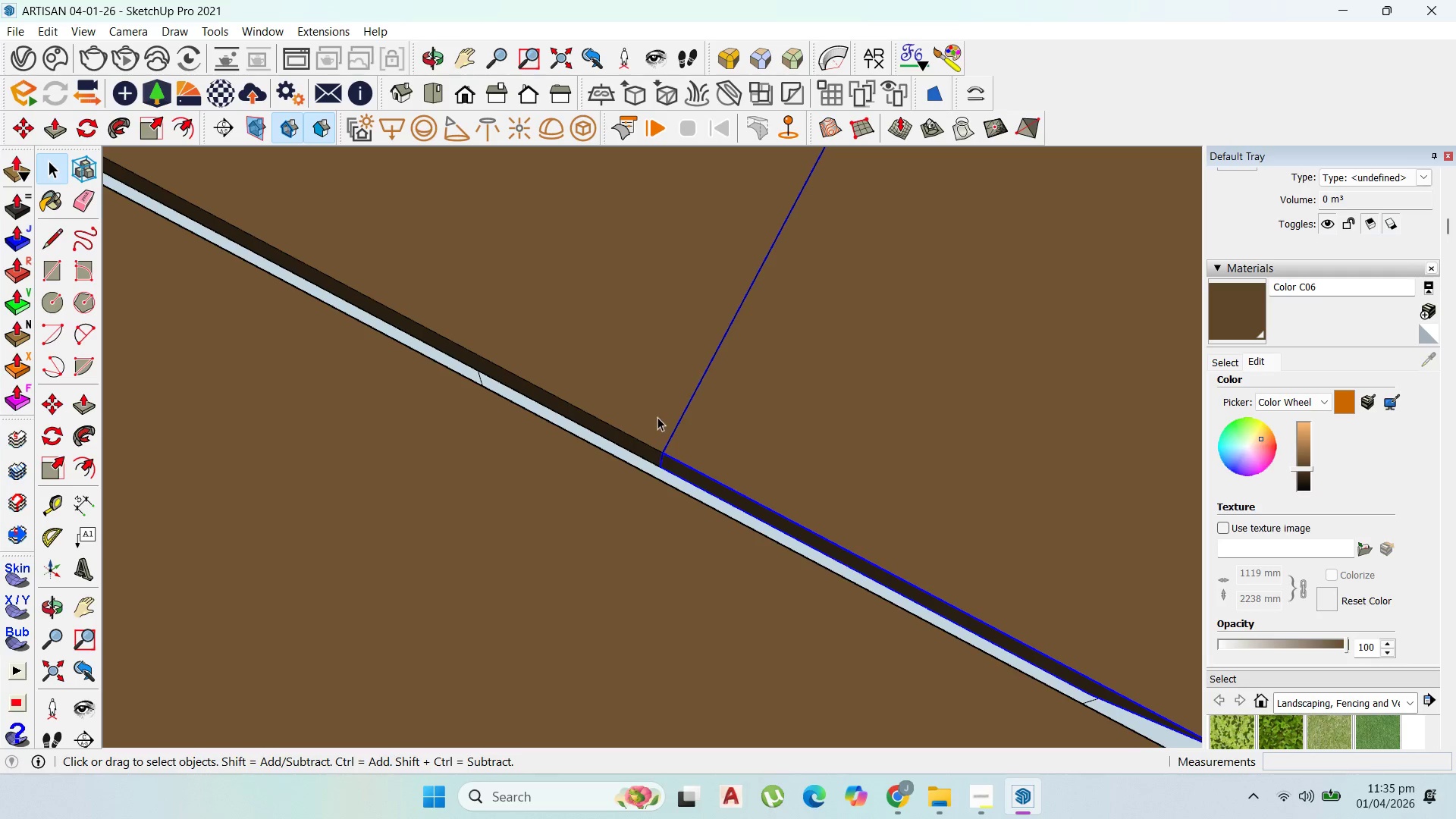 
key(M)
 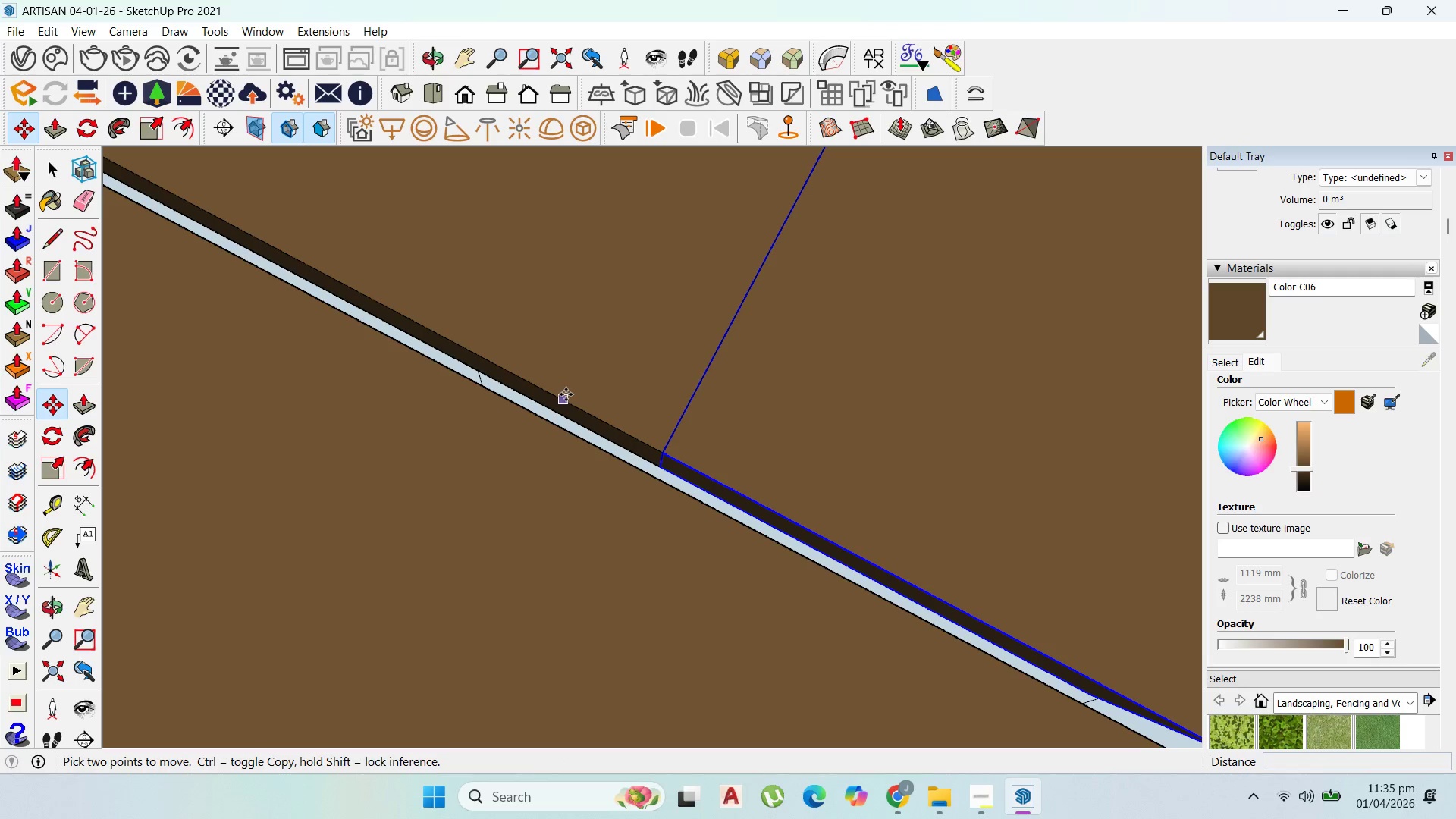 
left_click_drag(start_coordinate=[566, 394], to_coordinate=[572, 397])
 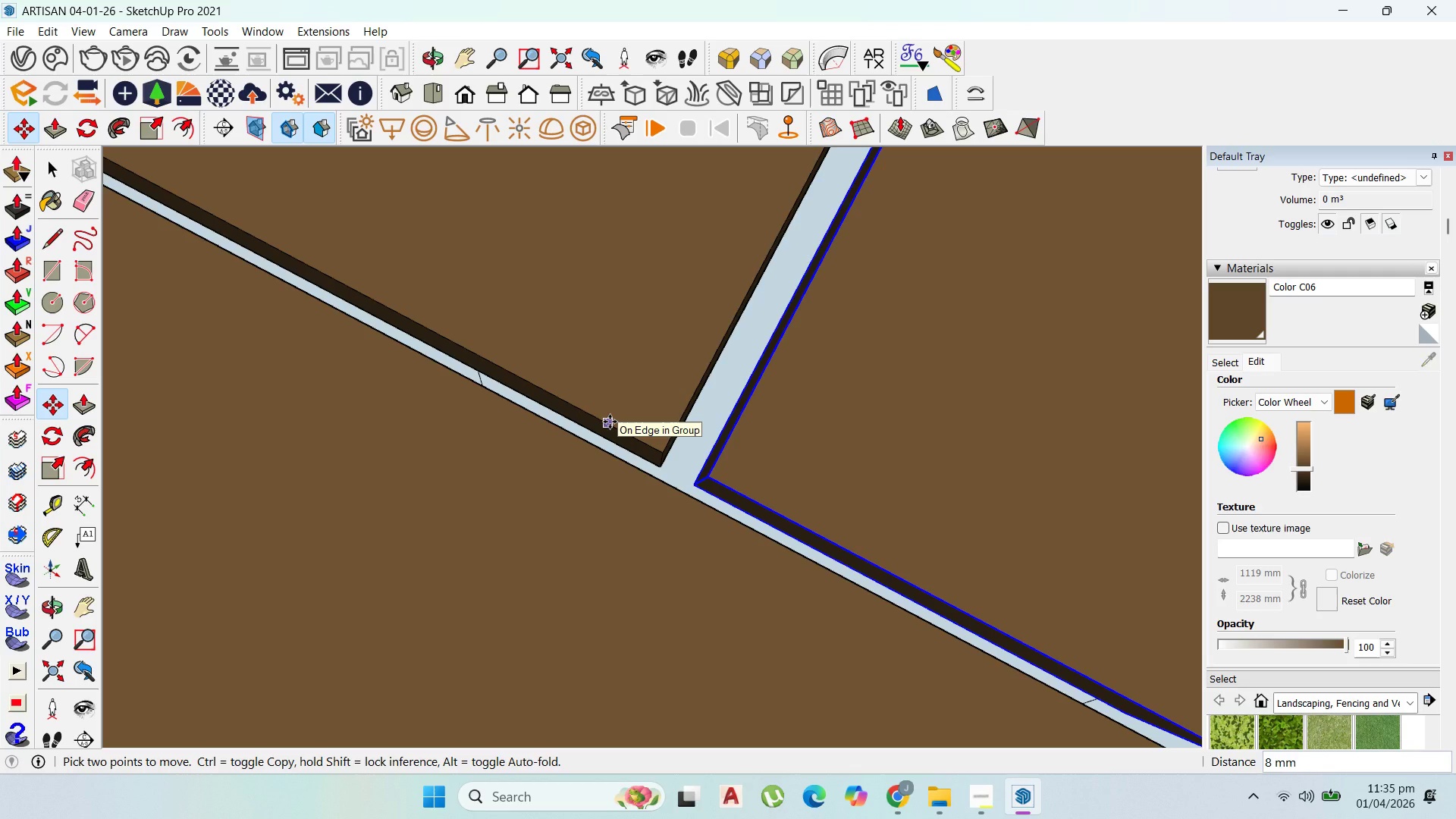 
key(2)
 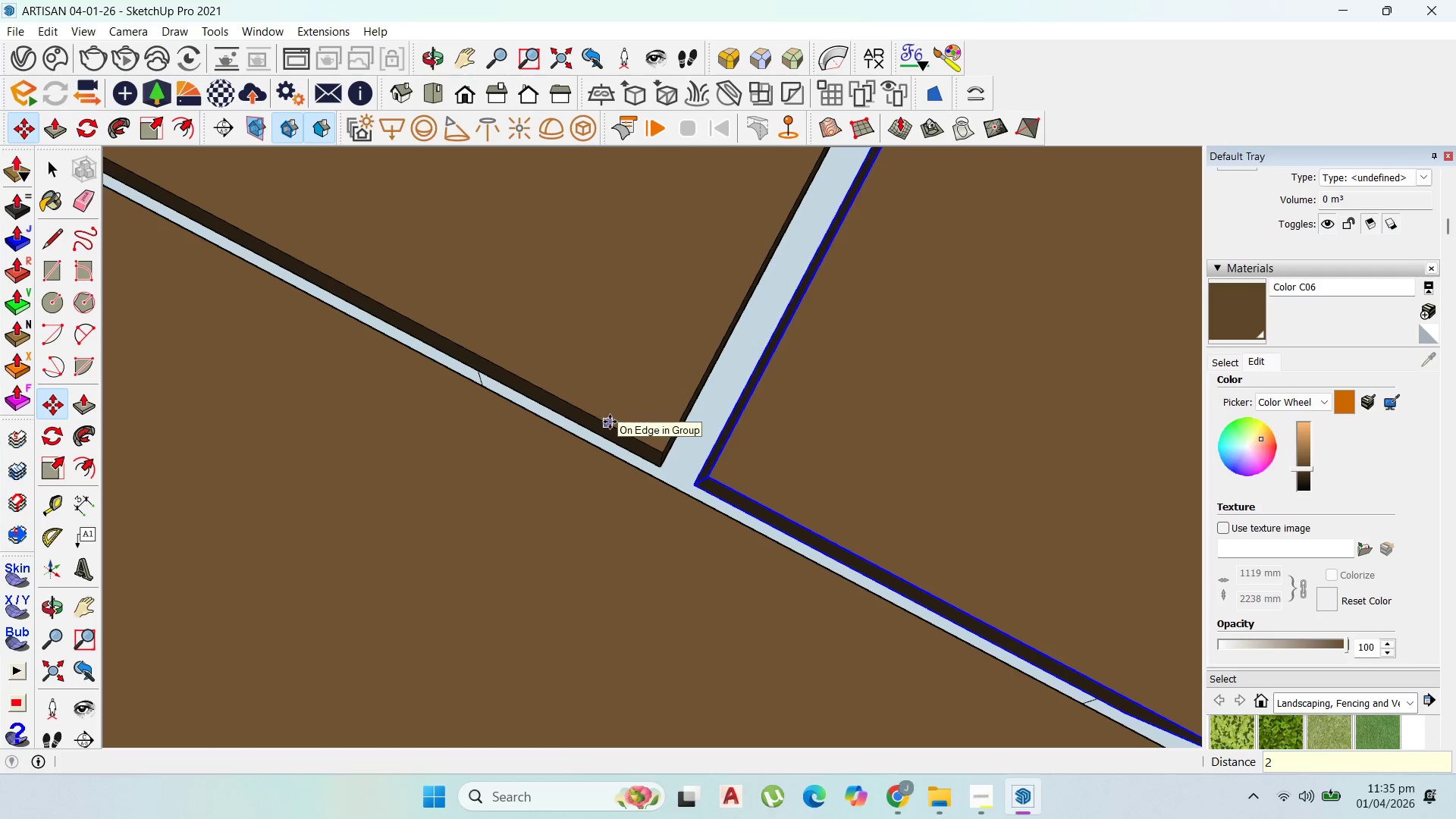 
key(Enter)
 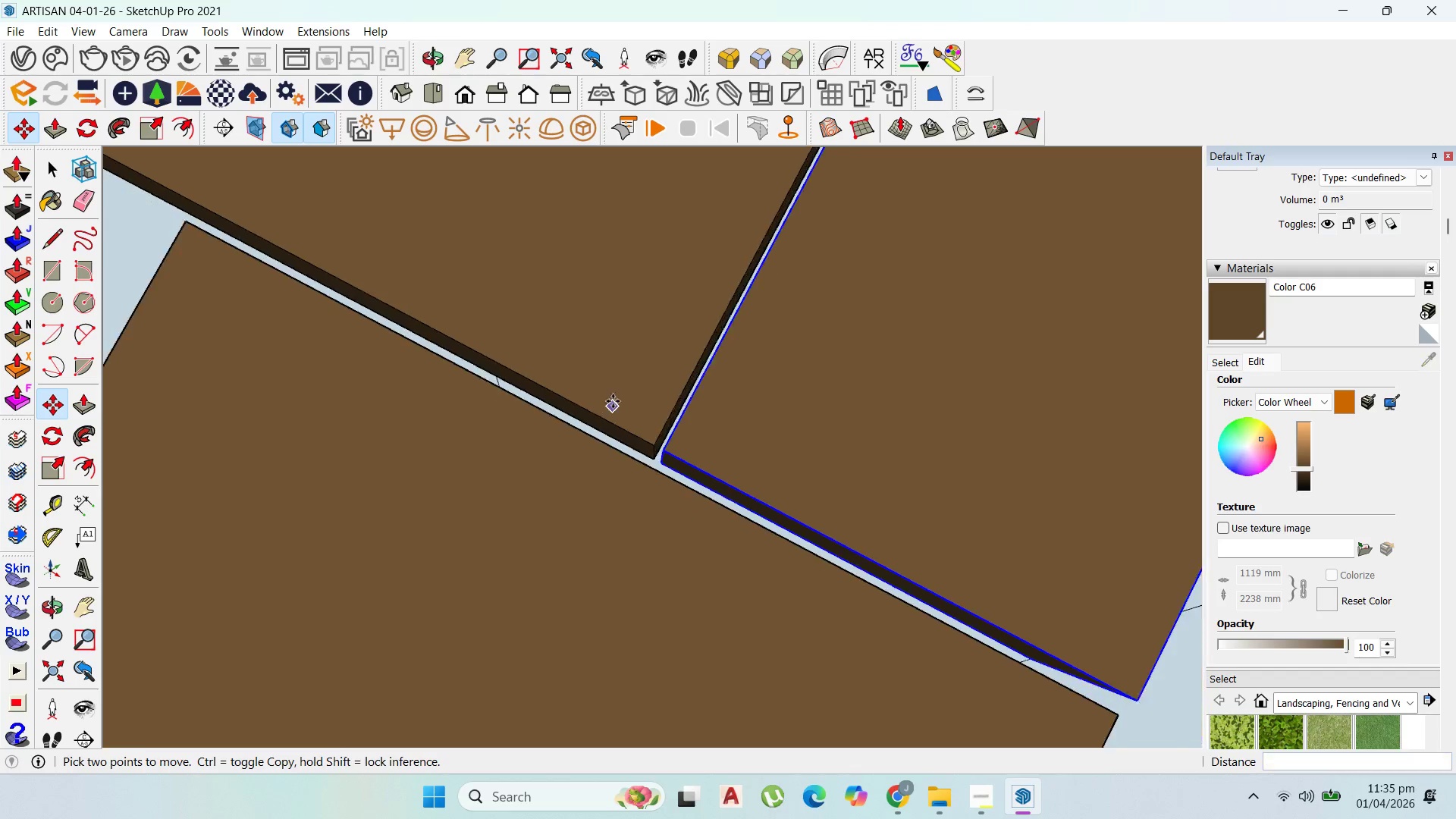 
scroll: coordinate [661, 523], scroll_direction: down, amount: 16.0
 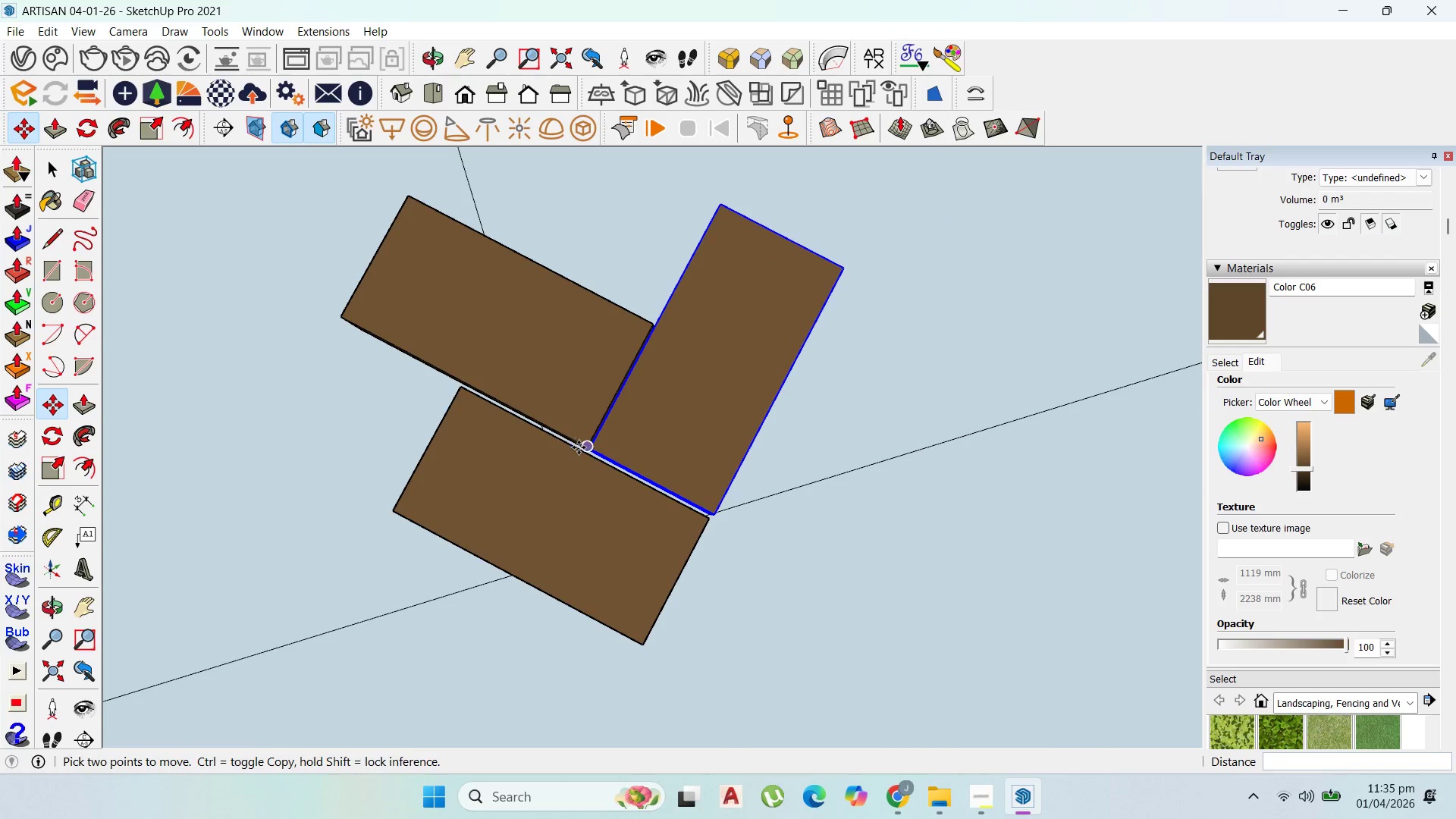 
scroll: coordinate [582, 435], scroll_direction: up, amount: 2.0
 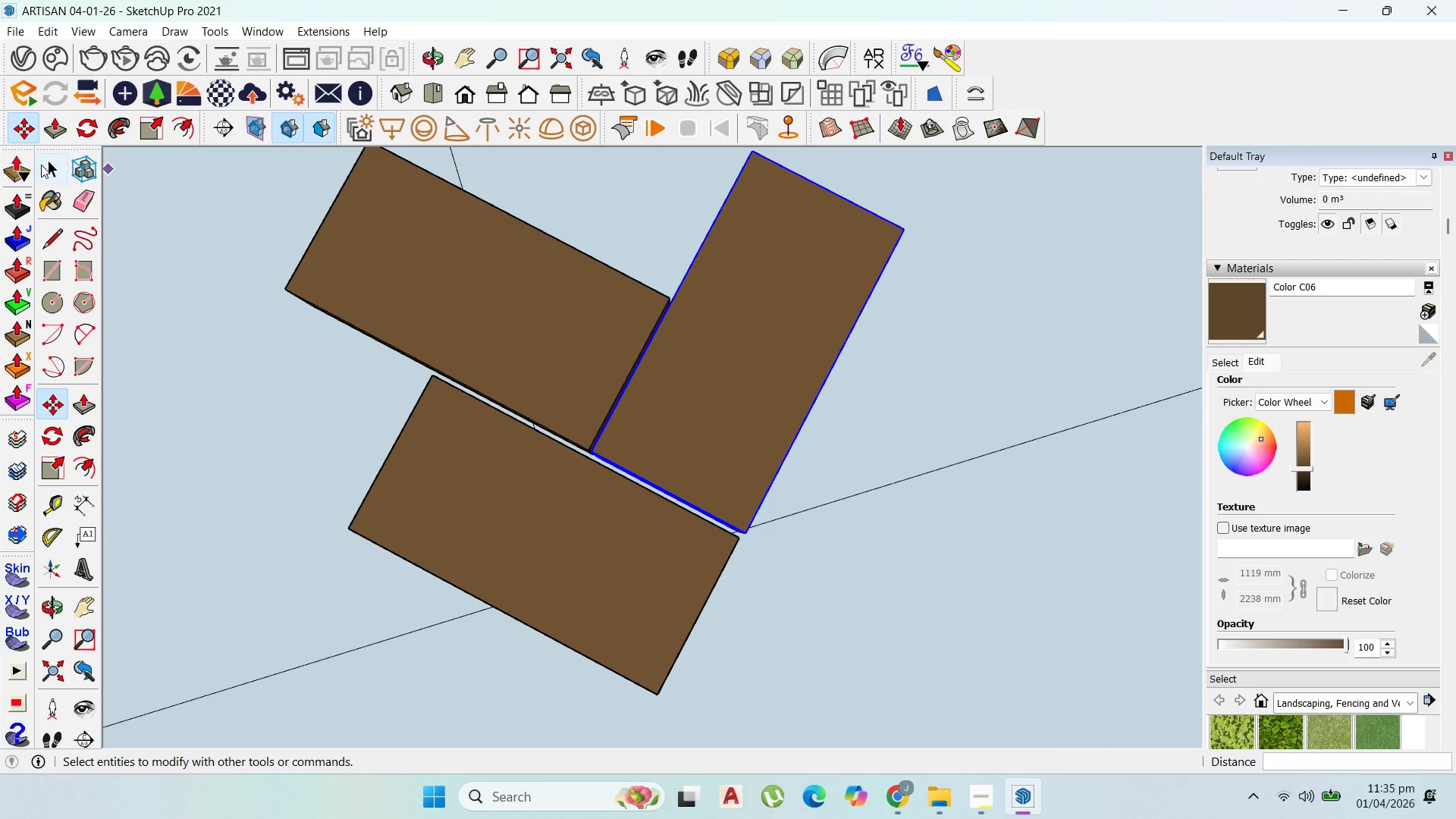 
left_click([46, 168])
 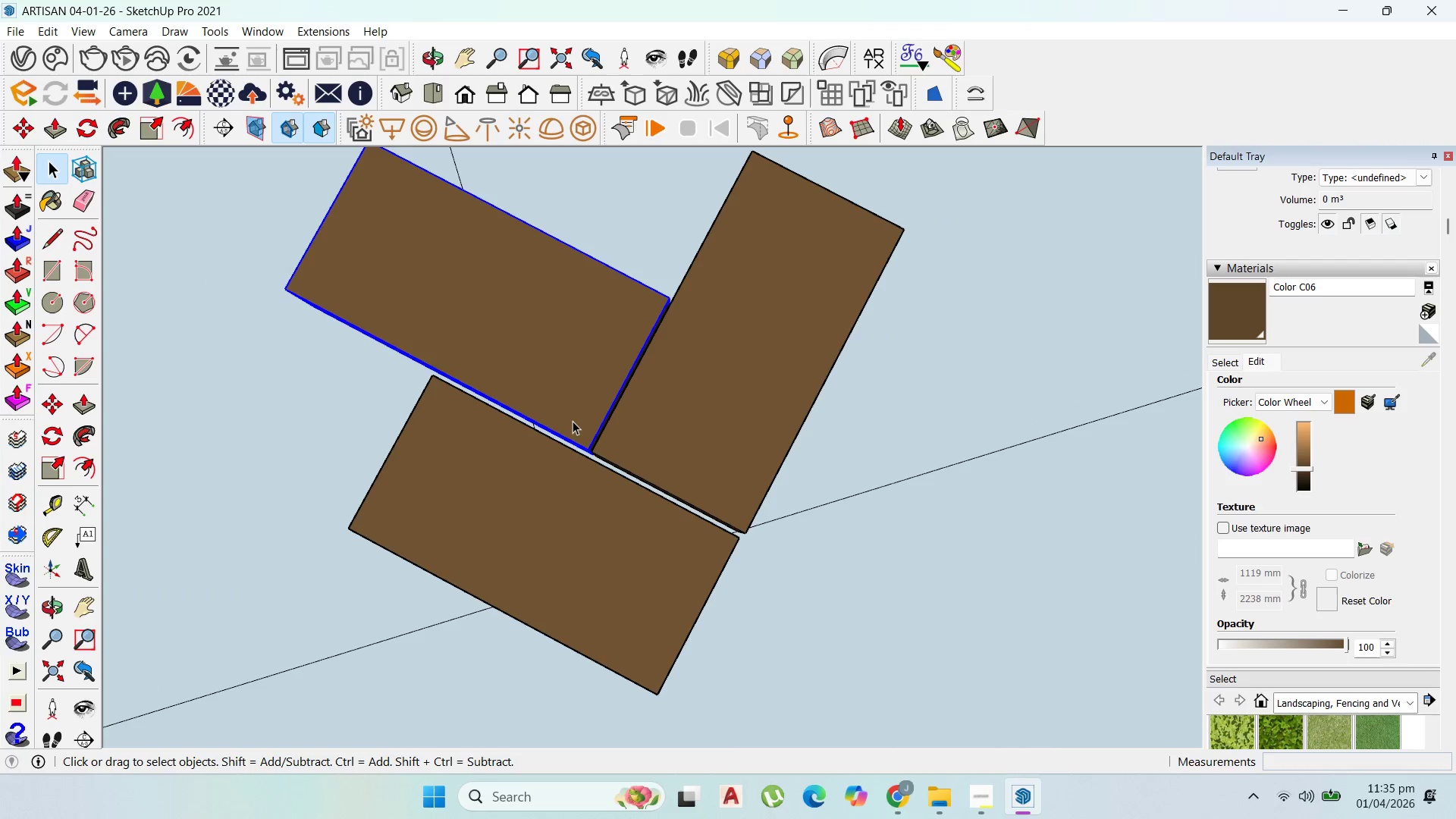 
scroll: coordinate [628, 547], scroll_direction: up, amount: 4.0
 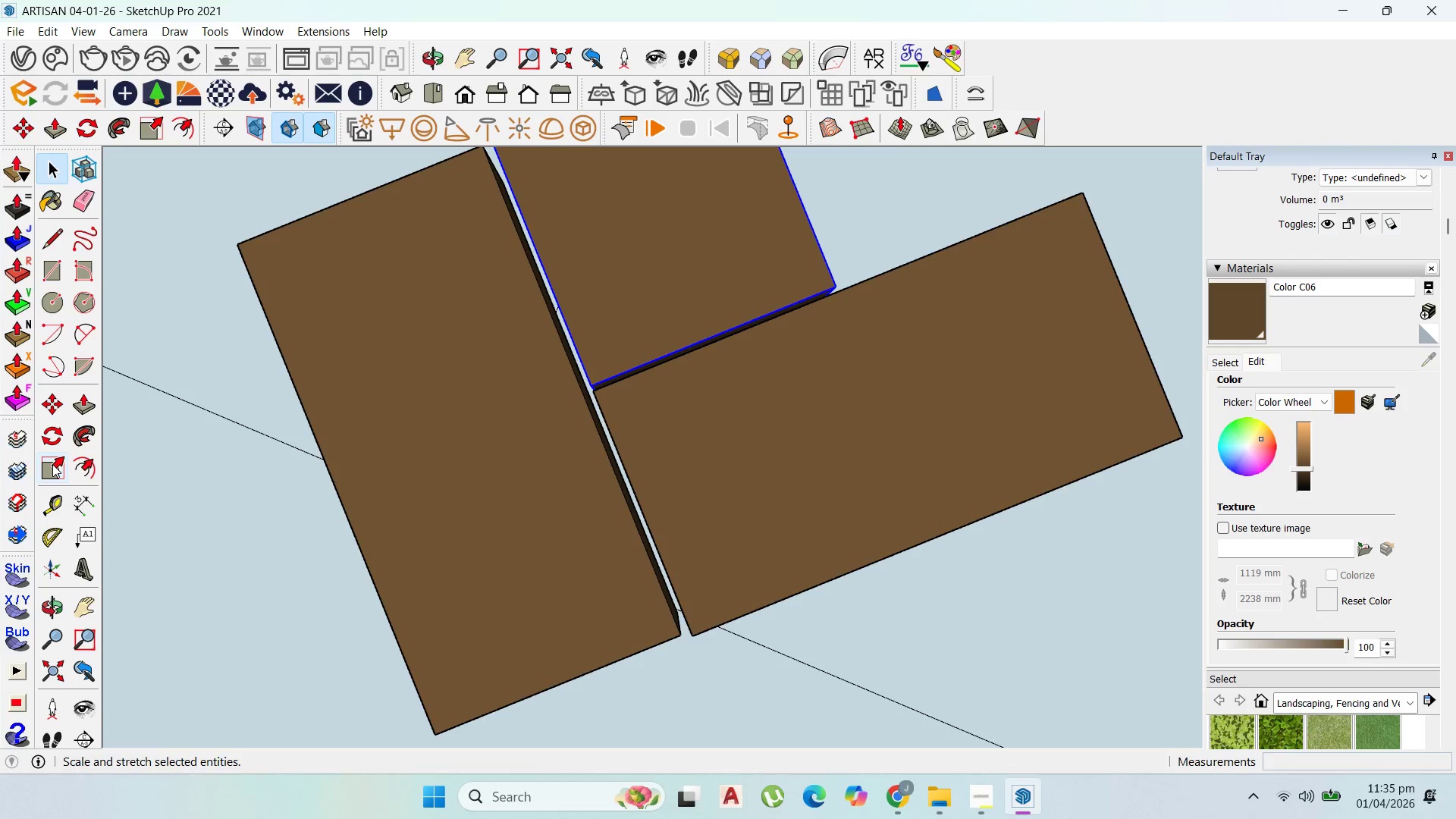 
left_click([56, 515])
 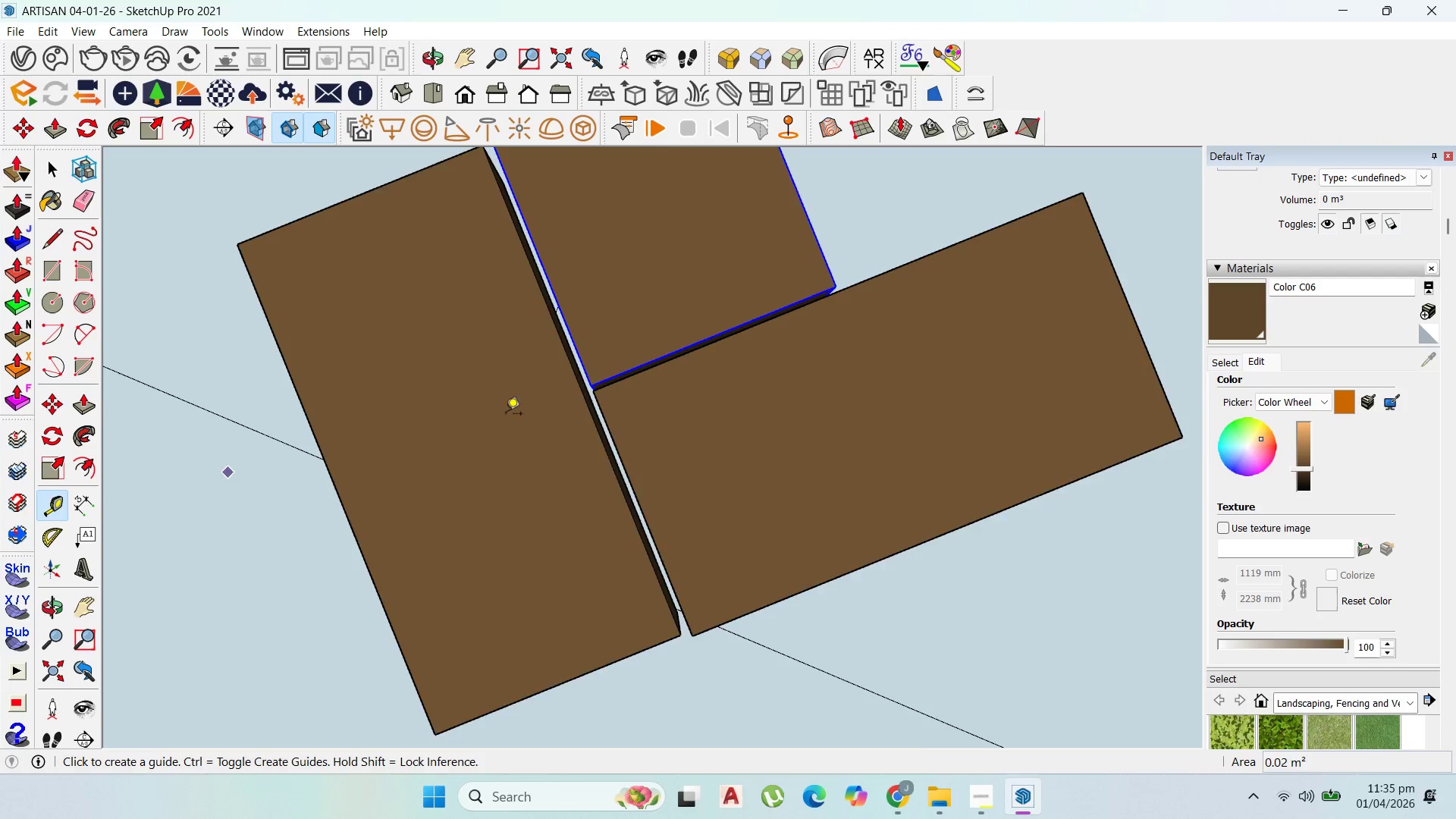 
scroll: coordinate [639, 371], scroll_direction: up, amount: 6.0
 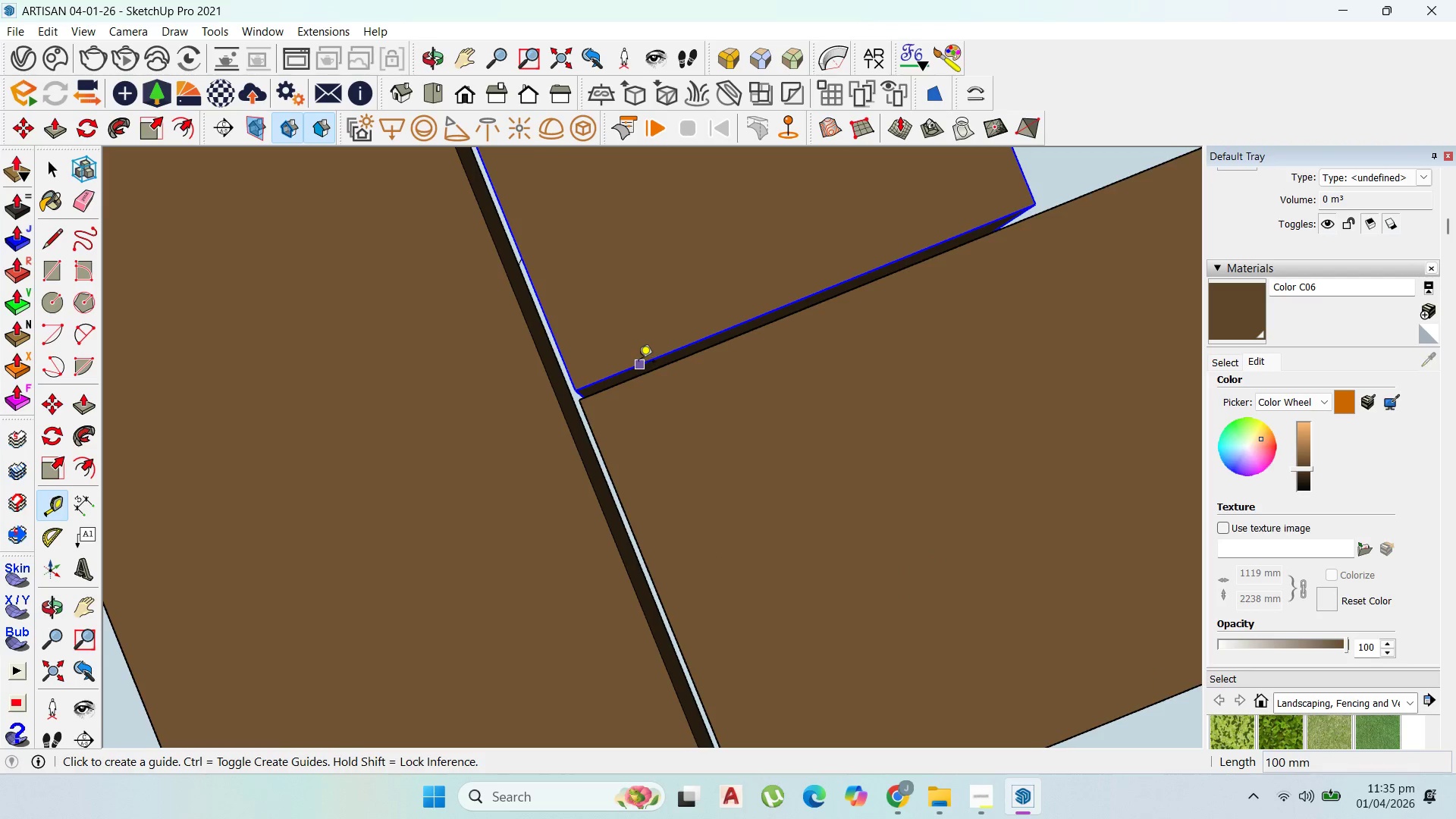 
left_click([639, 362])
 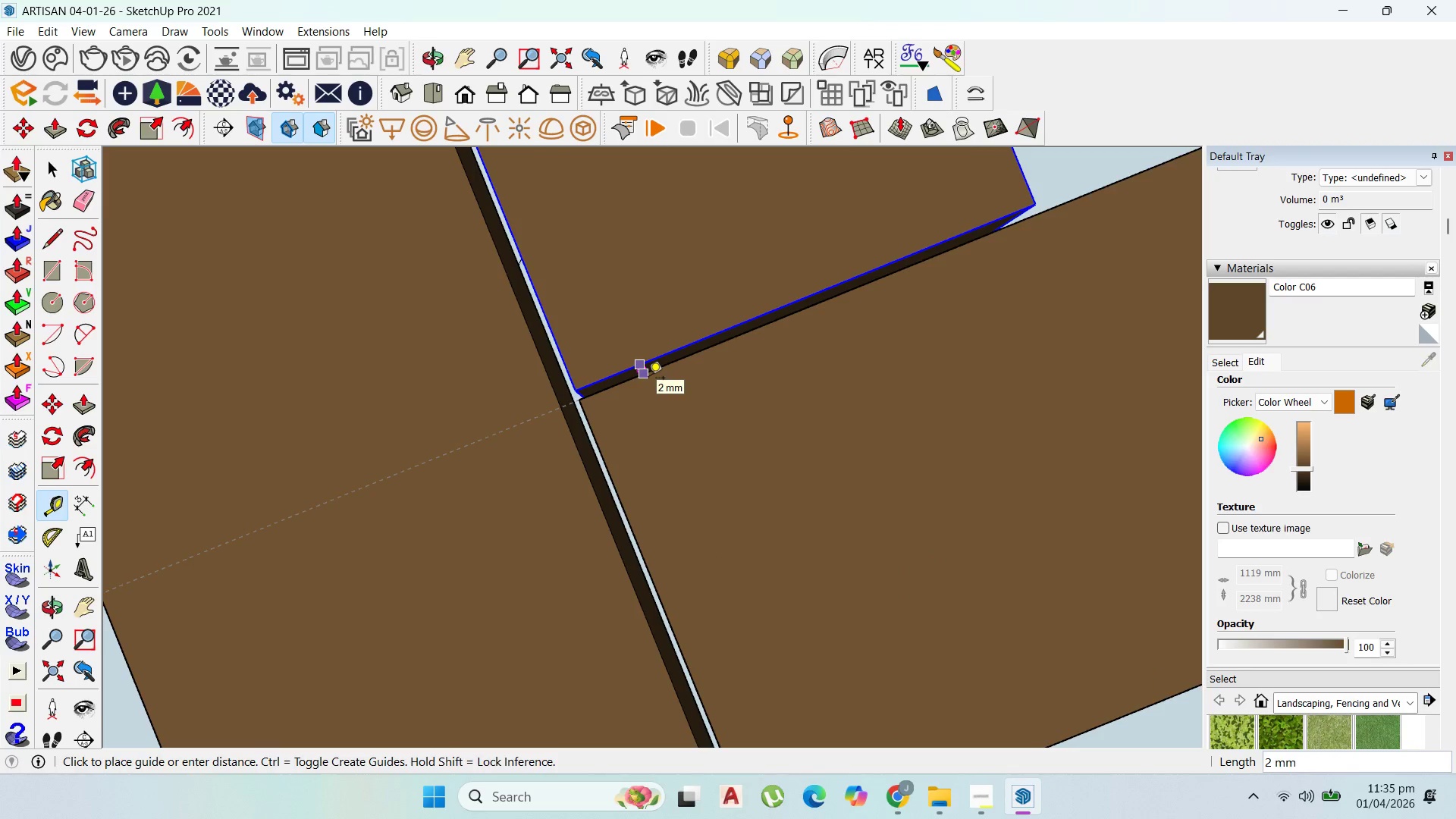 
key(Escape)
 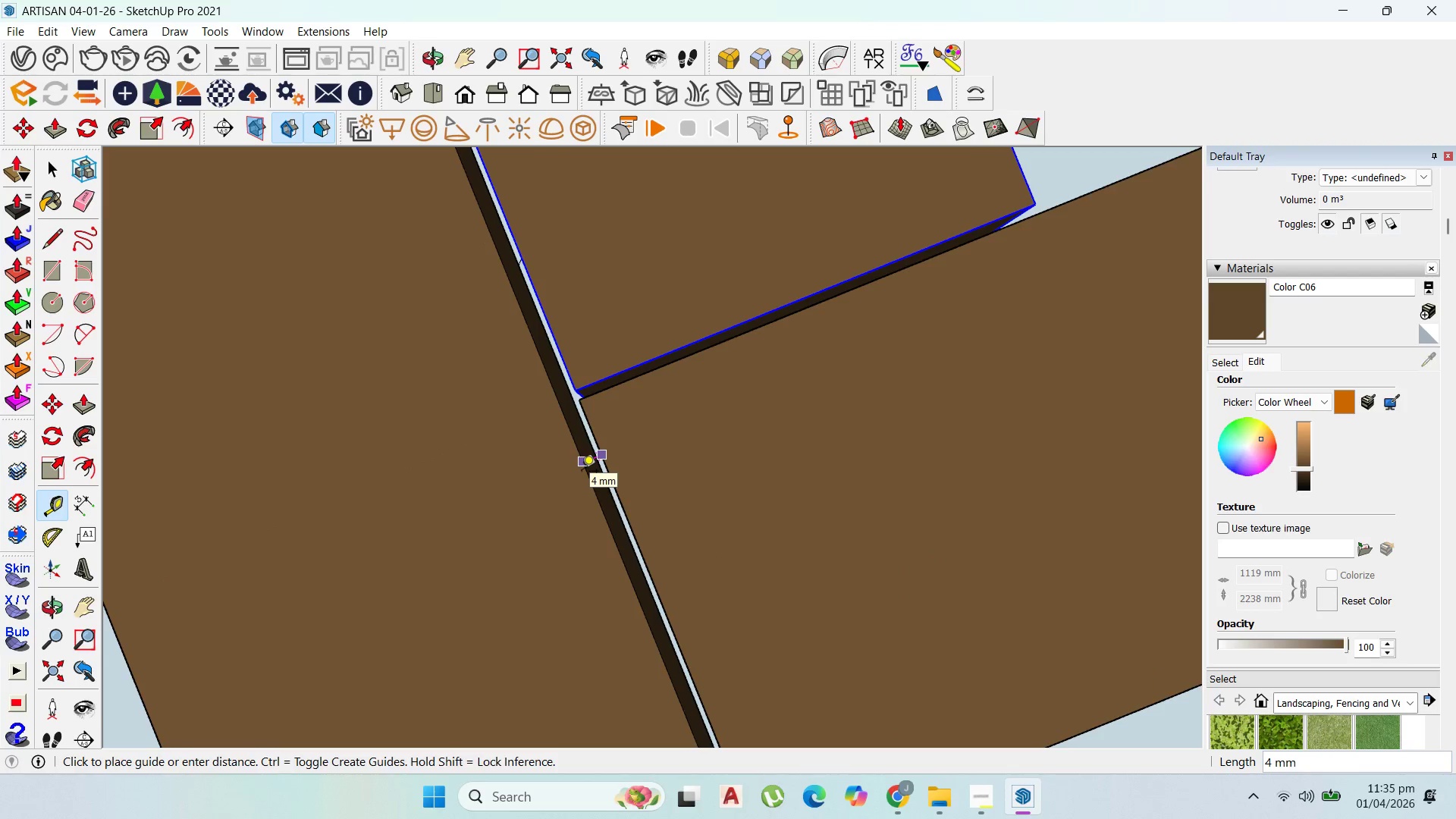 
key(Escape)
 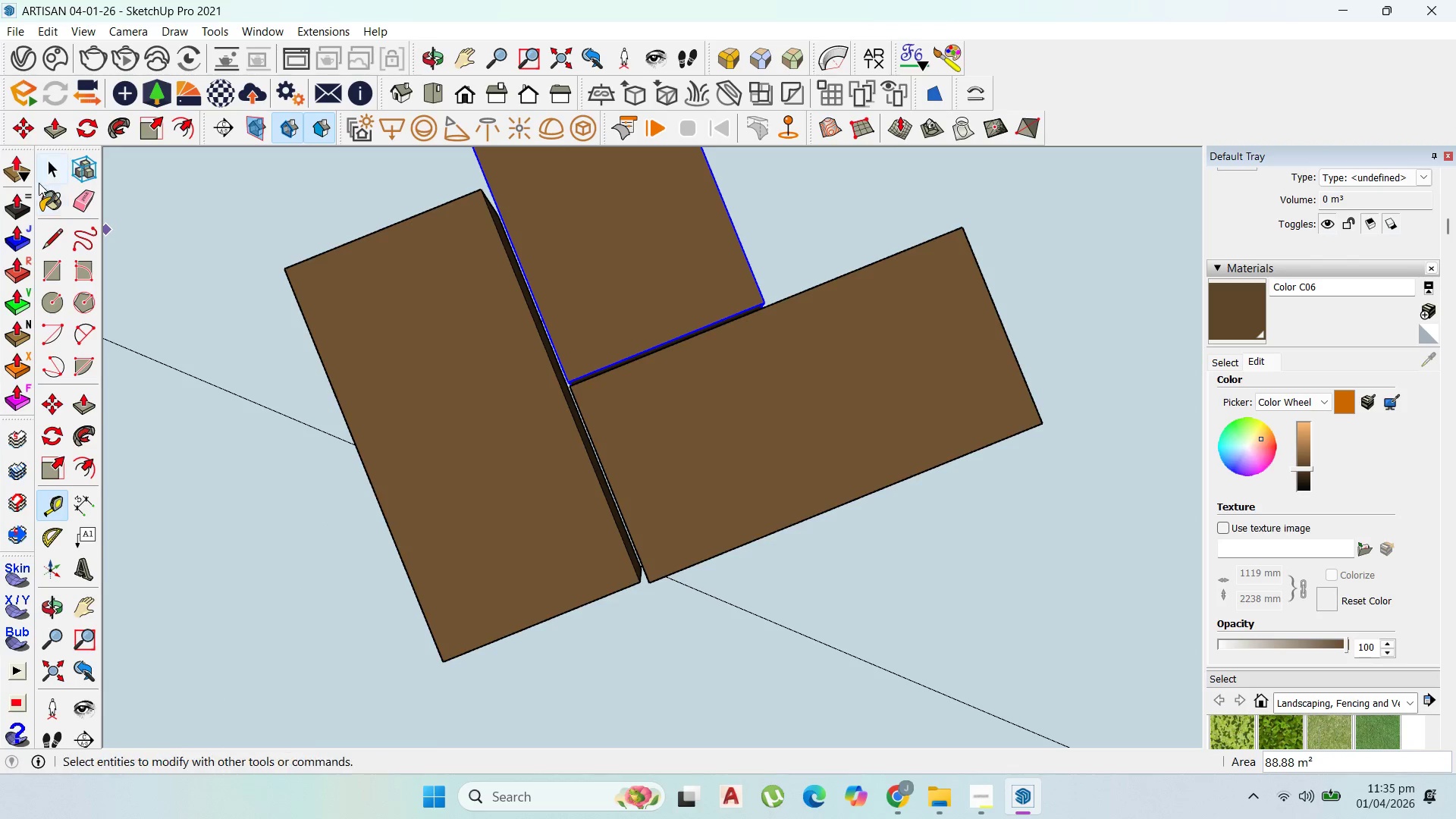 
scroll: coordinate [499, 366], scroll_direction: down, amount: 8.0
 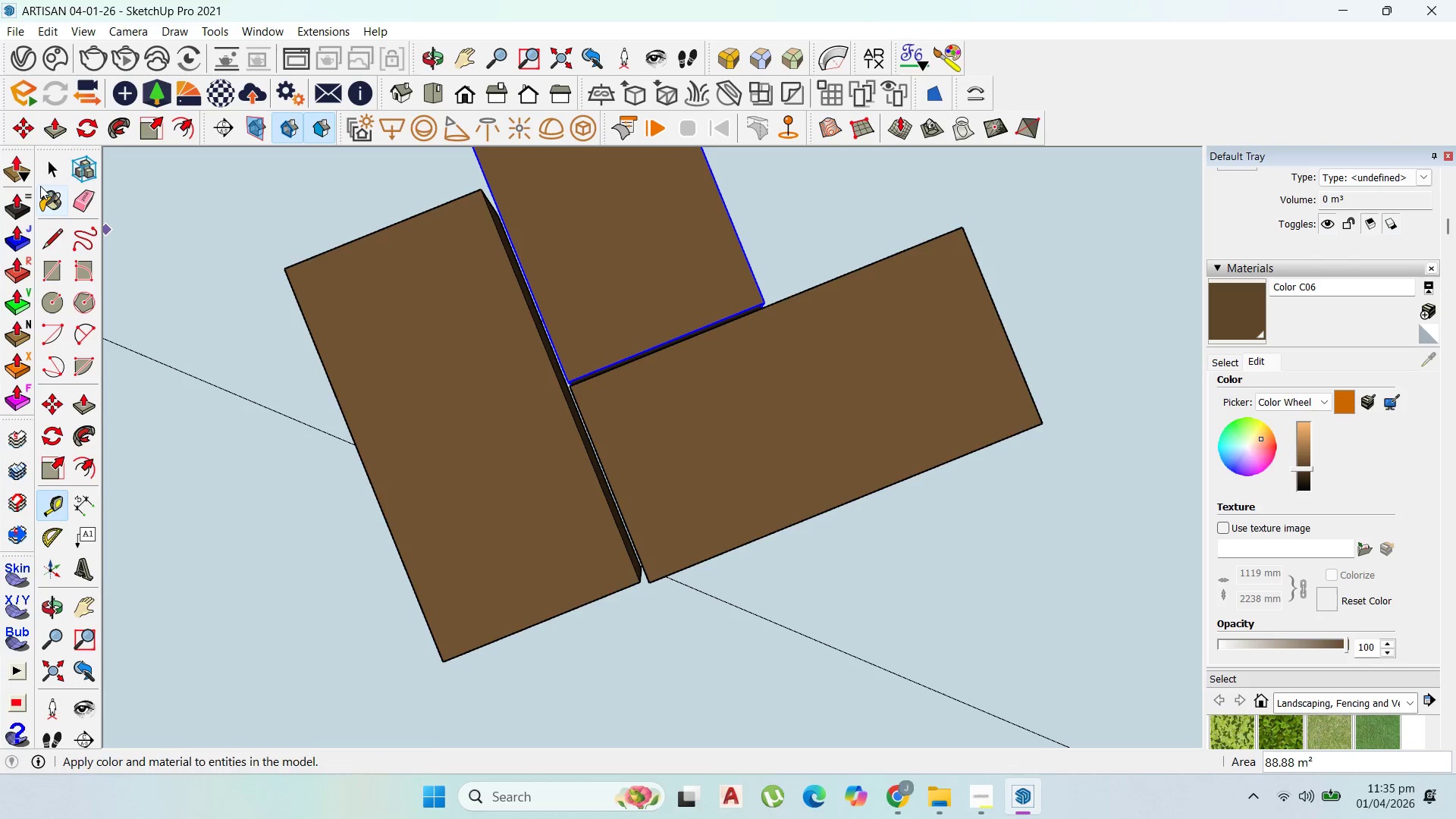 
left_click_drag(start_coordinate=[48, 165], to_coordinate=[56, 171])
 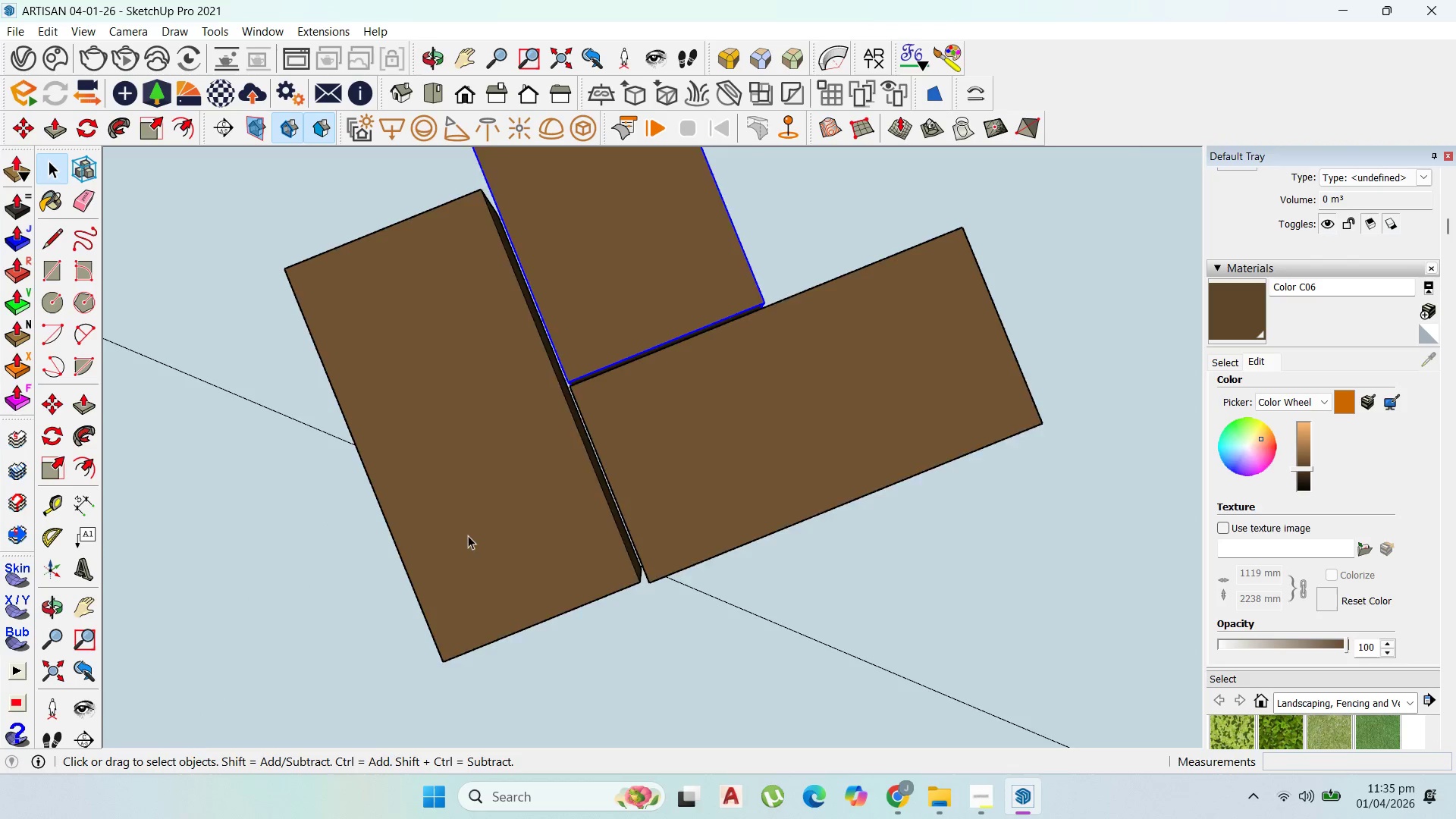 
scroll: coordinate [666, 579], scroll_direction: up, amount: 3.0
 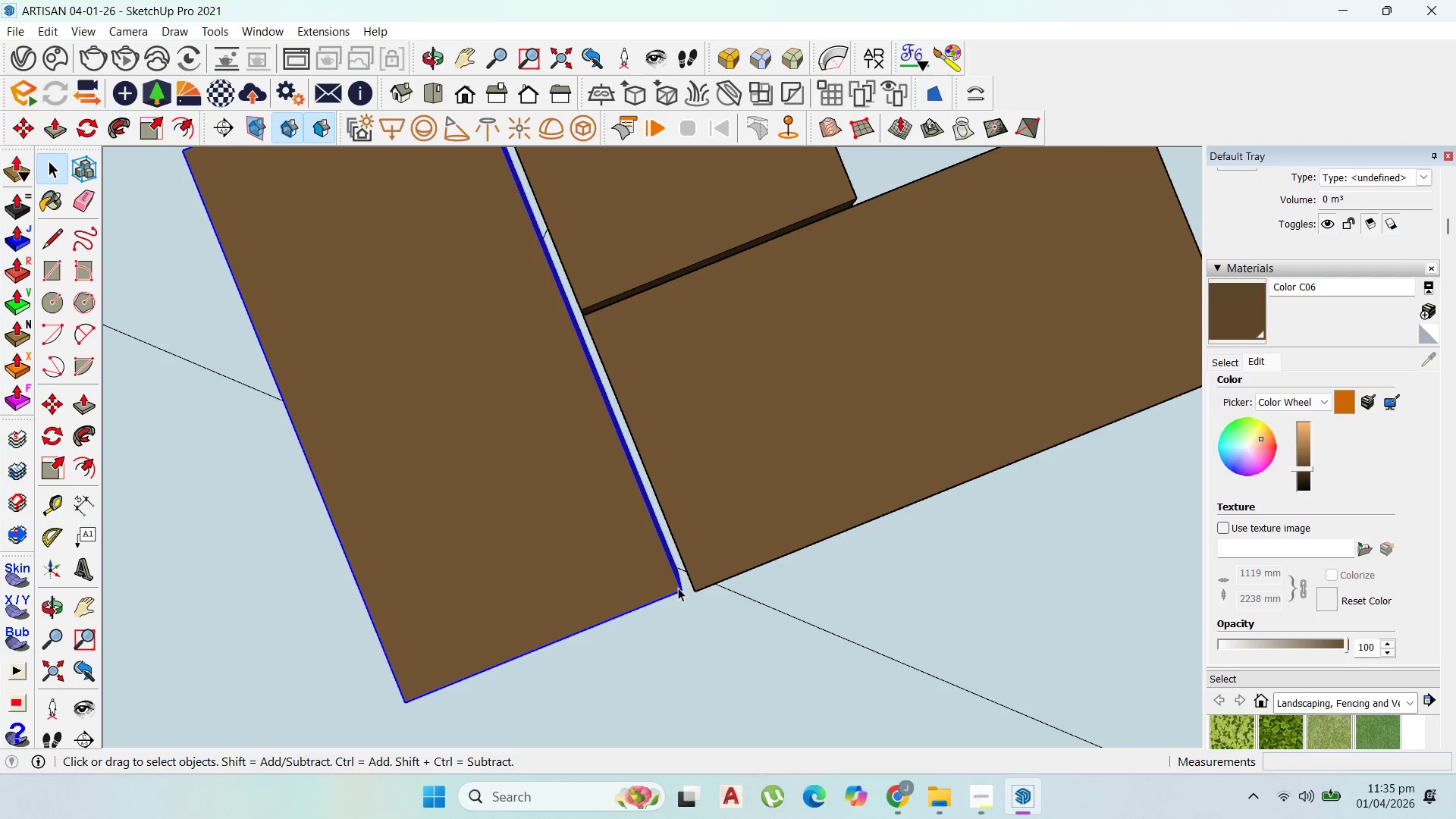 
key(M)
 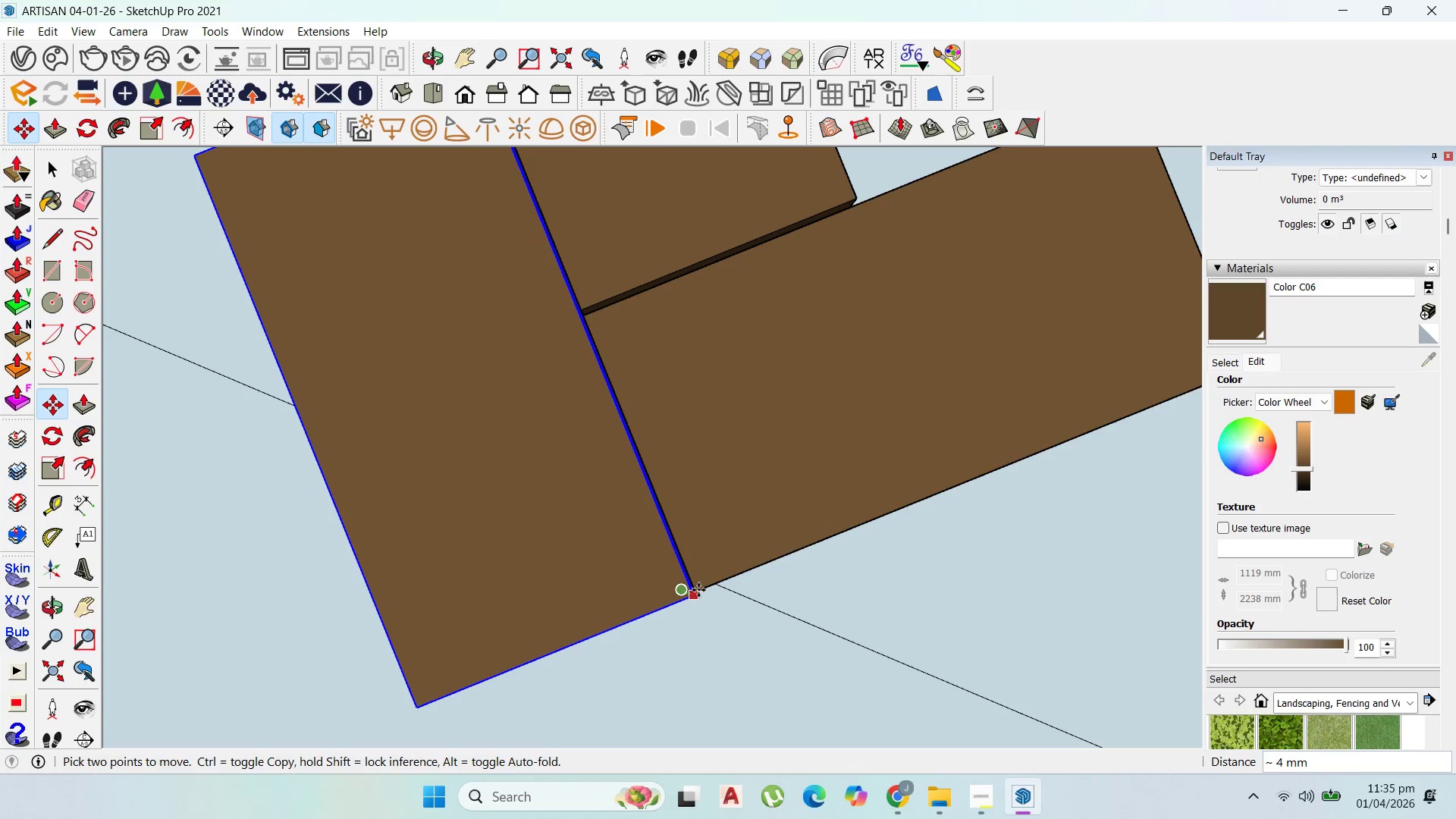 
left_click([698, 589])
 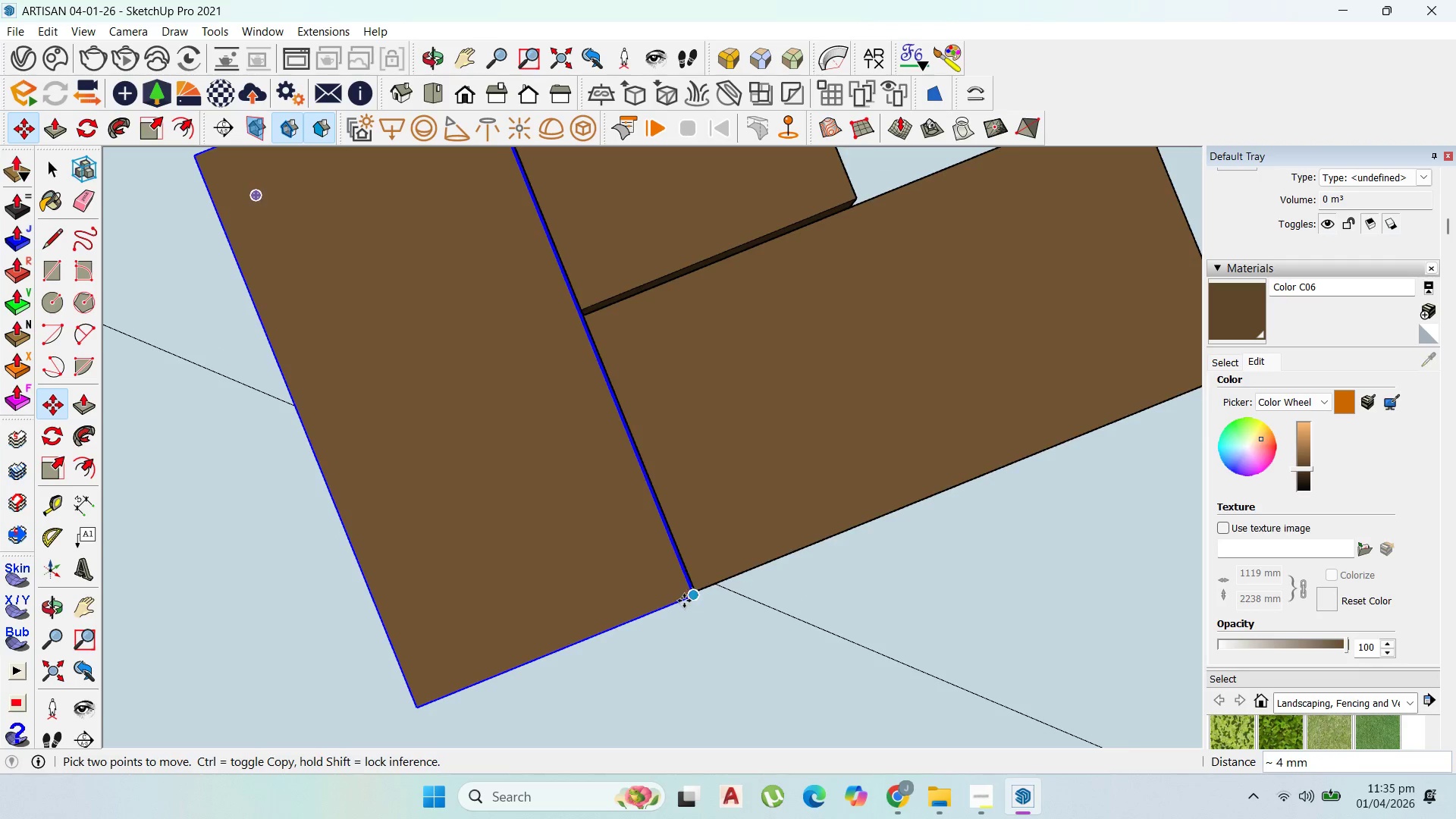 
left_click_drag(start_coordinate=[701, 591], to_coordinate=[698, 585])
 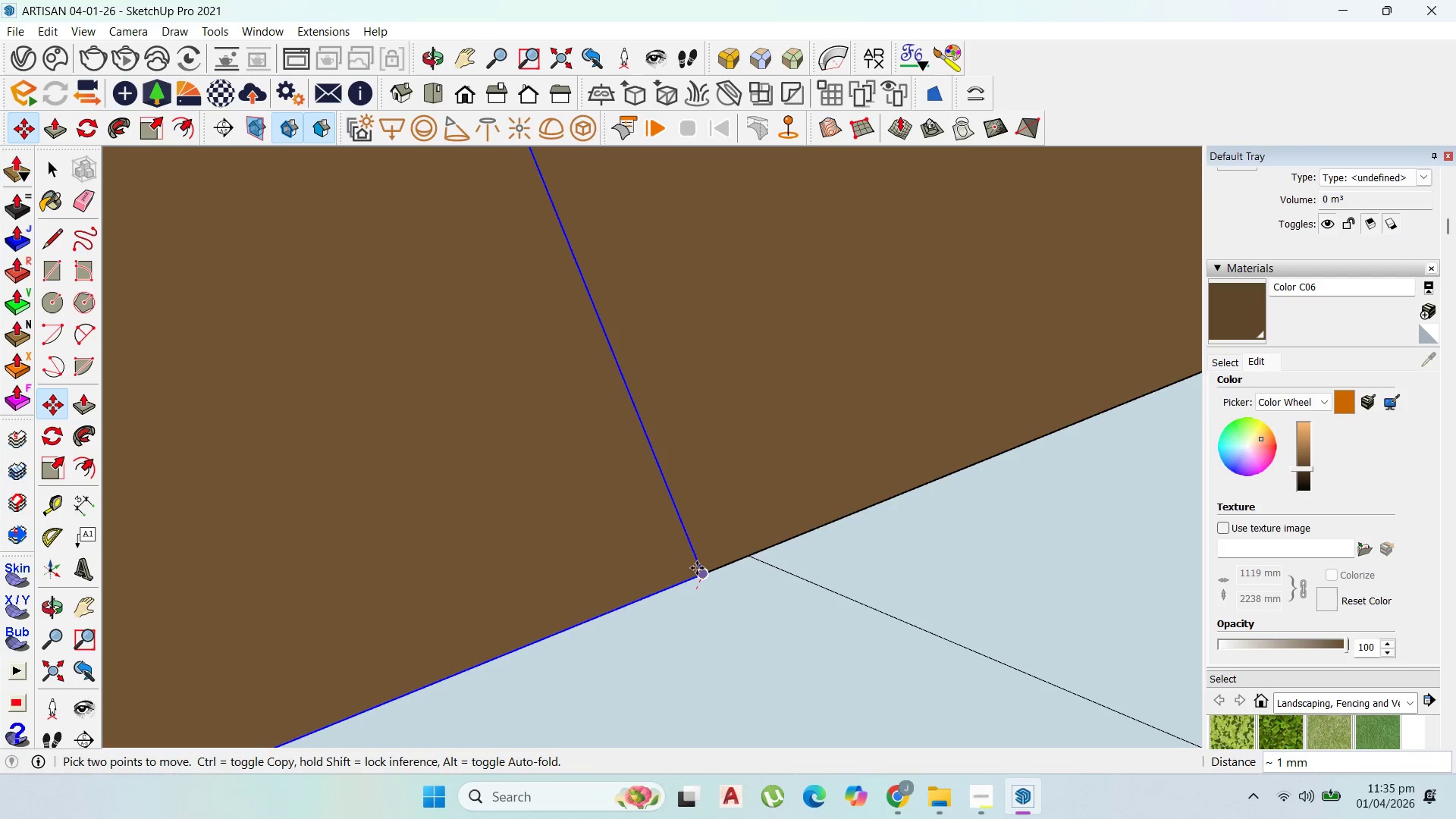 
scroll: coordinate [701, 596], scroll_direction: up, amount: 11.0
 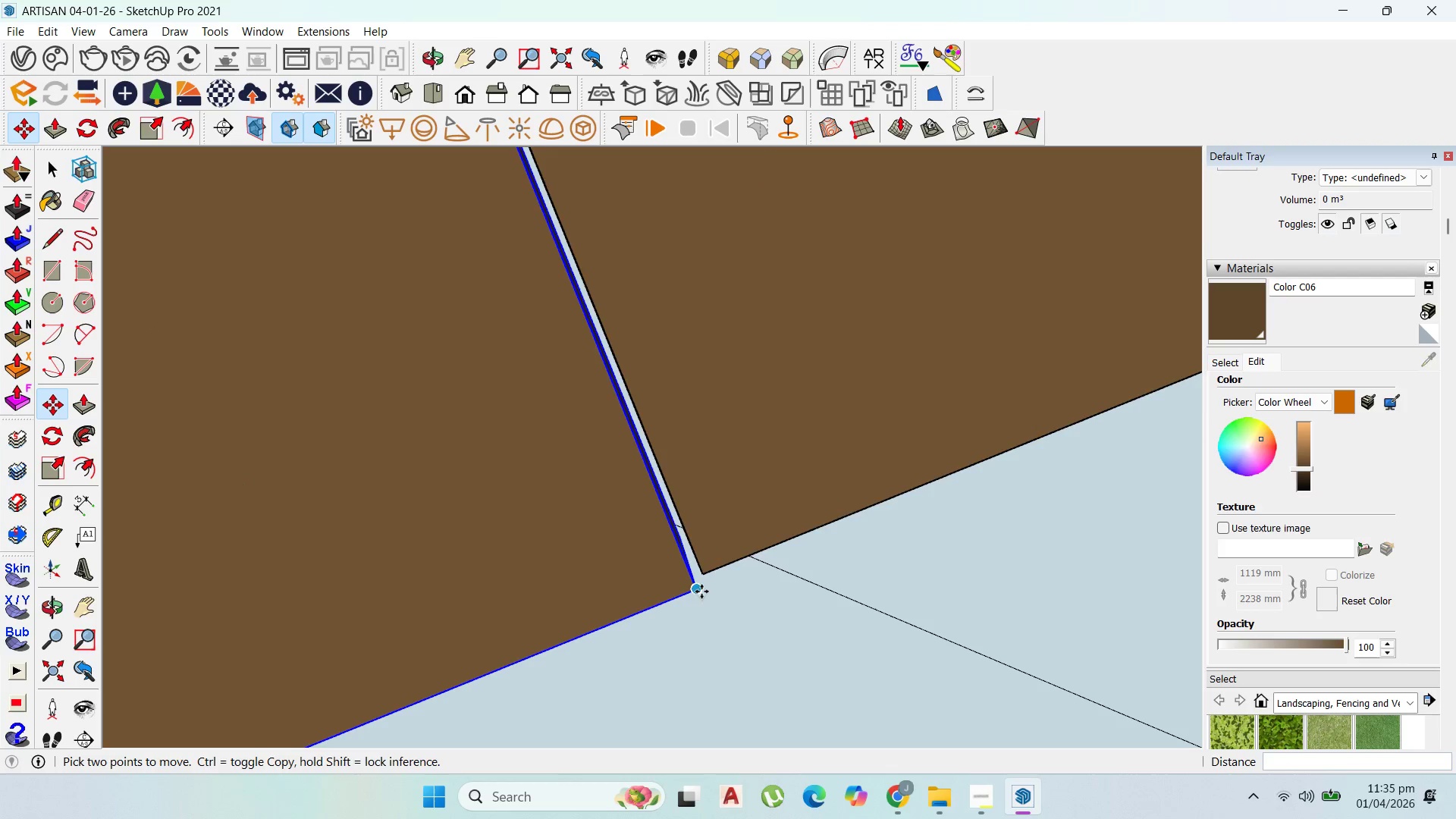 
left_click([697, 568])
 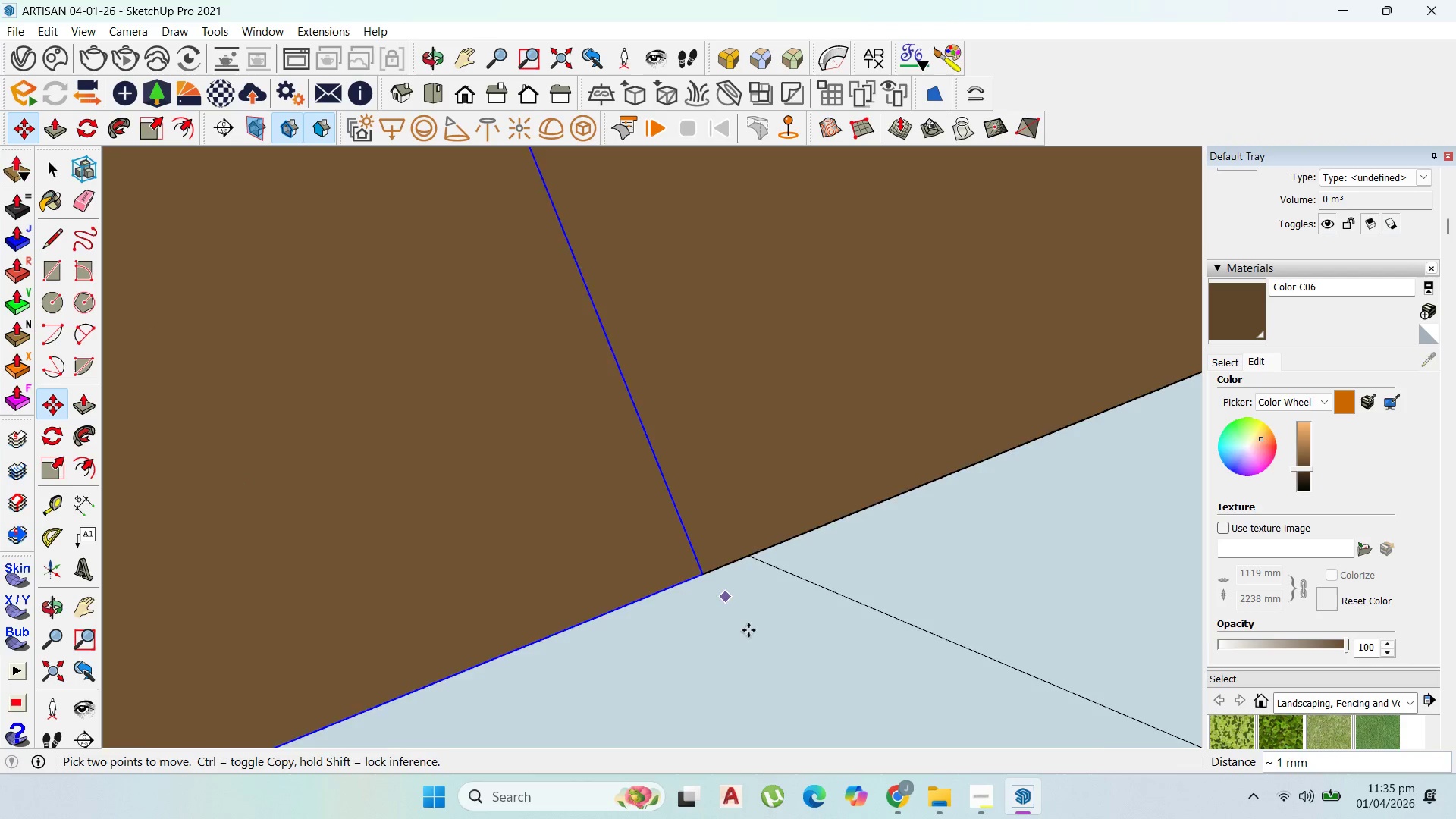 
scroll: coordinate [723, 593], scroll_direction: down, amount: 13.0
 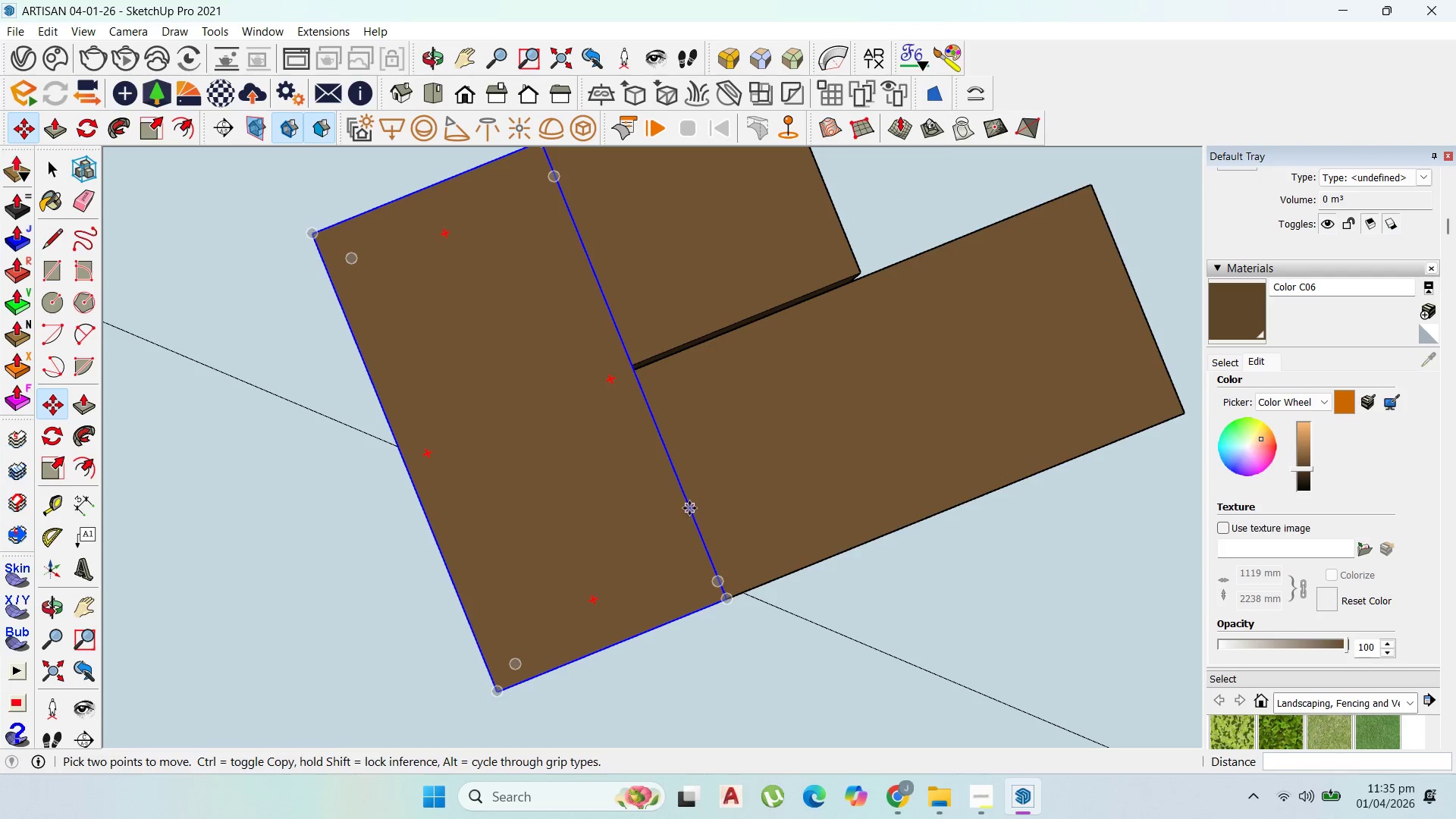 
left_click_drag(start_coordinate=[689, 507], to_coordinate=[685, 507])
 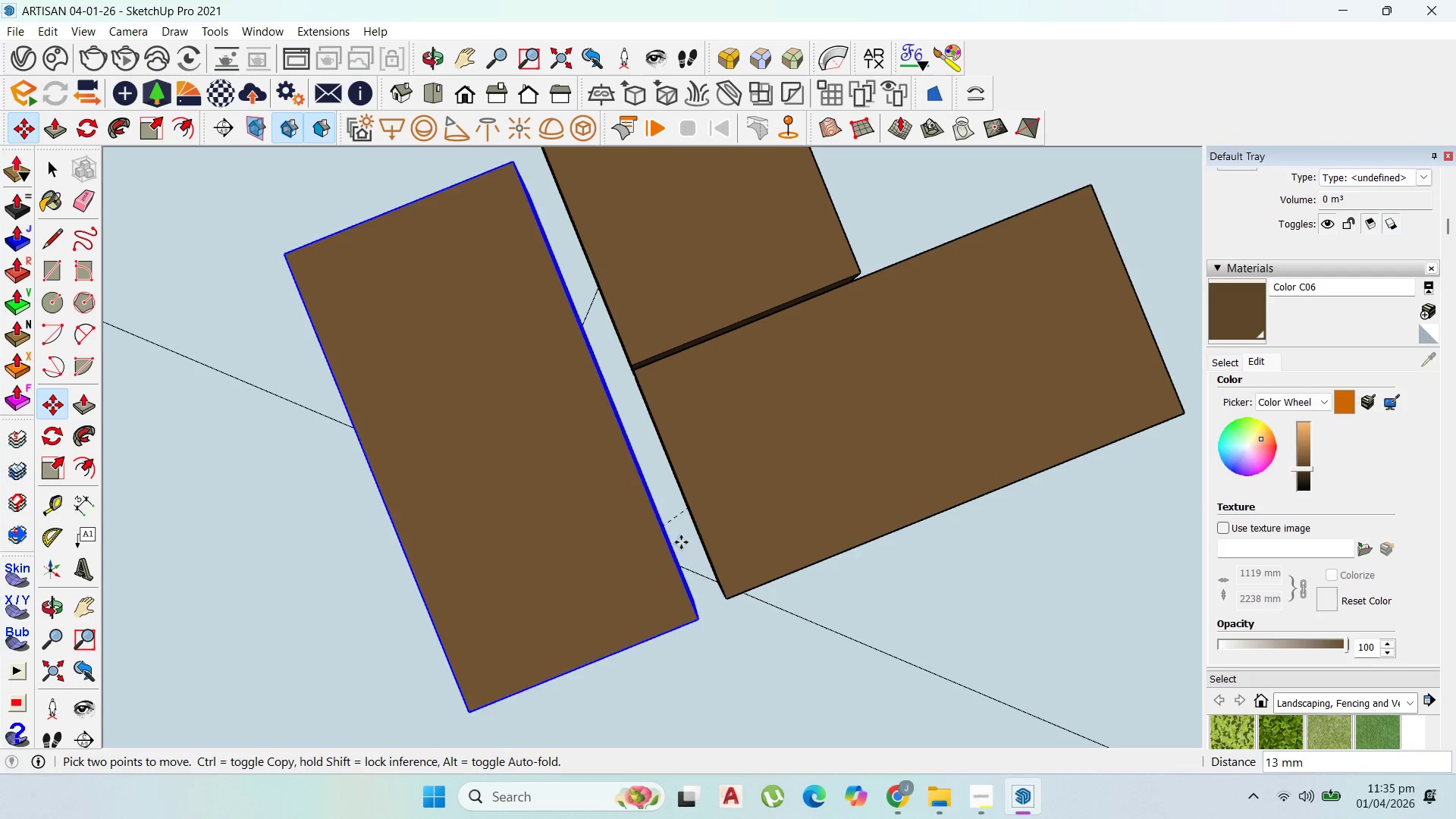 
key(Escape)
 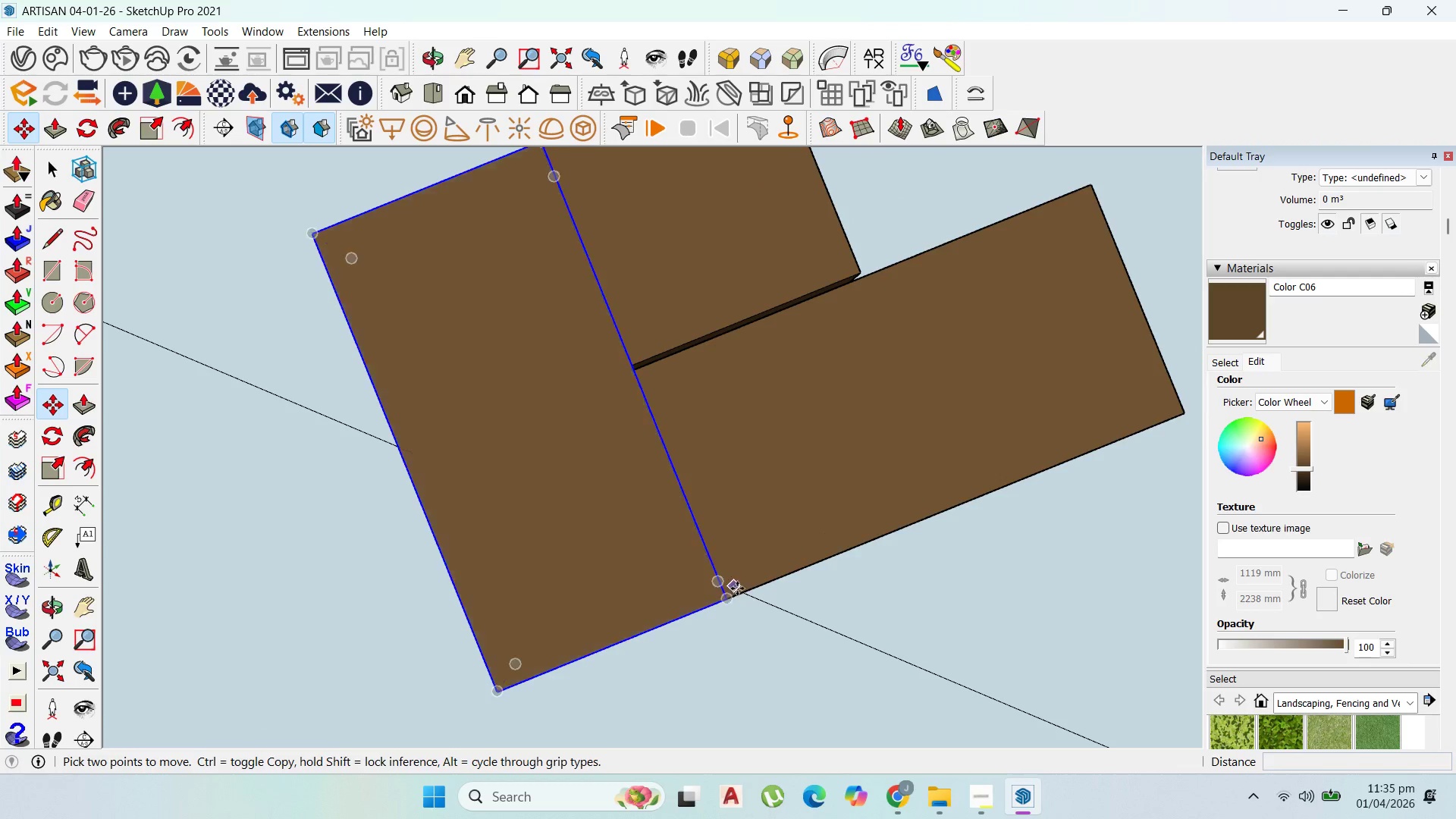 
scroll: coordinate [741, 586], scroll_direction: up, amount: 1.0
 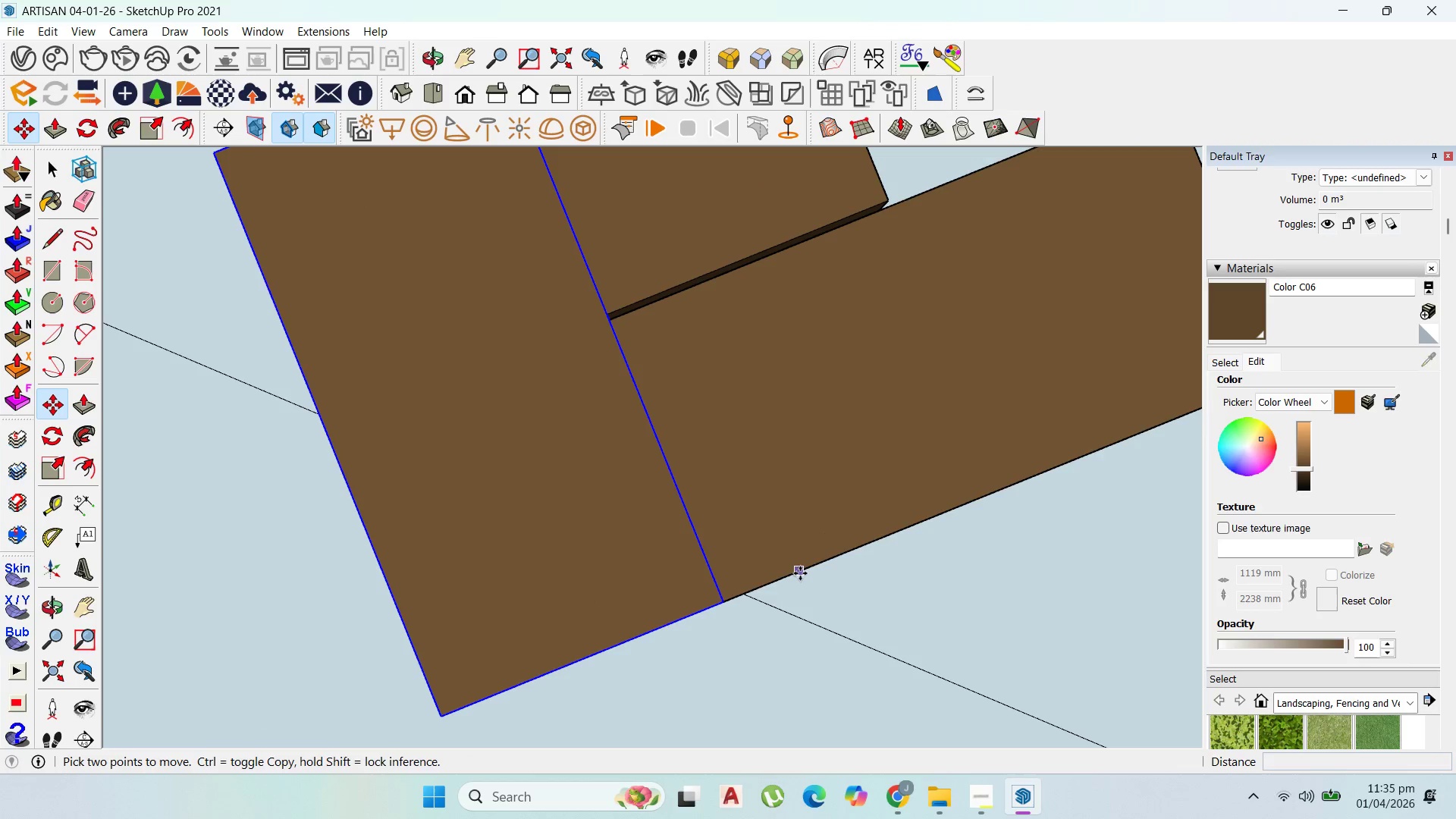 
left_click([801, 573])
 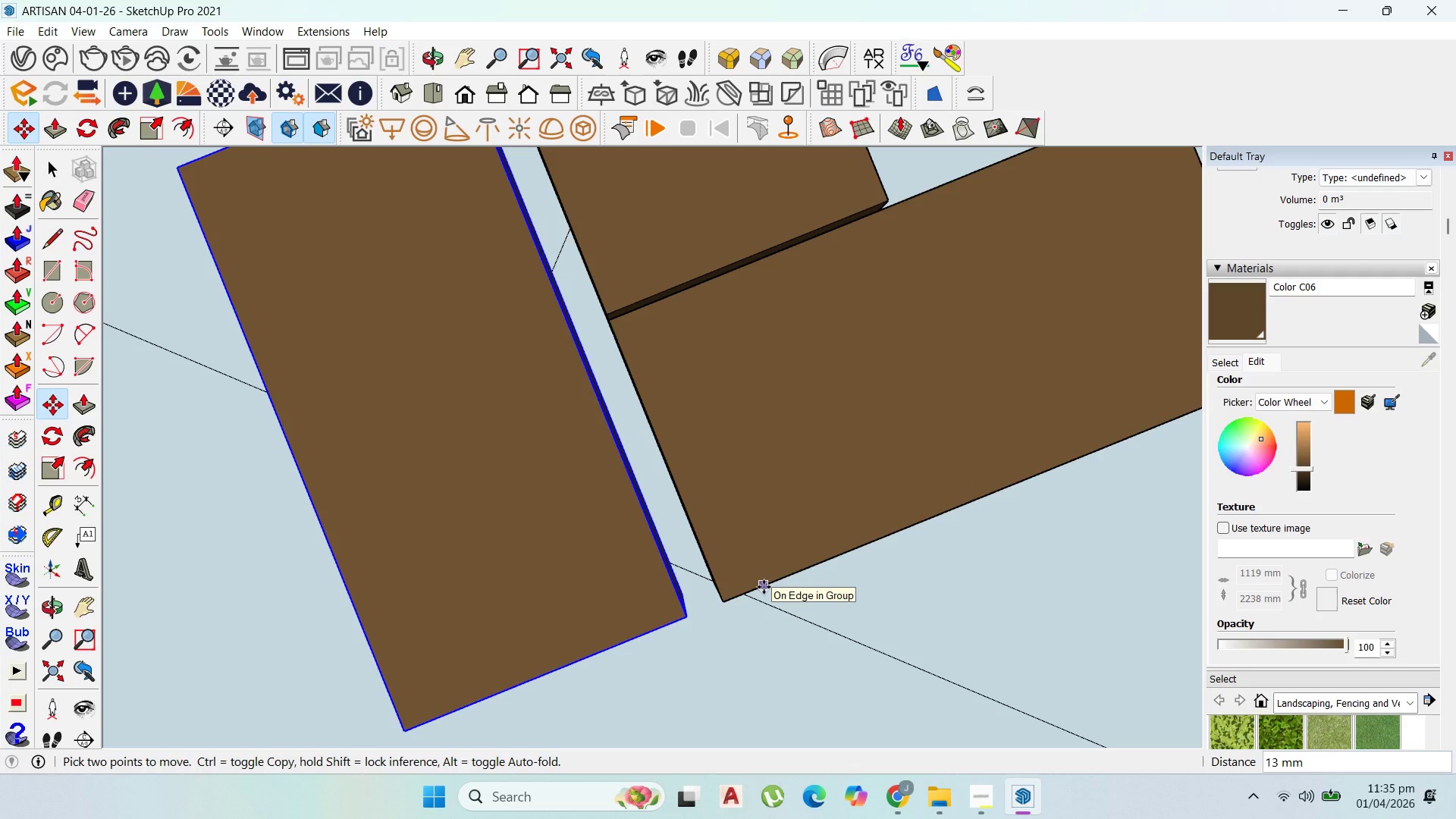 
key(2)
 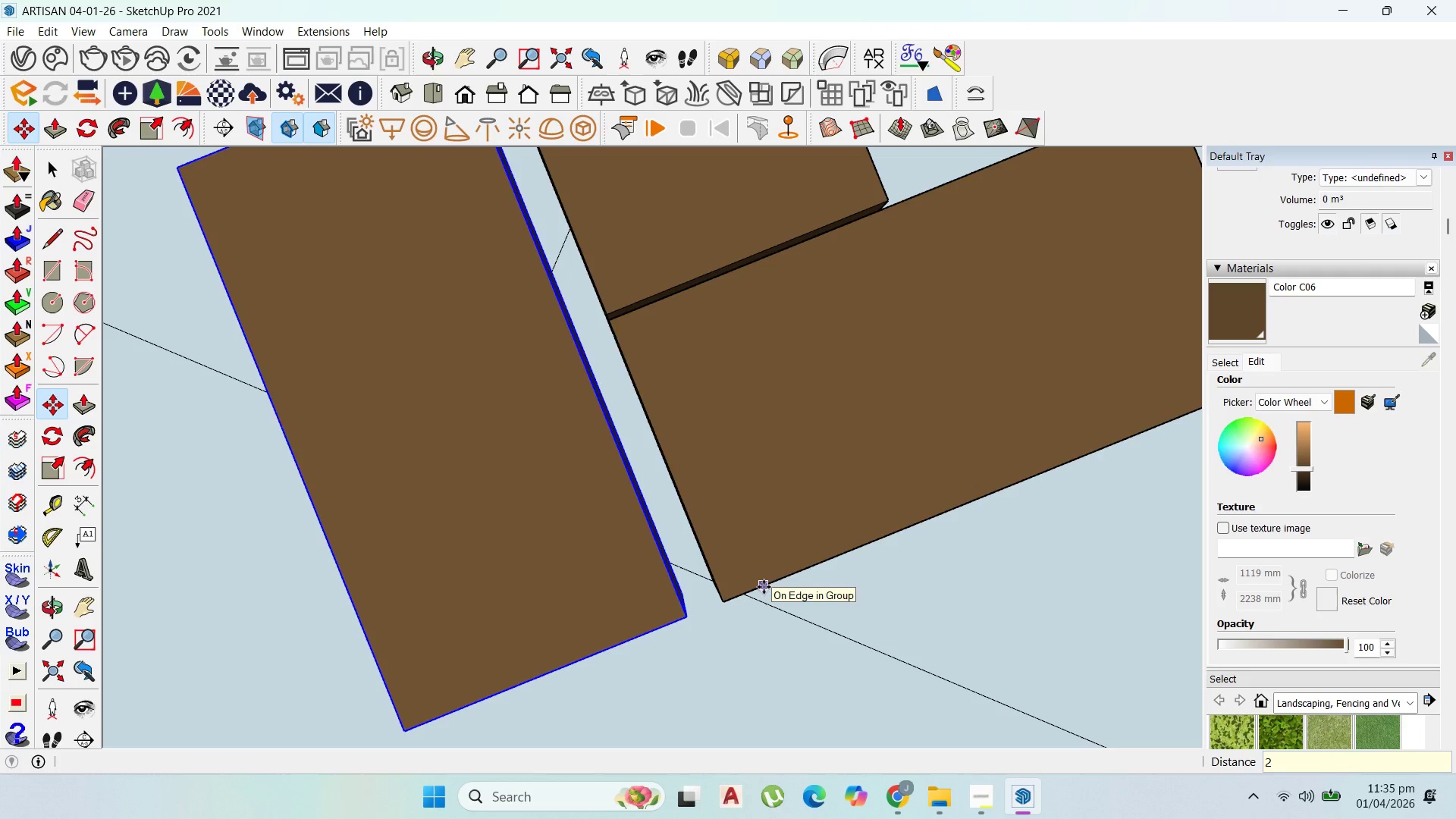 
key(Enter)
 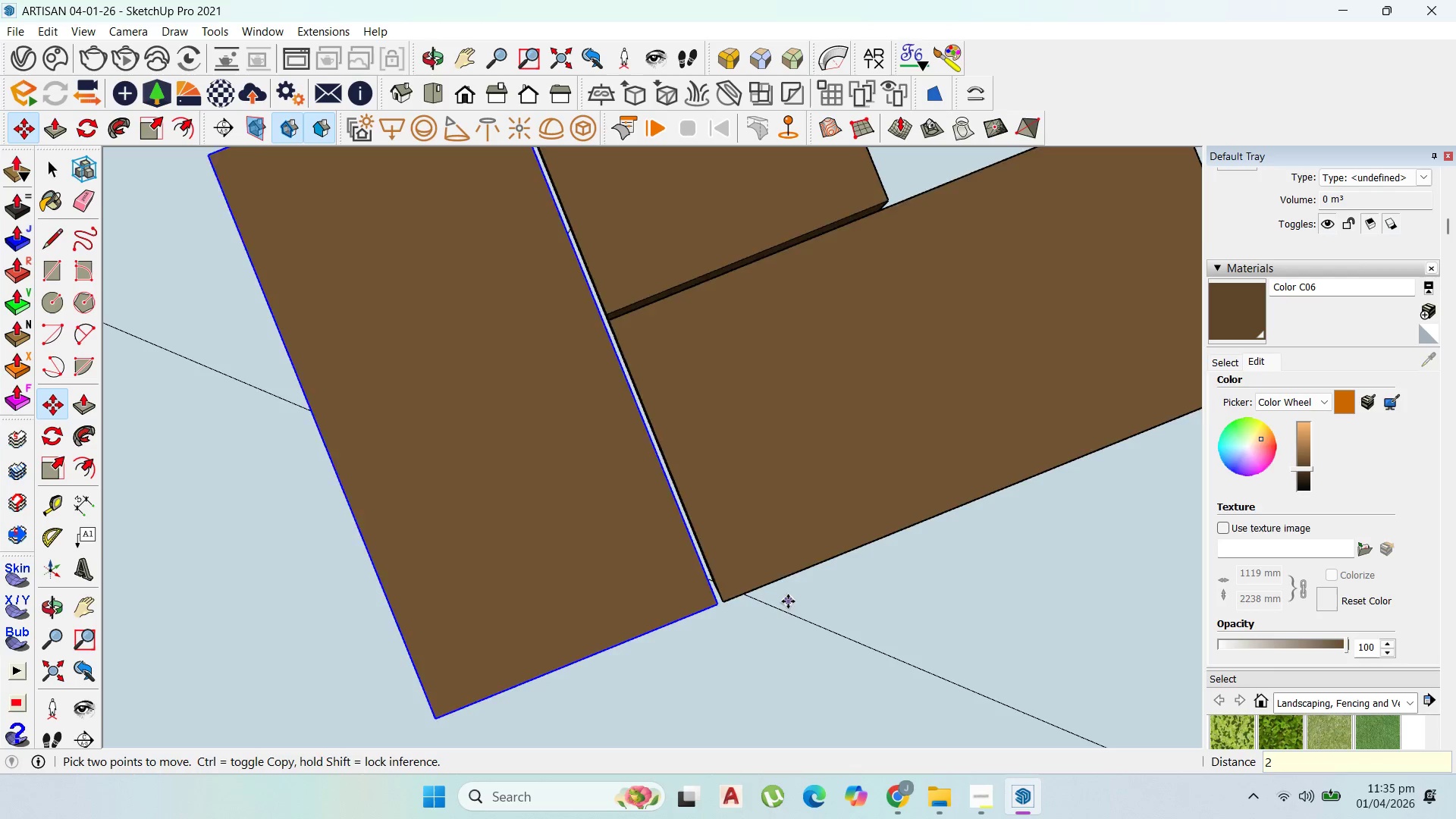 
scroll: coordinate [720, 570], scroll_direction: down, amount: 7.0
 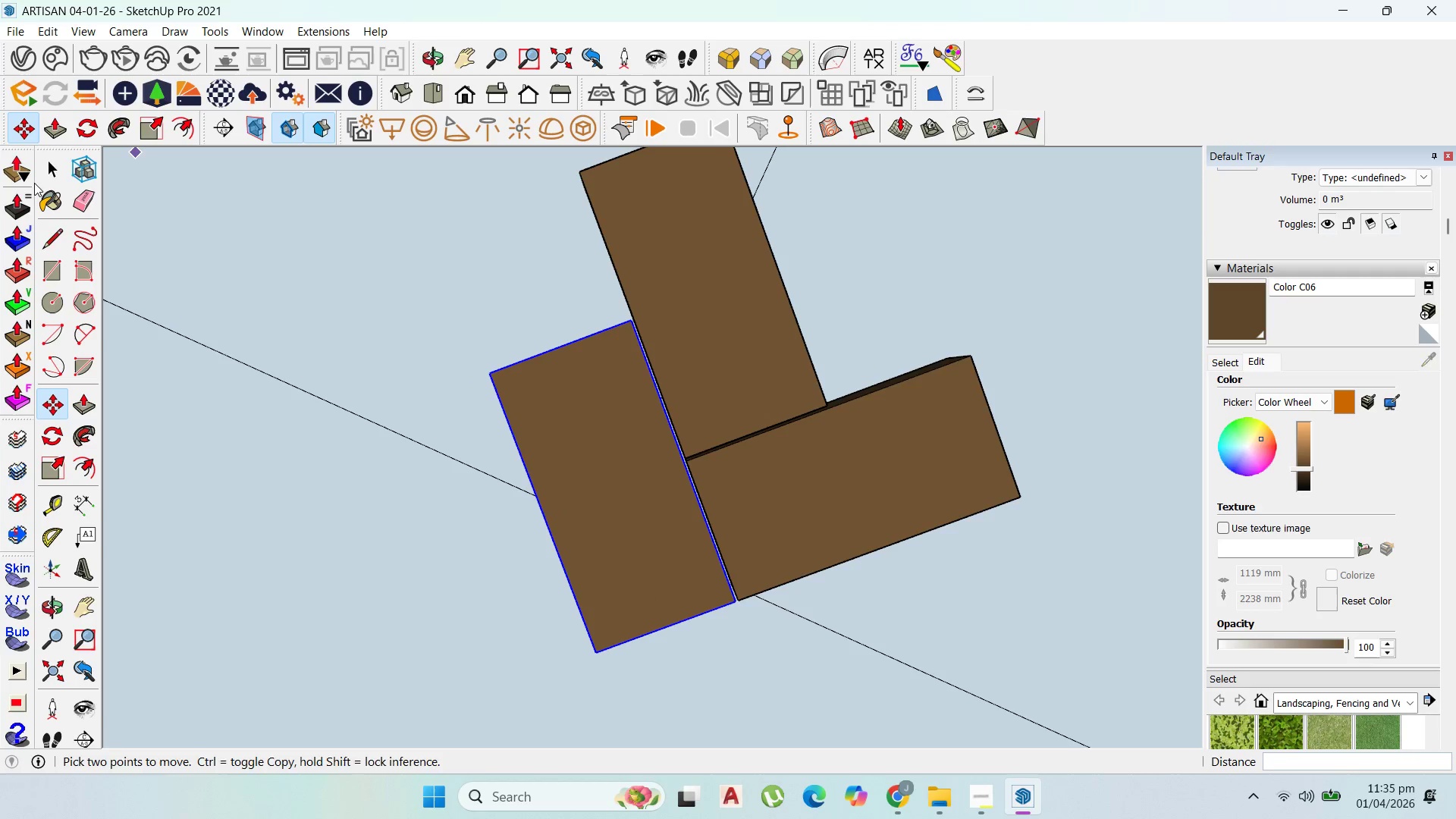 
left_click_drag(start_coordinate=[46, 169], to_coordinate=[58, 169])
 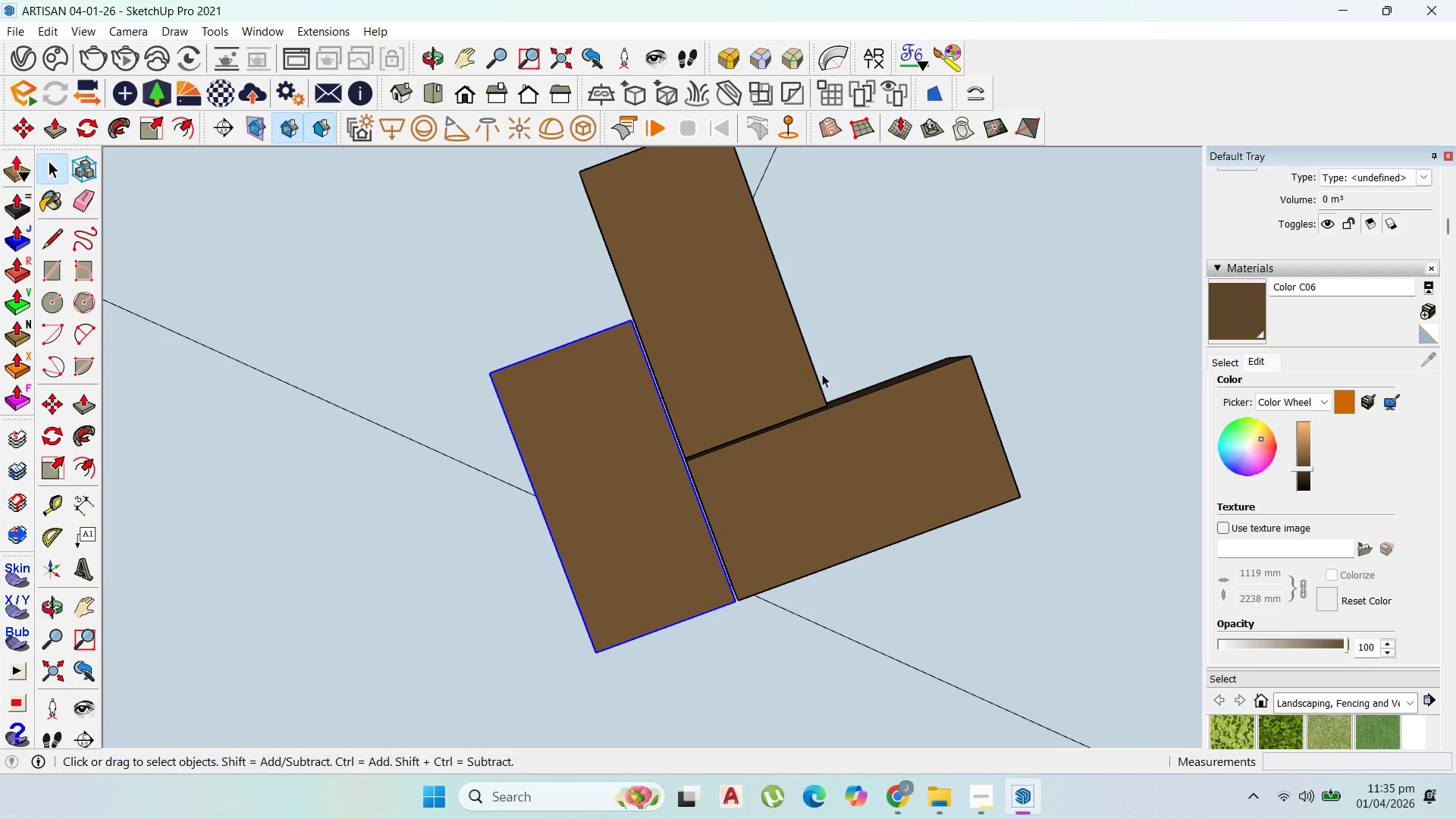 
left_click([820, 374])
 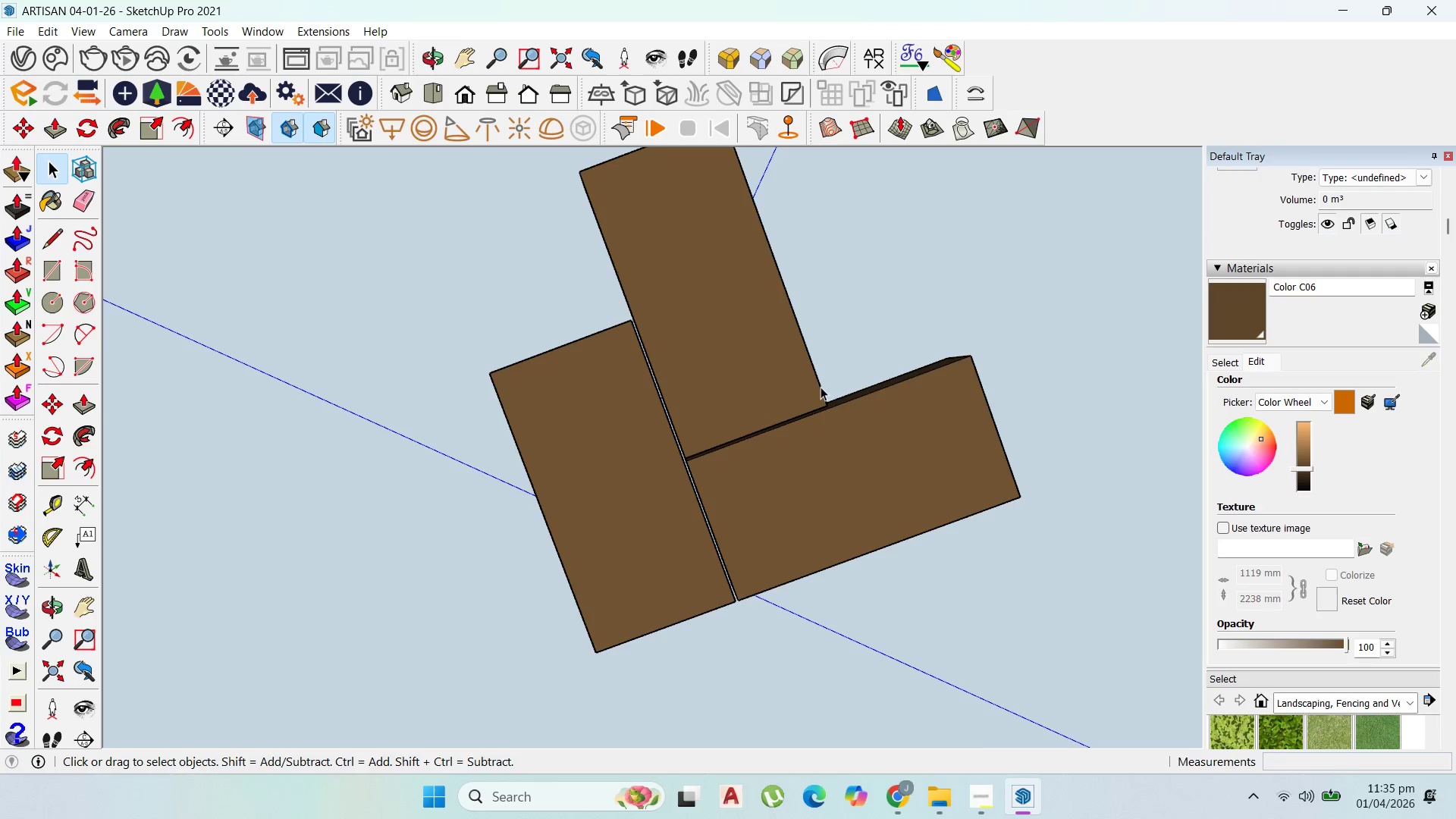 
left_click([818, 391])
 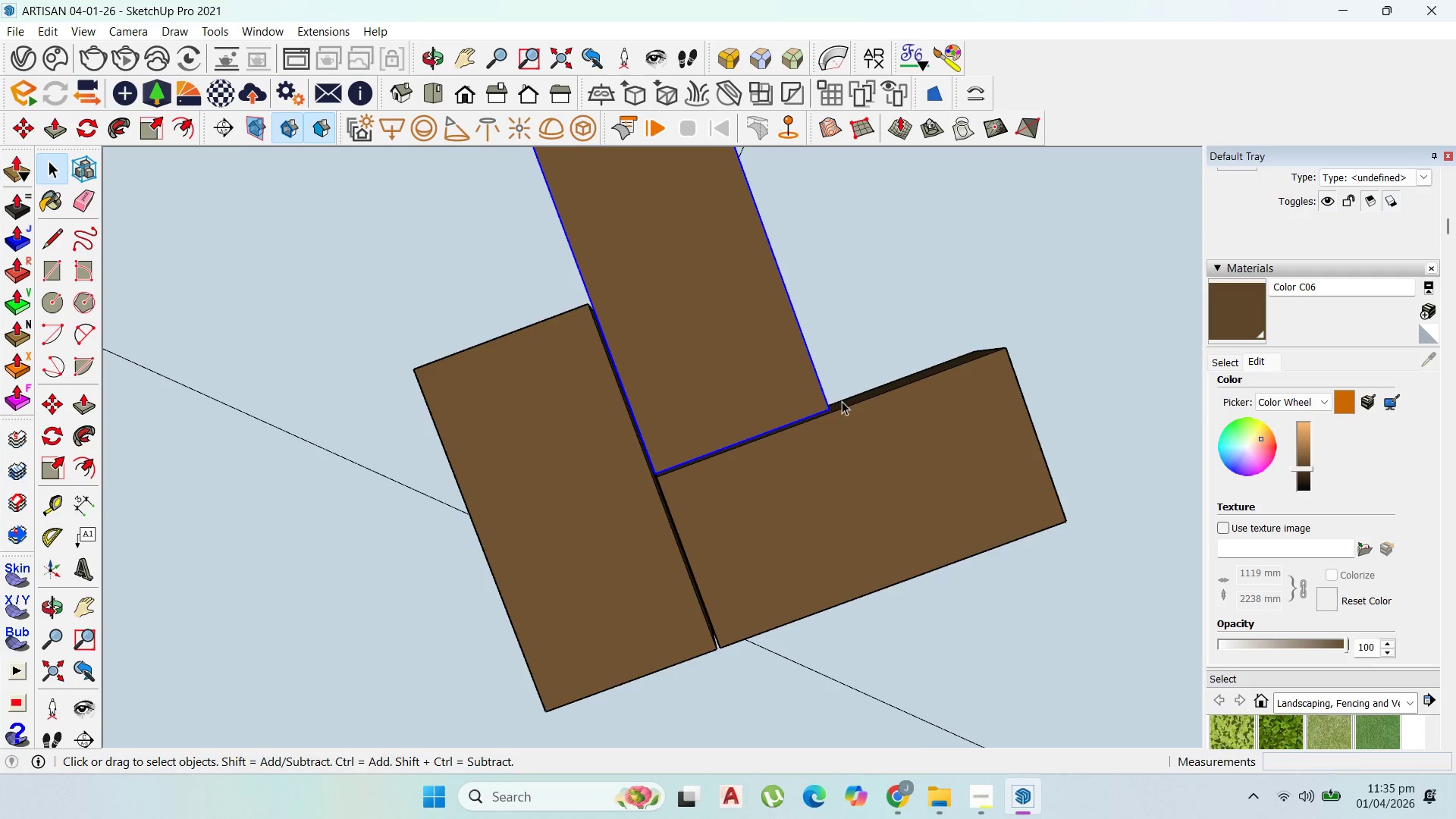 
scroll: coordinate [852, 401], scroll_direction: up, amount: 3.0
 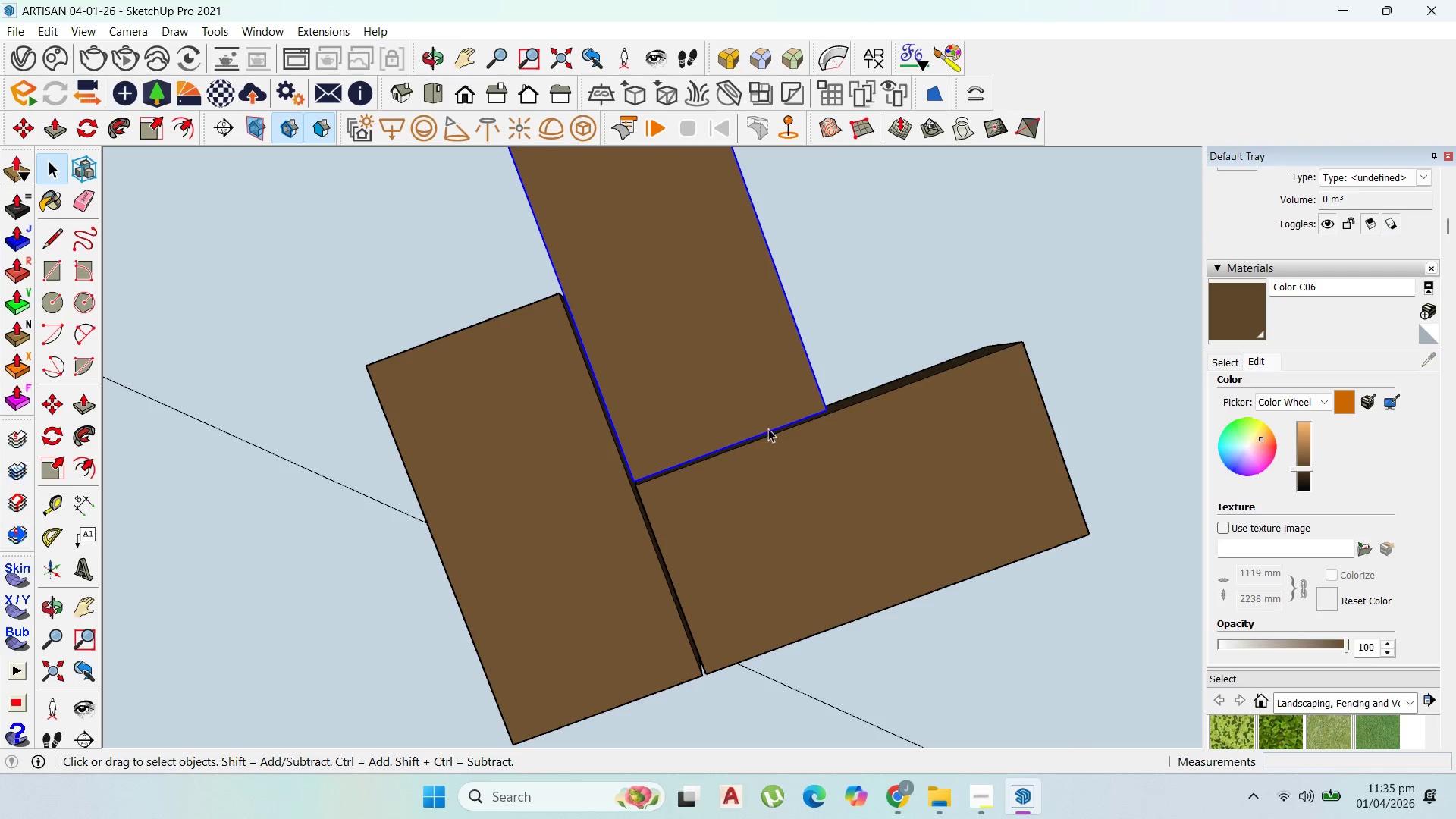 
key(M)
 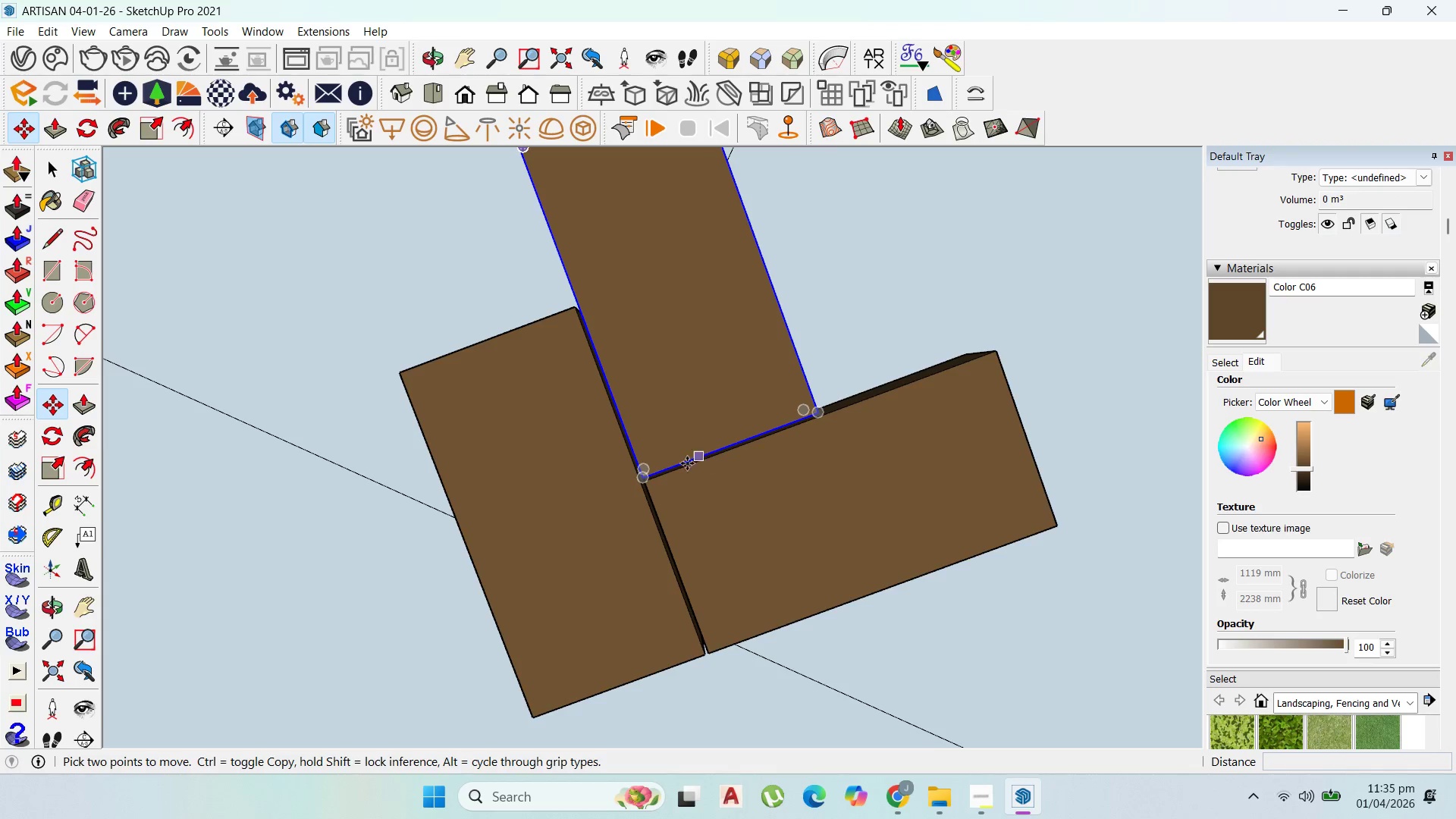 
scroll: coordinate [733, 441], scroll_direction: none, amount: 0.0
 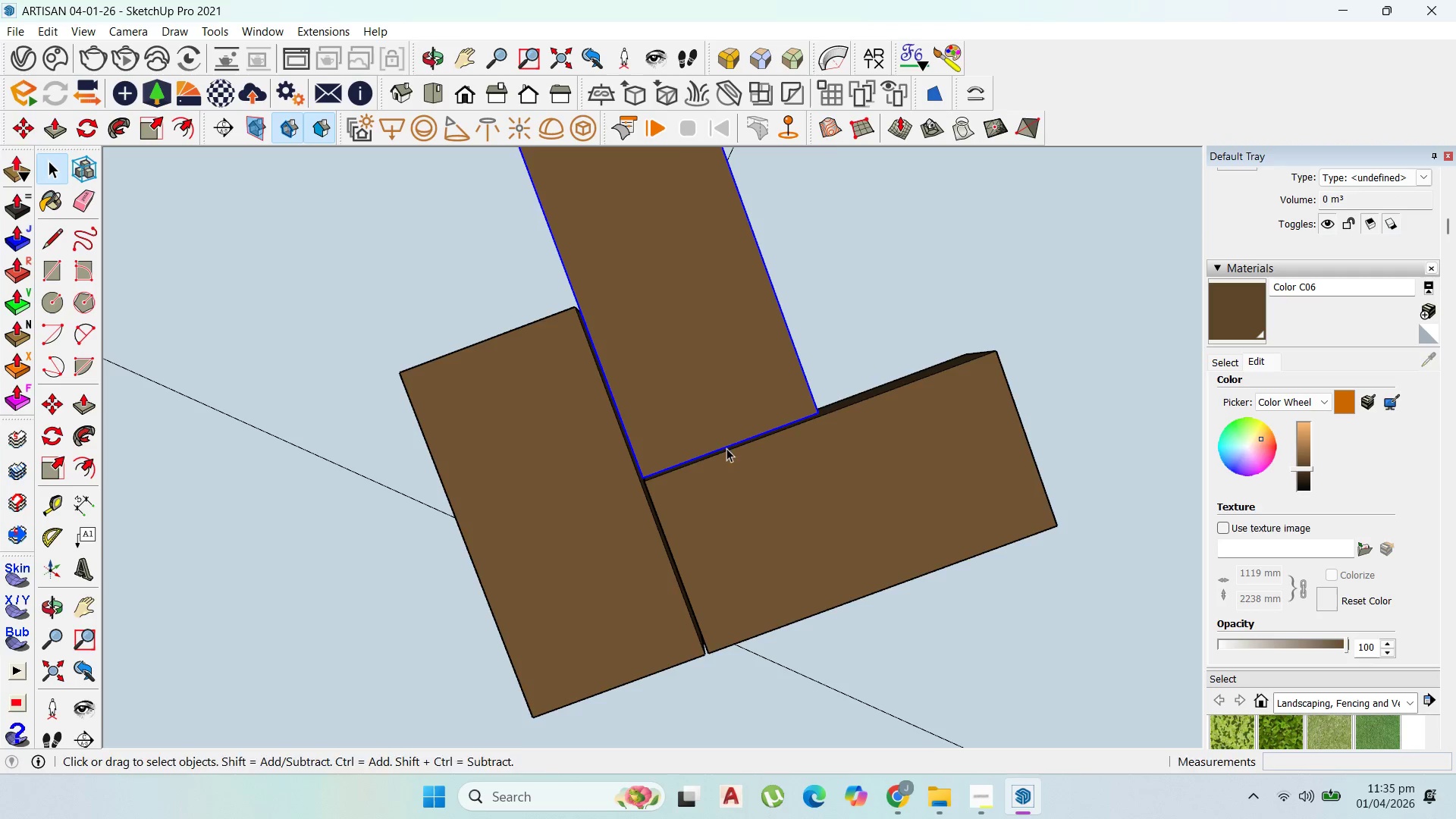 
scroll: coordinate [655, 473], scroll_direction: up, amount: 3.0
 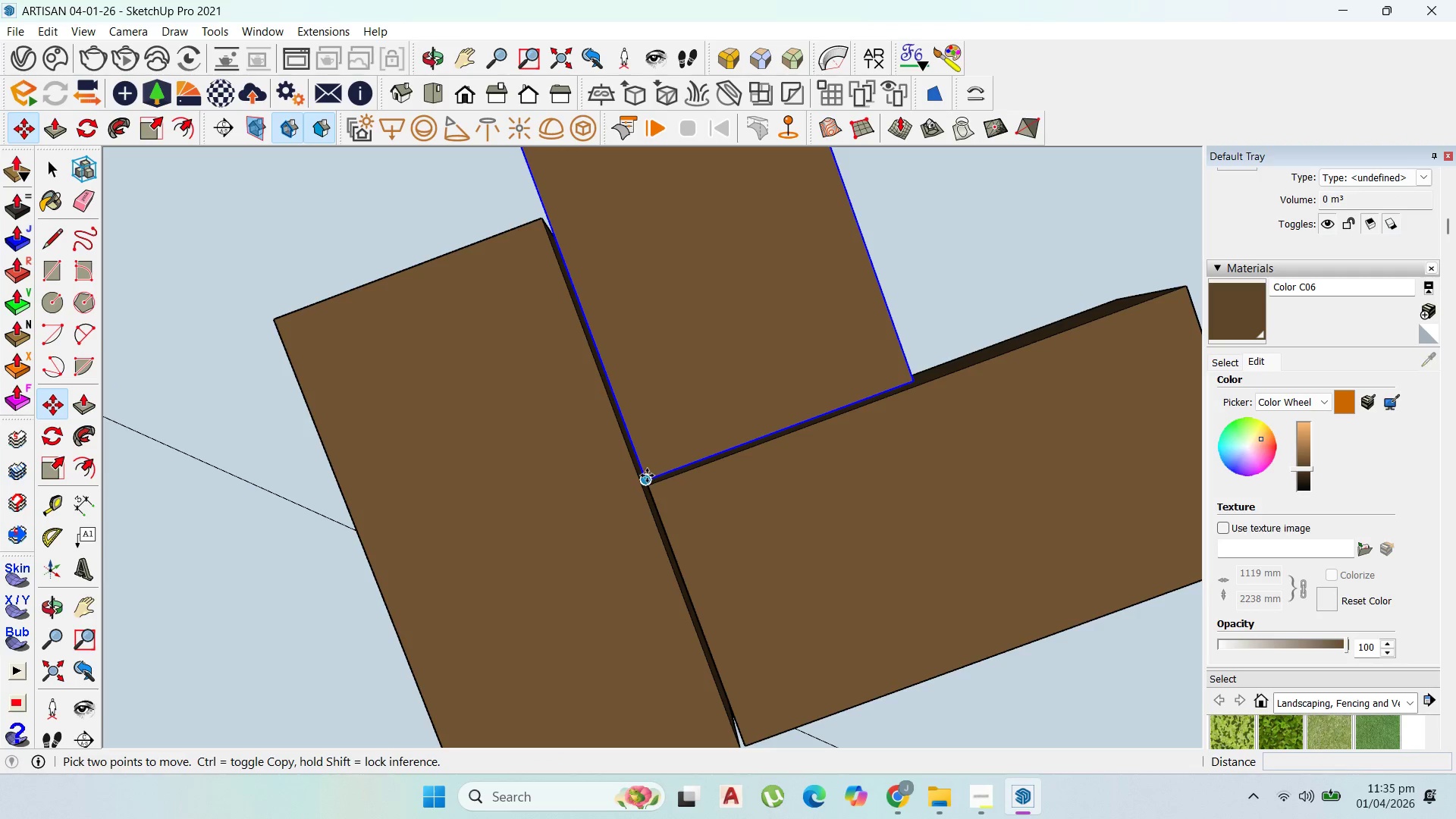 
left_click([647, 475])
 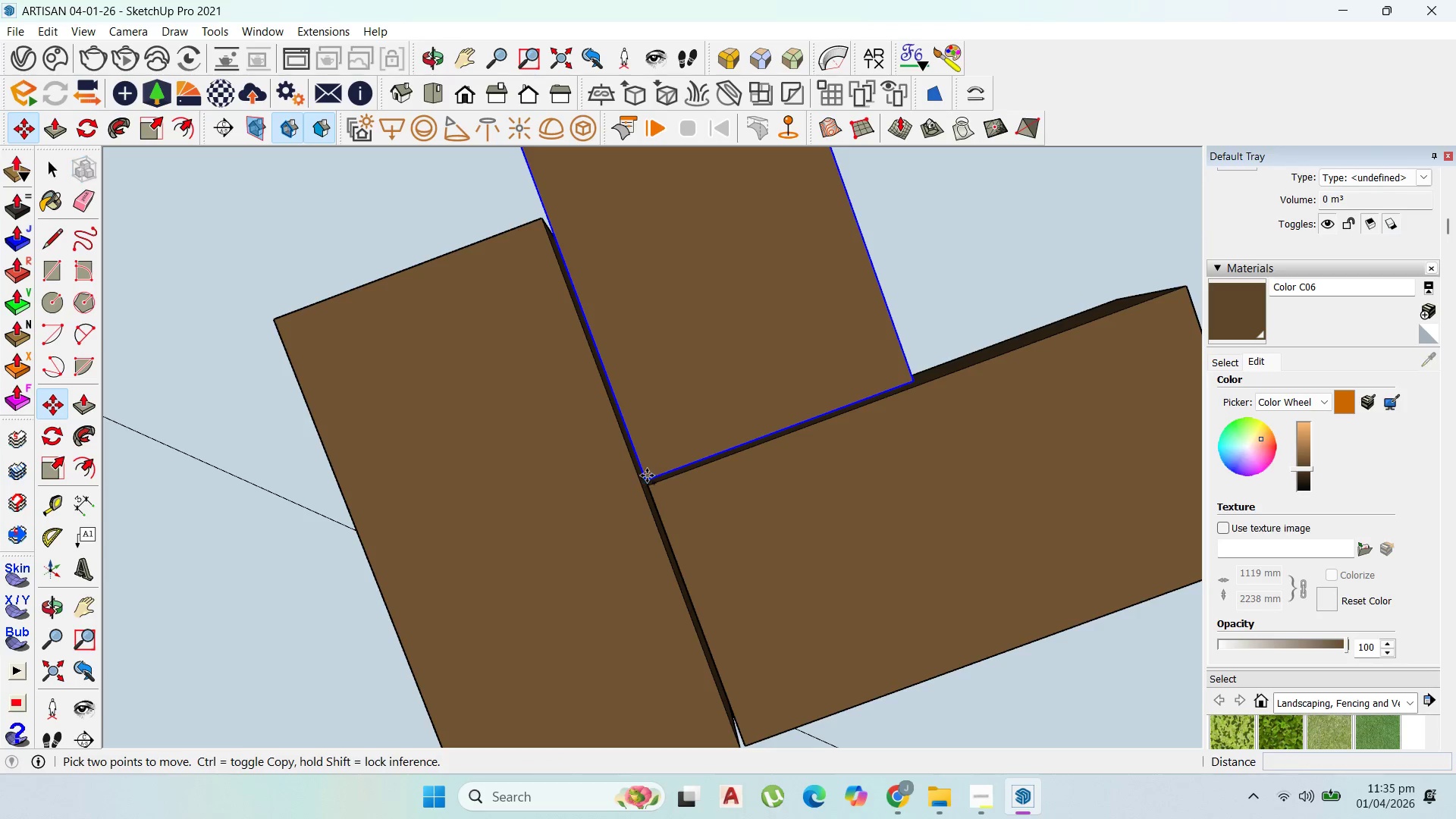 
key(Control+ControlLeft)
 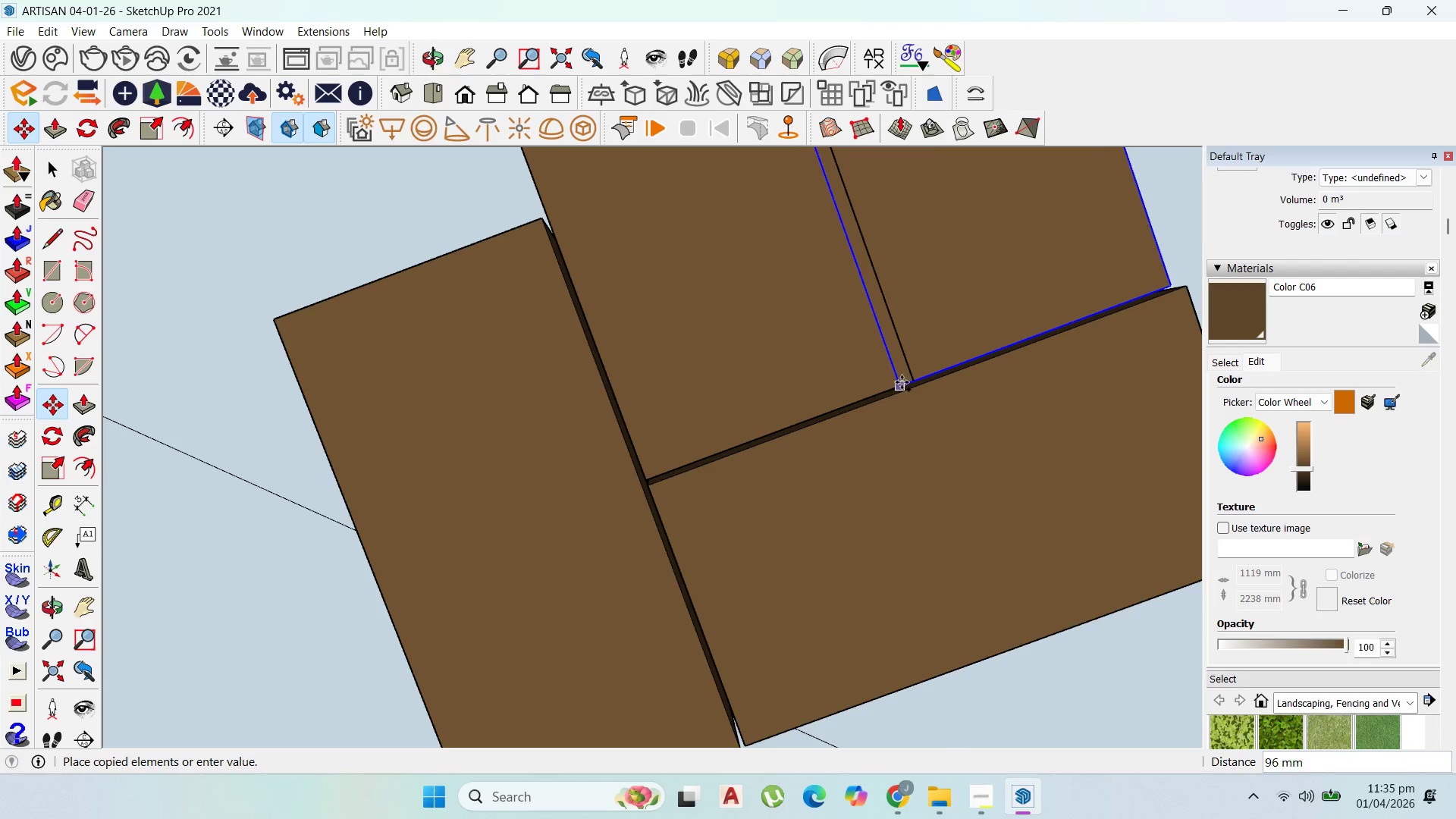 
left_click([908, 377])
 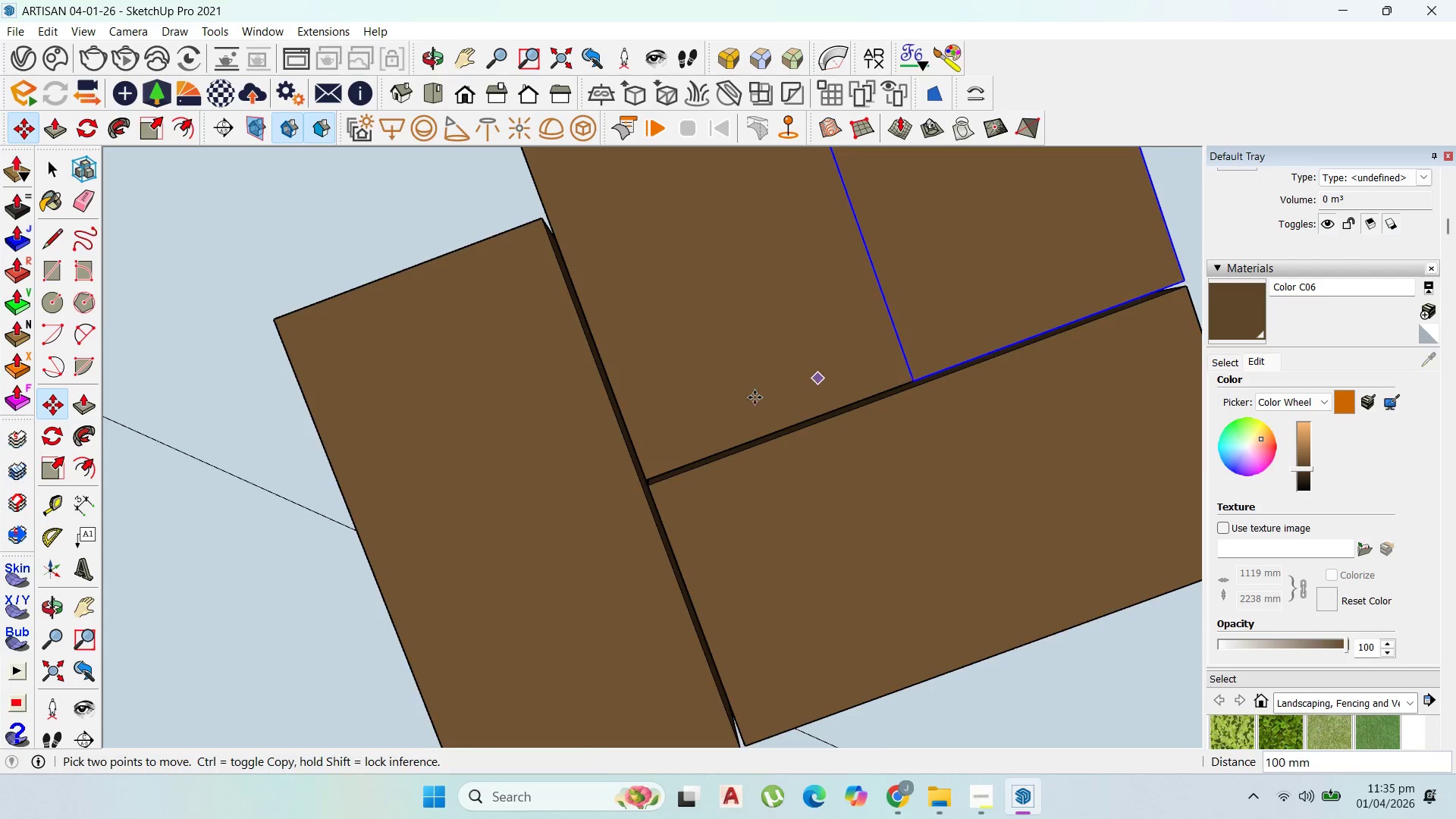 
scroll: coordinate [751, 400], scroll_direction: down, amount: 6.0
 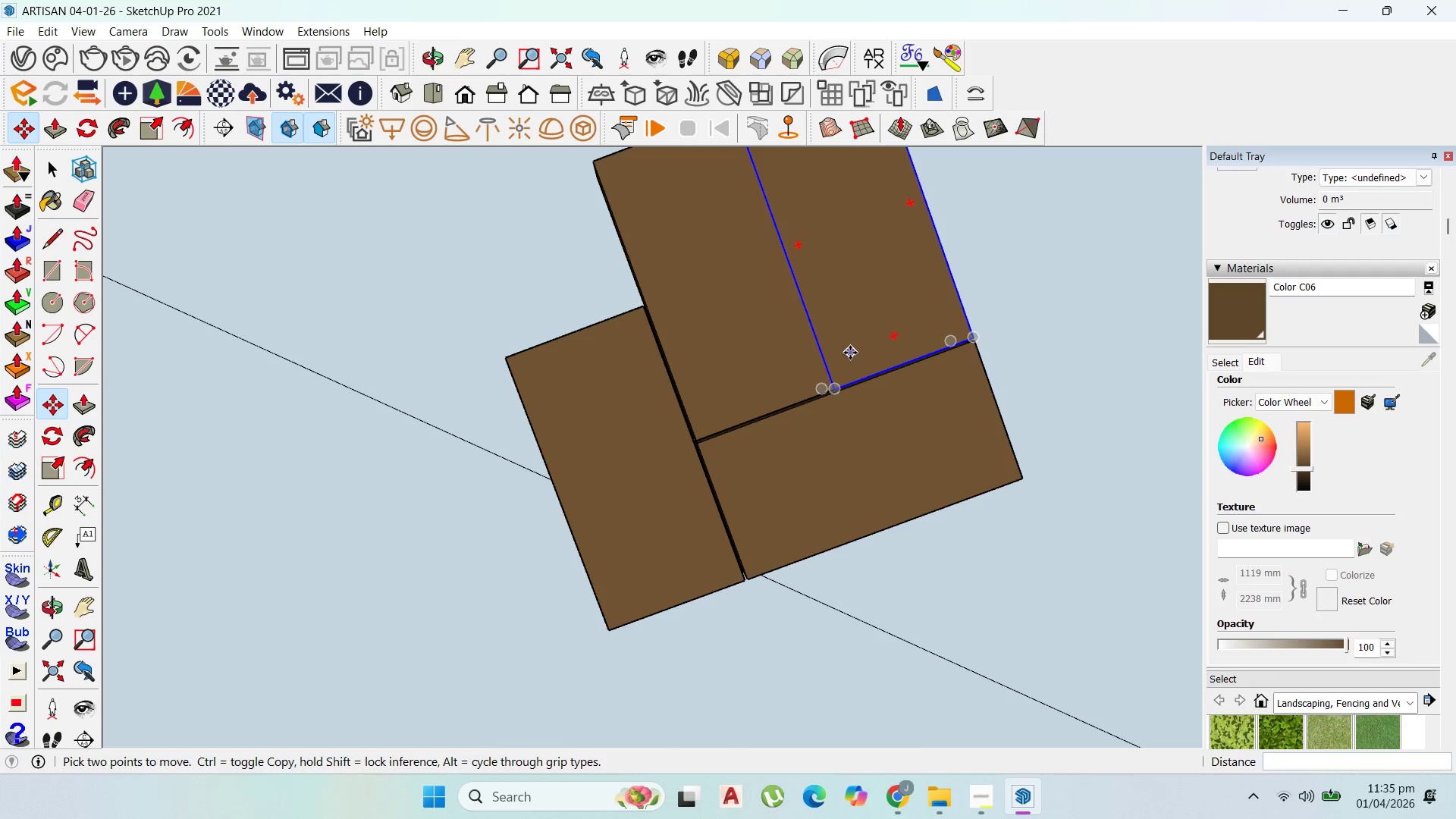 
left_click([850, 353])
 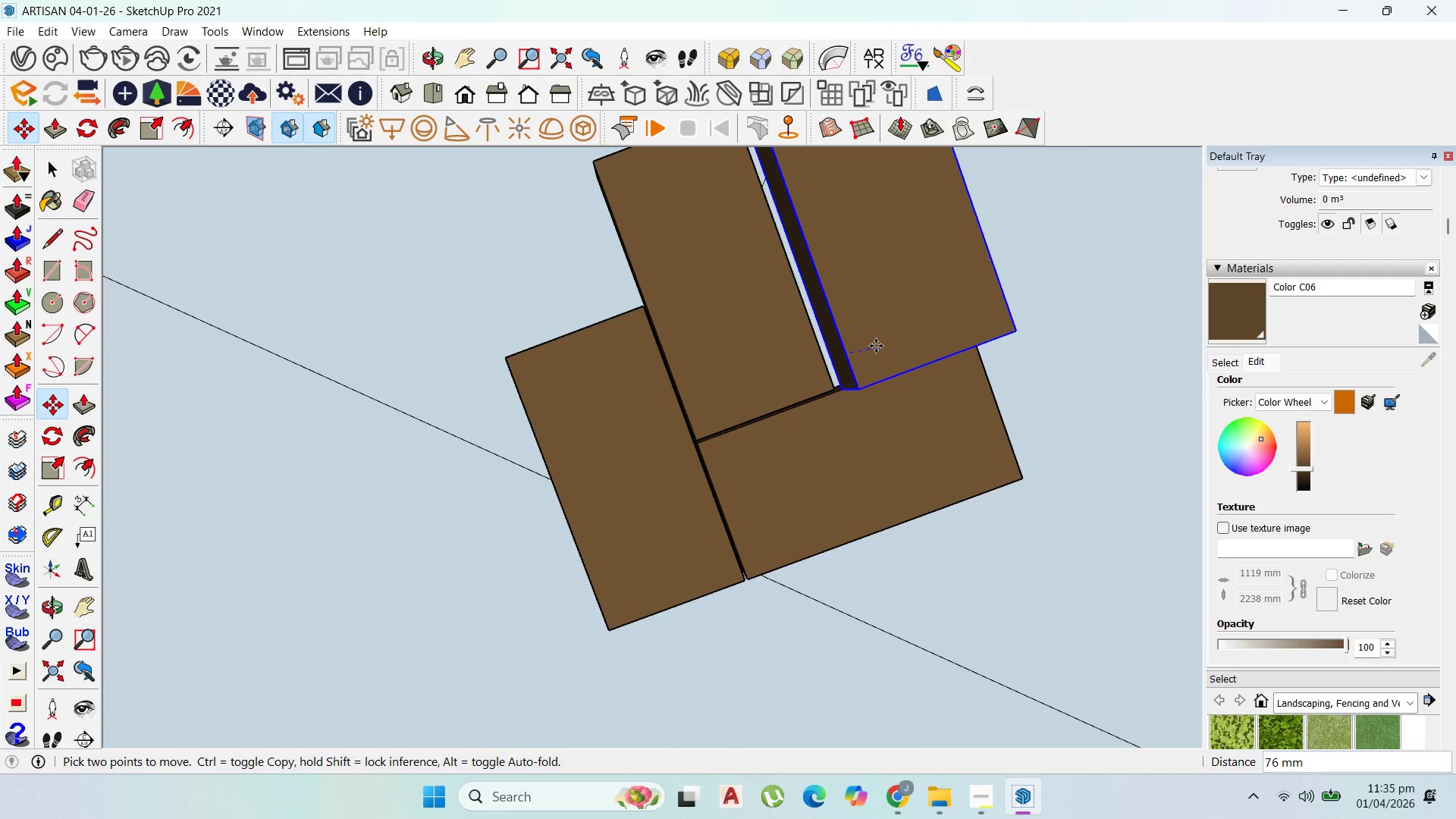 
key(Escape)
 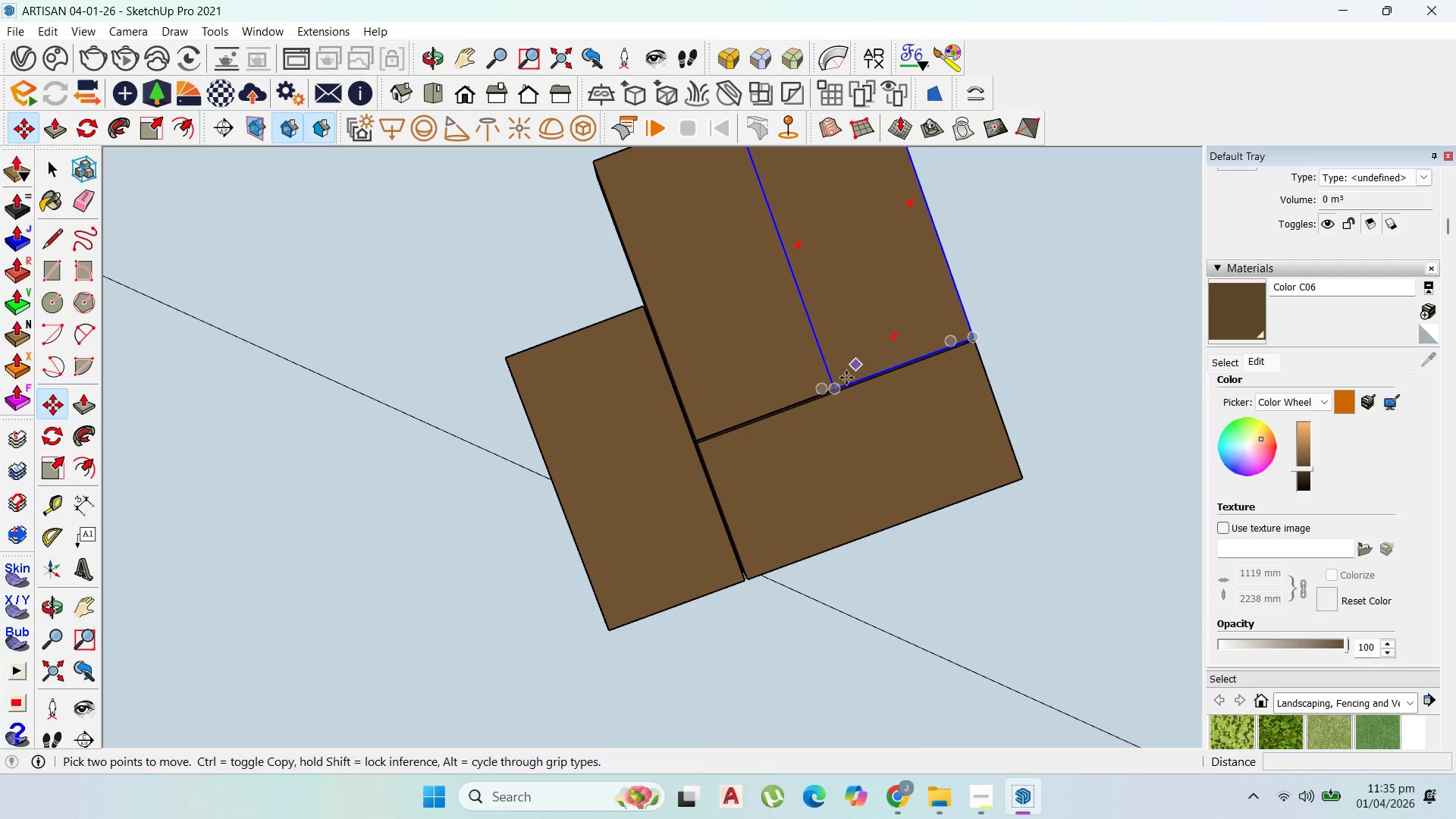 
scroll: coordinate [834, 391], scroll_direction: up, amount: 7.0
 